 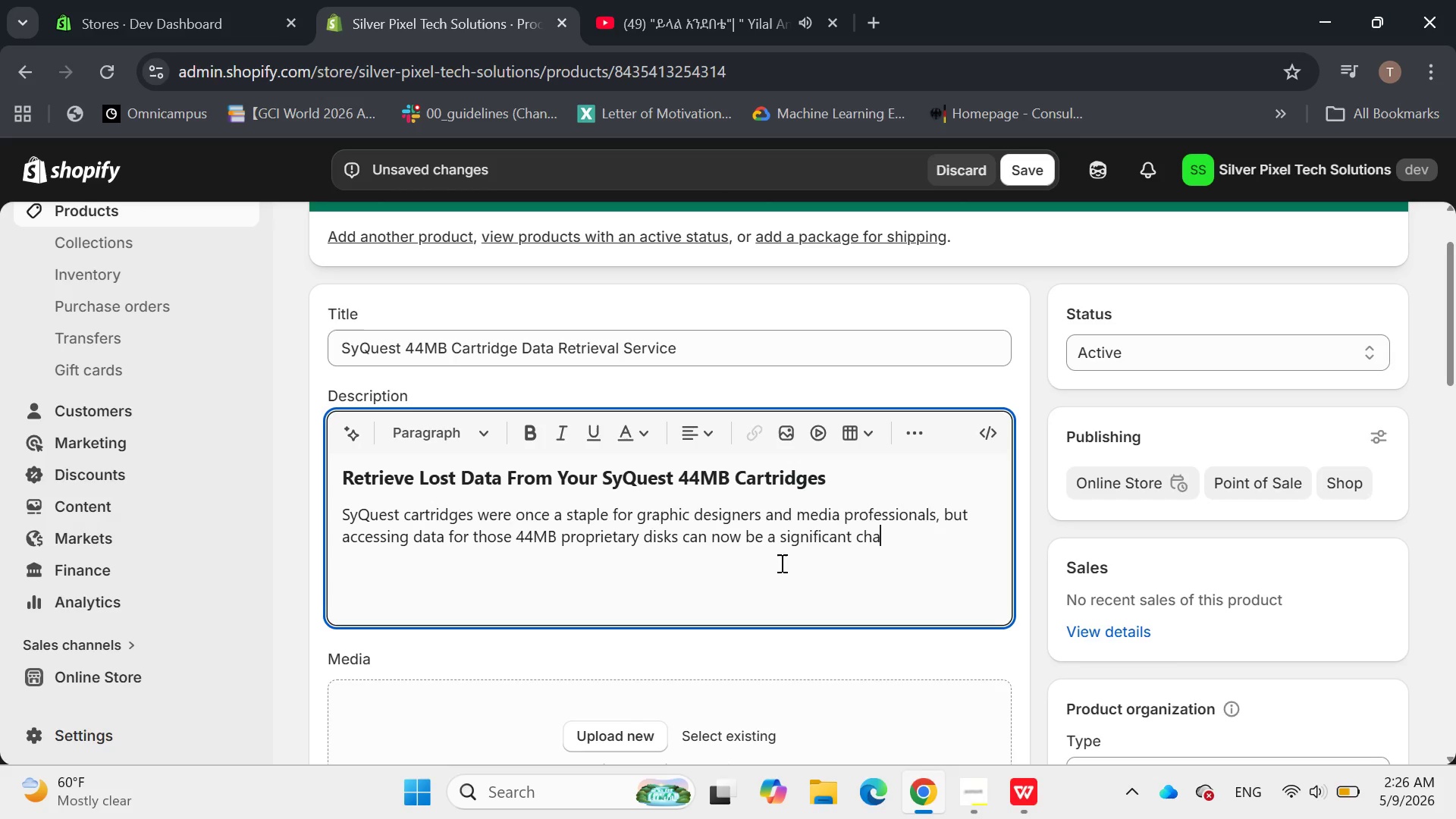 
hold_key(key=ShiftLeft, duration=0.31)
 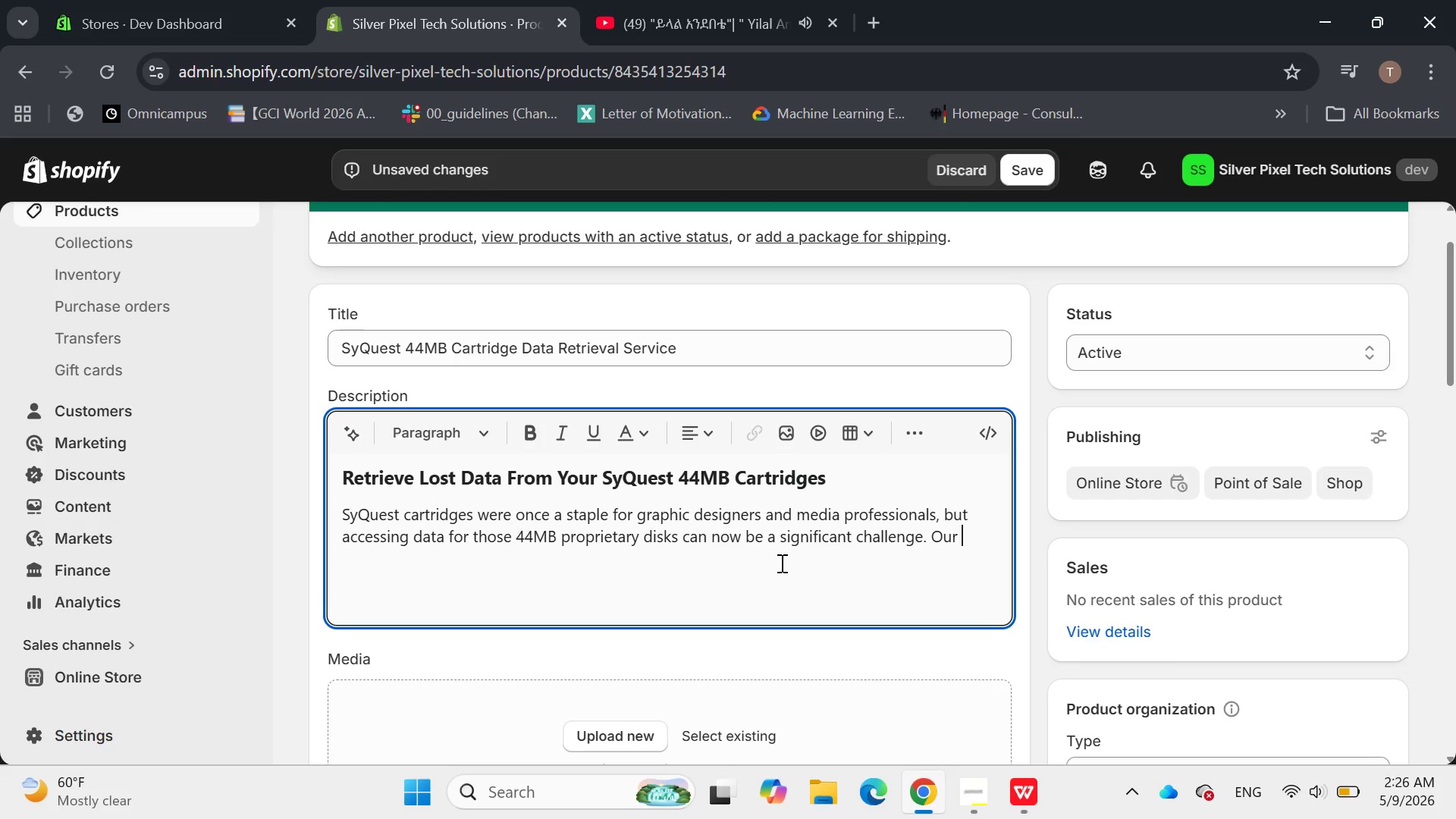 
hold_key(key=ShiftRight, duration=0.98)
 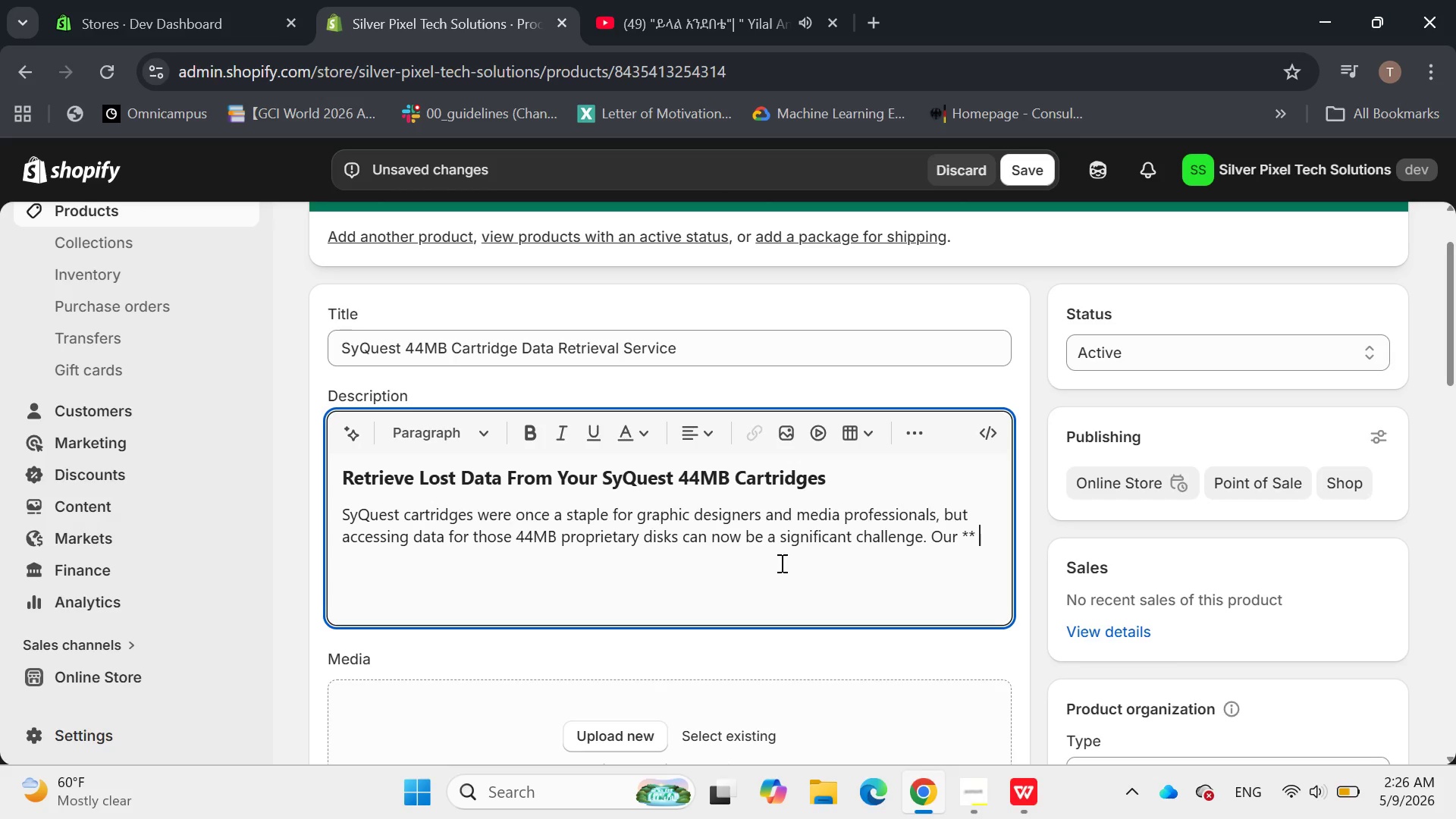 
hold_key(key=ShiftLeft, duration=1.38)
 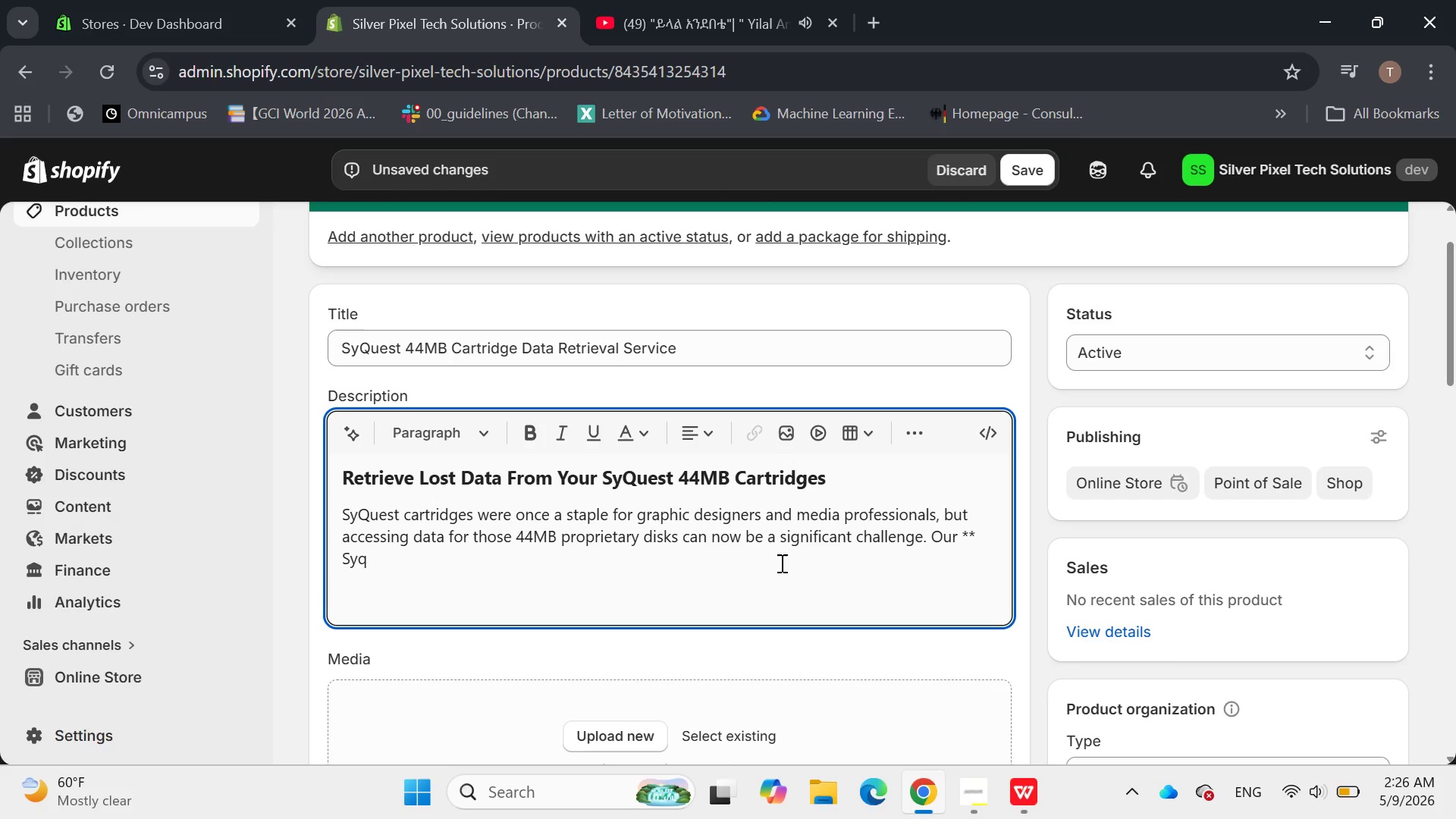 
hold_key(key=ShiftLeft, duration=0.44)
 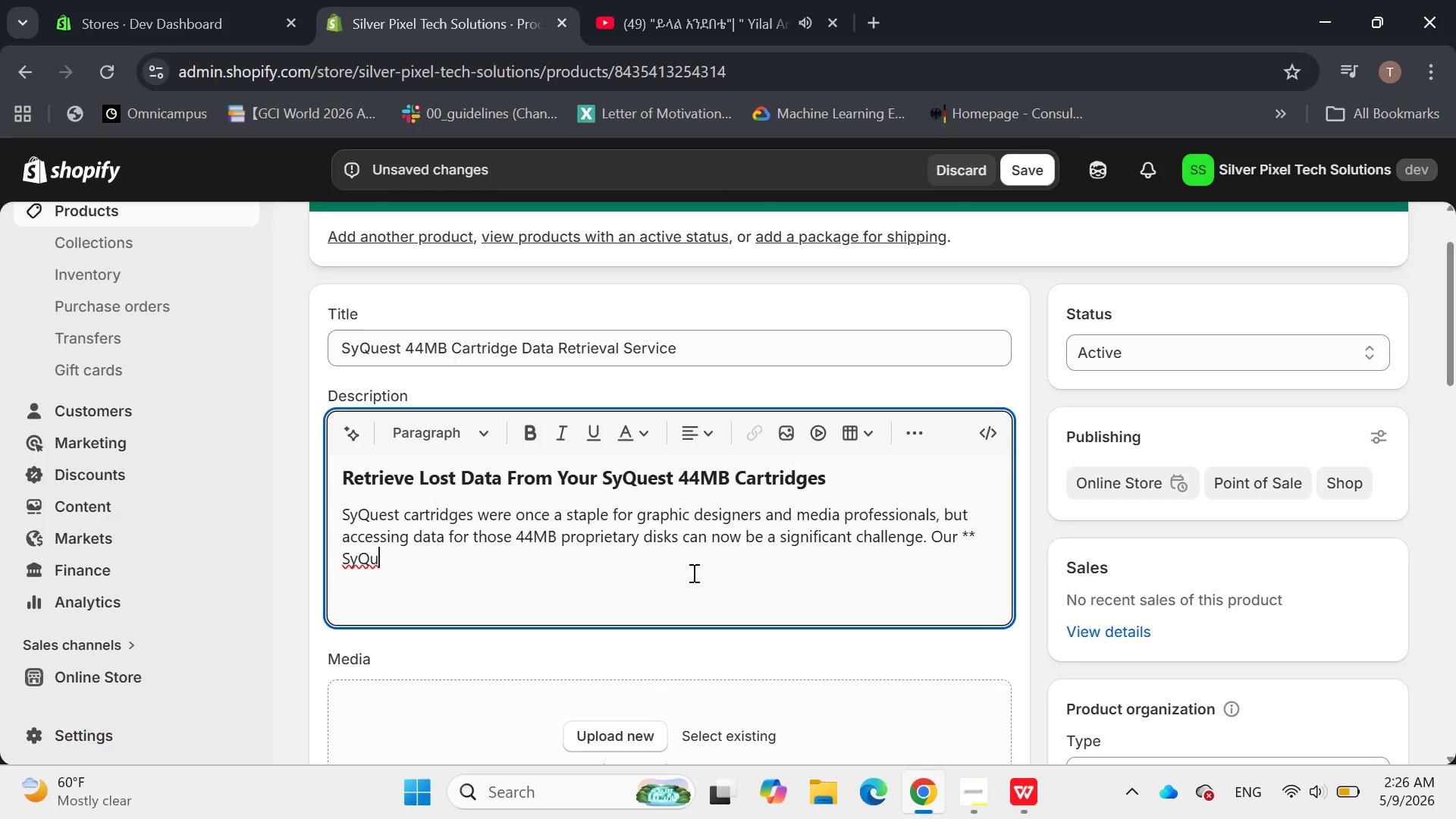 
wait(6.03)
 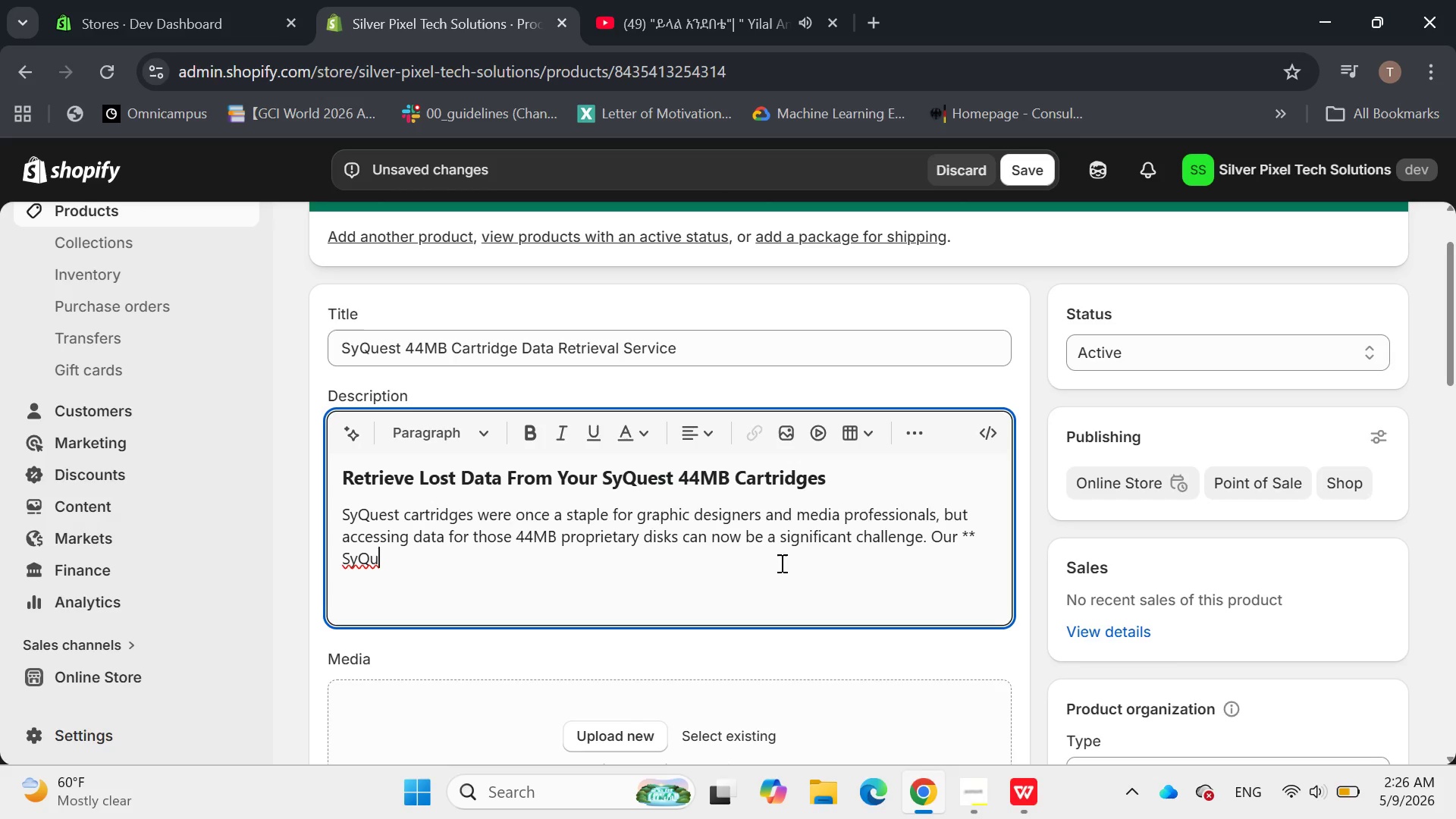 
type(est 44MG)
key(Backspace)
type(B Carti)
key(Backspace)
type(ridge Data Retrieval Service)
 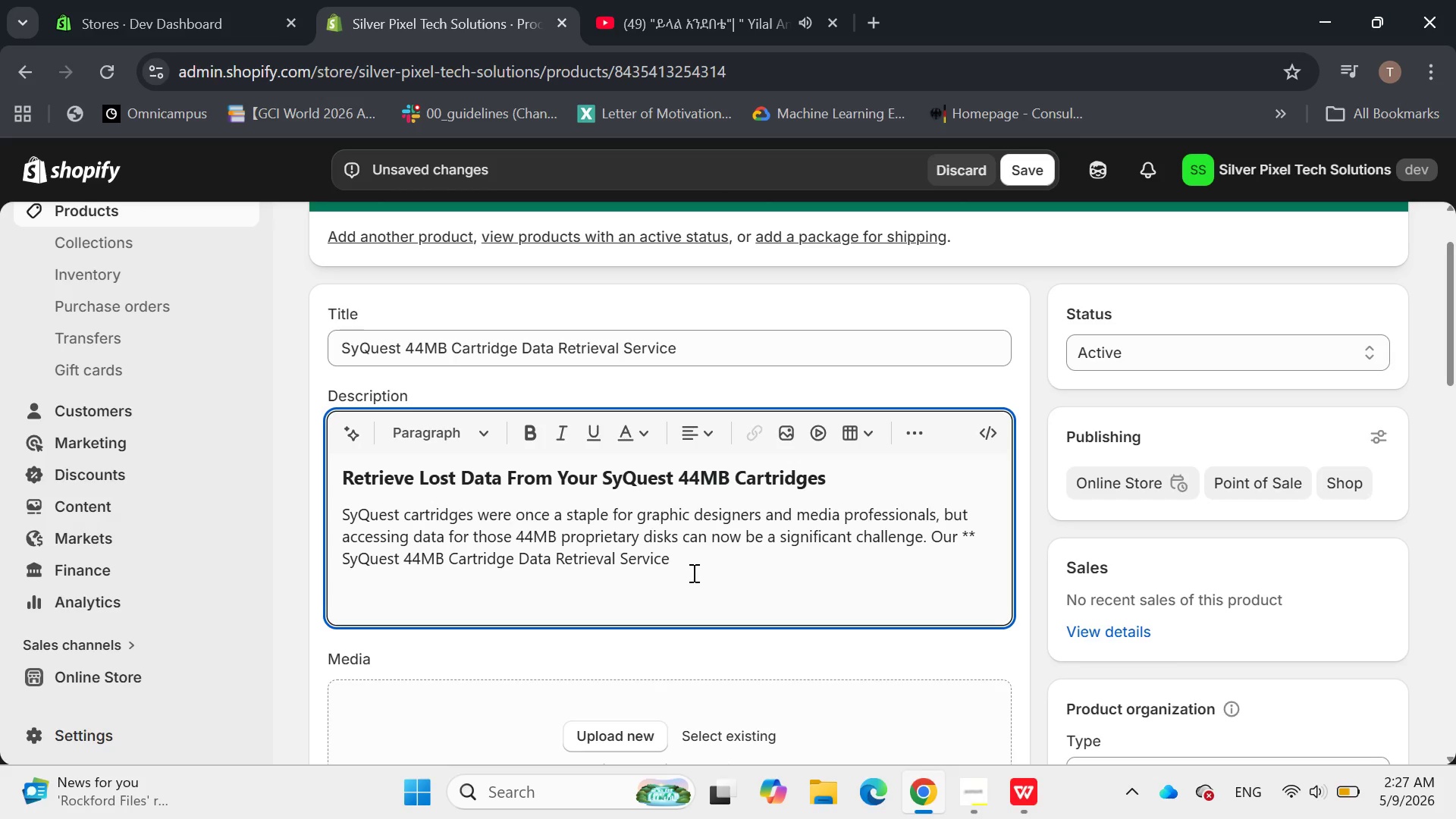 
type(** )
 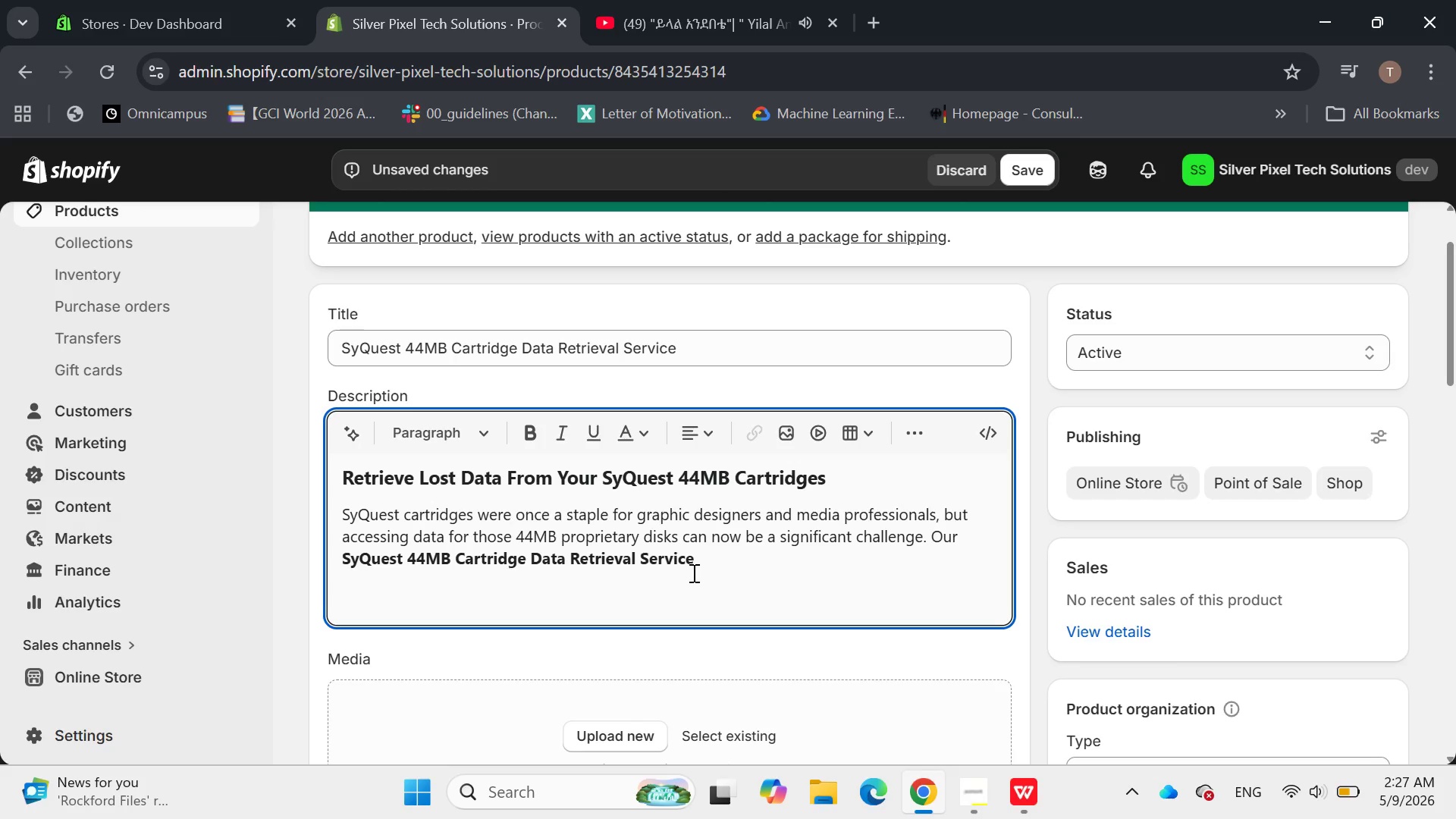 
type(specializes in the )
 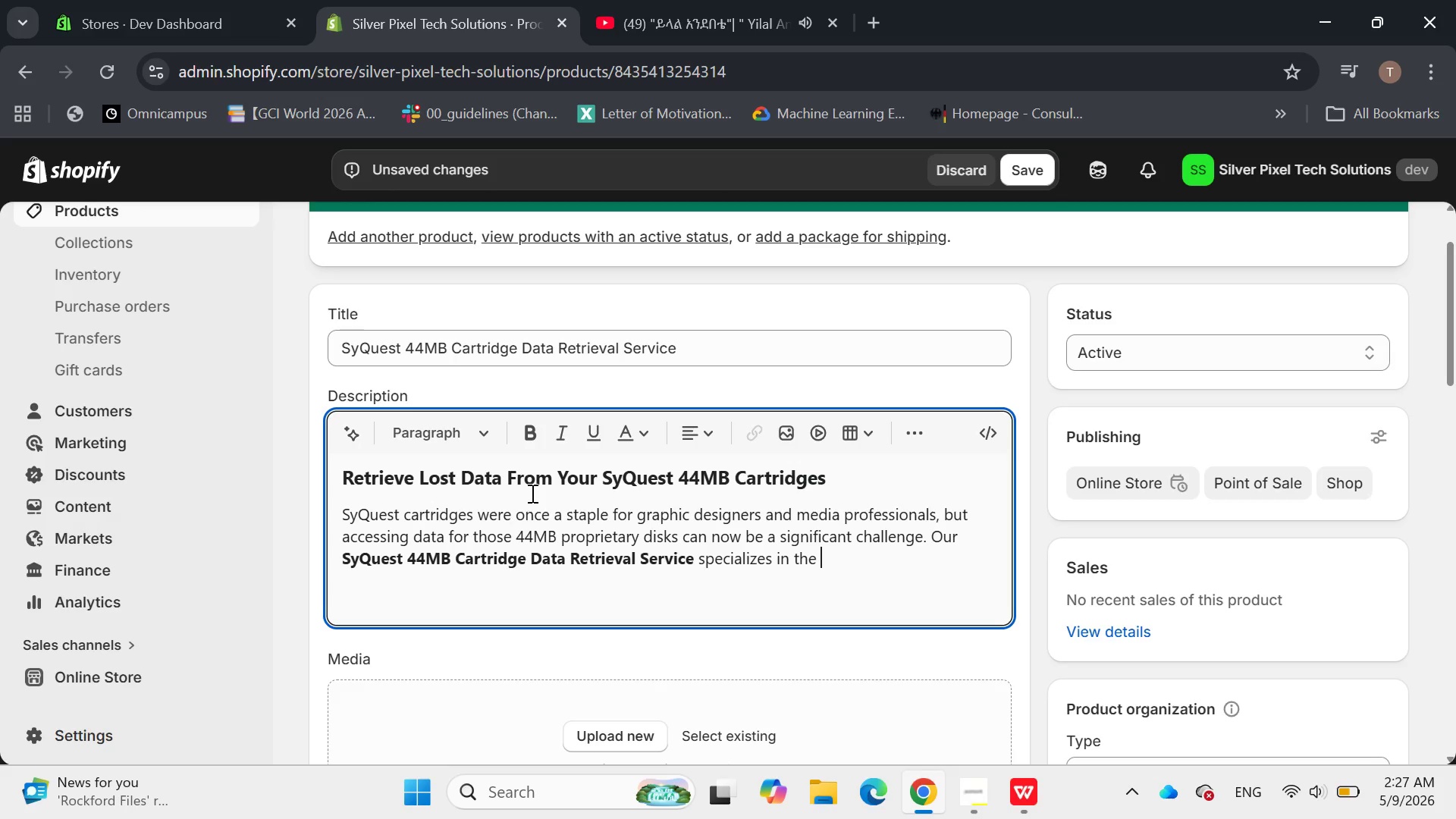 
wait(5.66)
 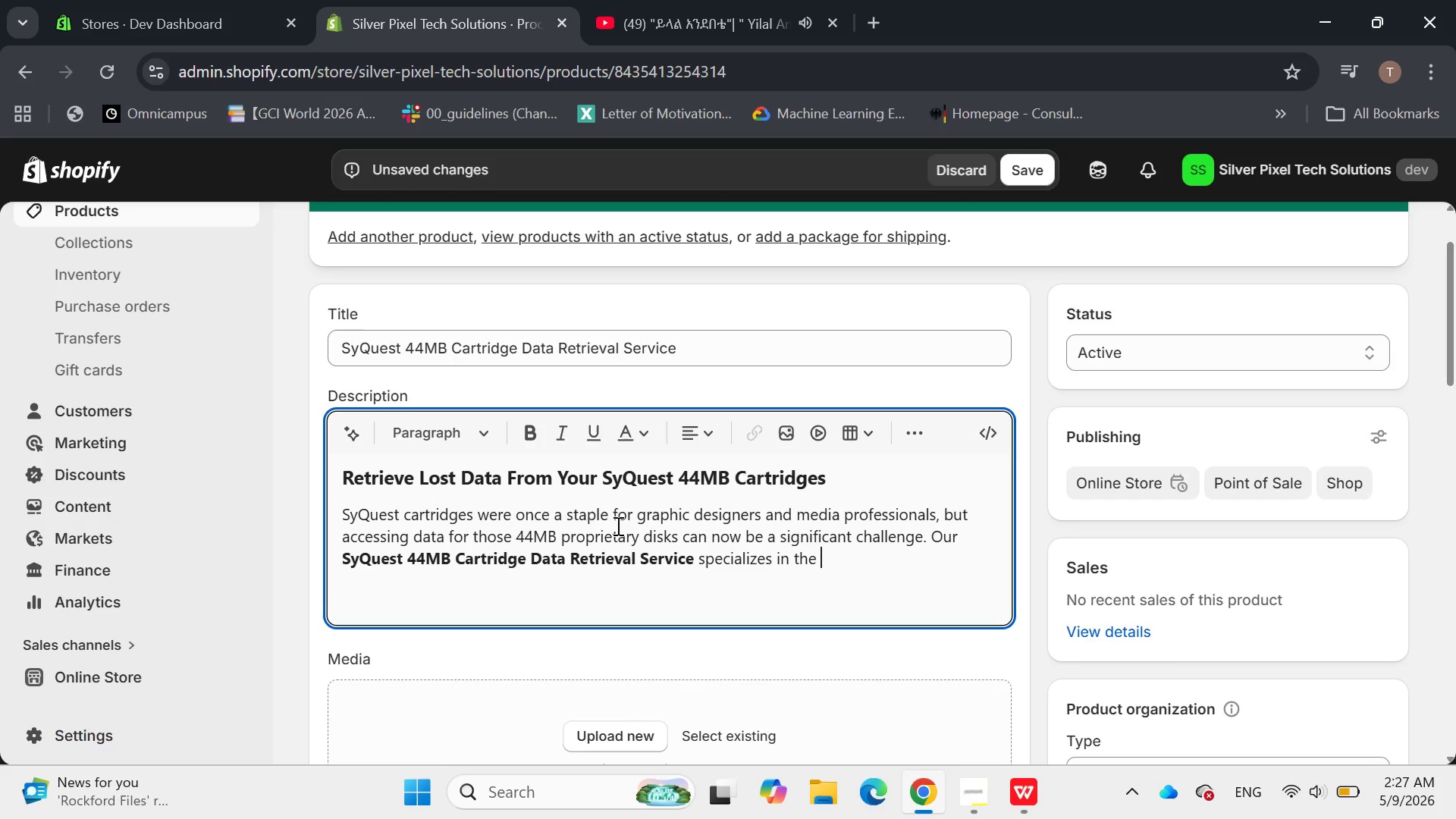 
type(careful extraction and verification and verifica)
key(Backspace)
key(Backspace)
key(Backspace)
key(Backspace)
key(Backspace)
key(Backspace)
key(Backspace)
key(Backspace)
key(Backspace)
key(Backspace)
key(Backspace)
key(Backspace)
type(of a)
key(Backspace)
type(data from these legacy media formats. Whether is's )
key(Backspace)
key(Backspace)
key(Backspace)
key(Backspace)
type(t's forgotten projects, archives )
 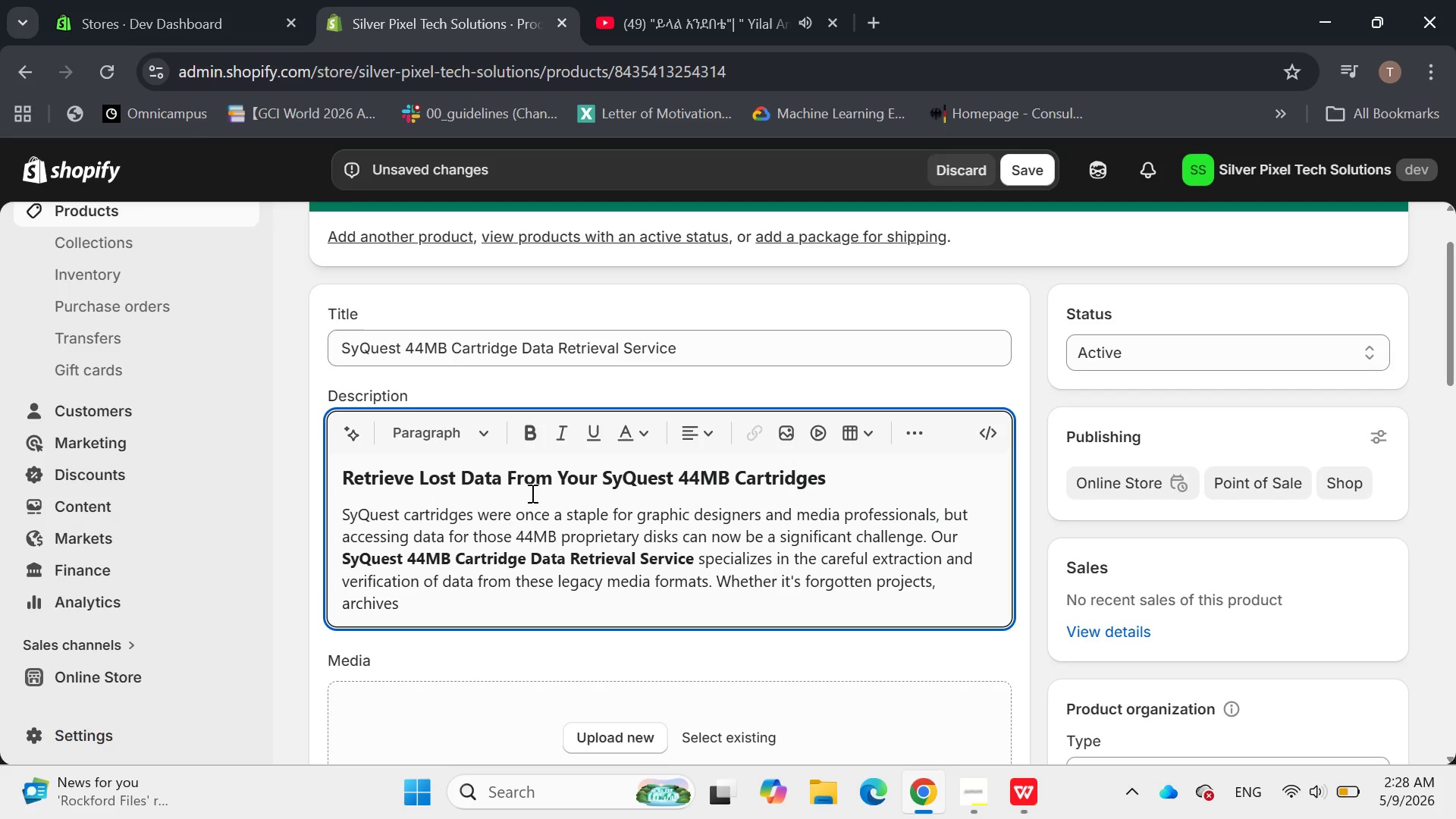 
wait(5.36)
 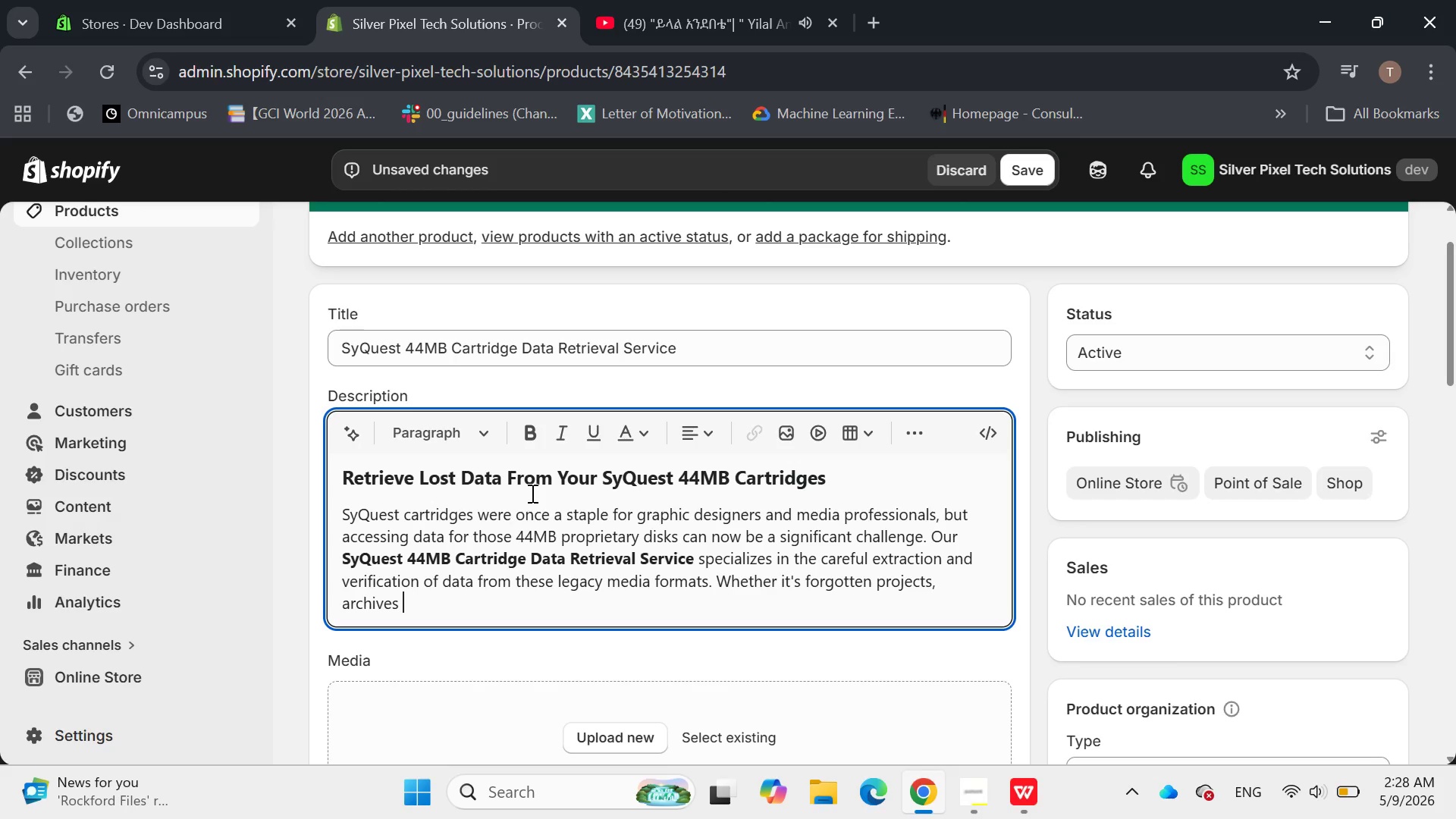 
type(or )
 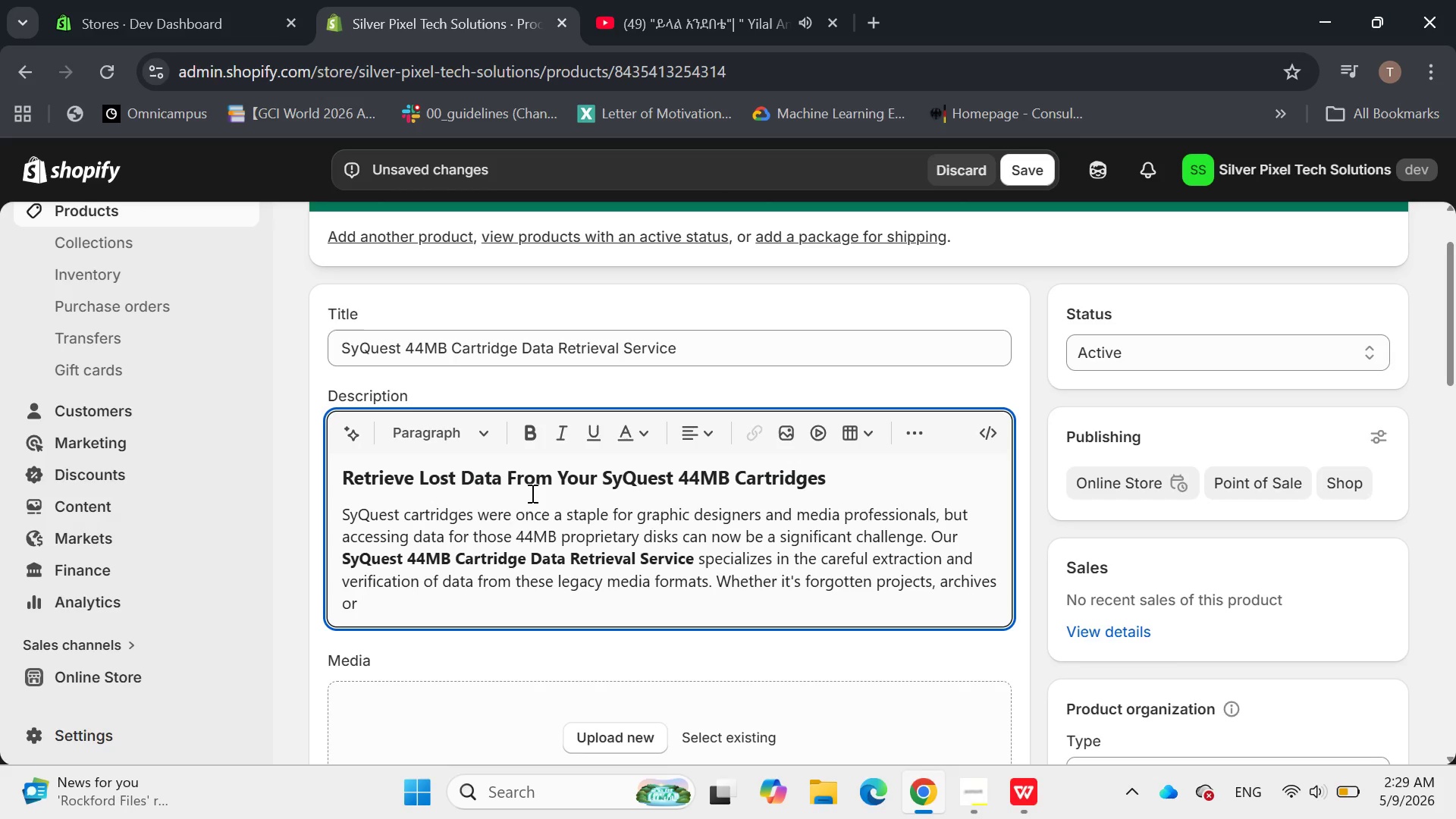 
type(critical information )
key(Backspace)
type(, we ensurw your va)
 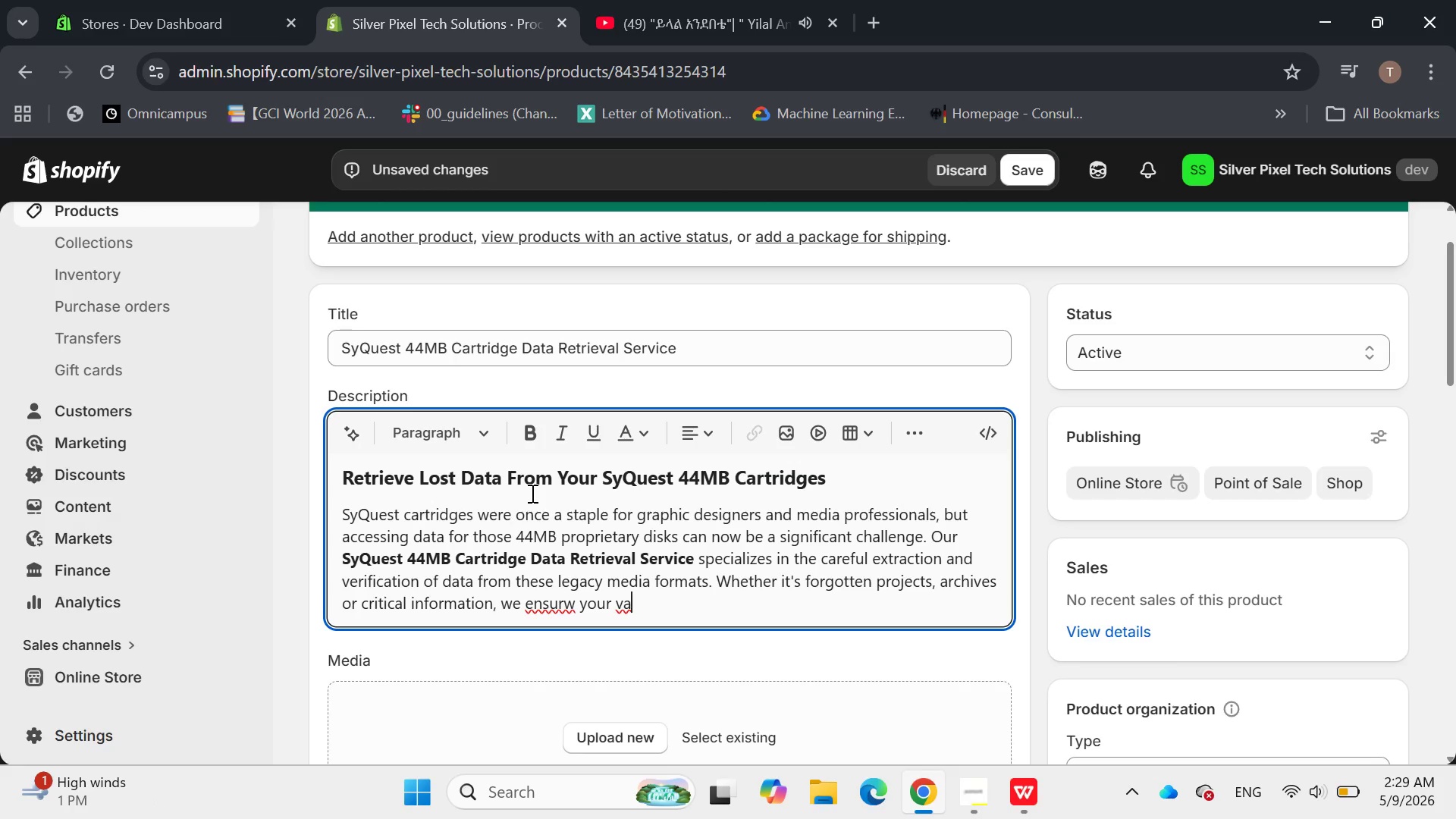 
type(luable)
 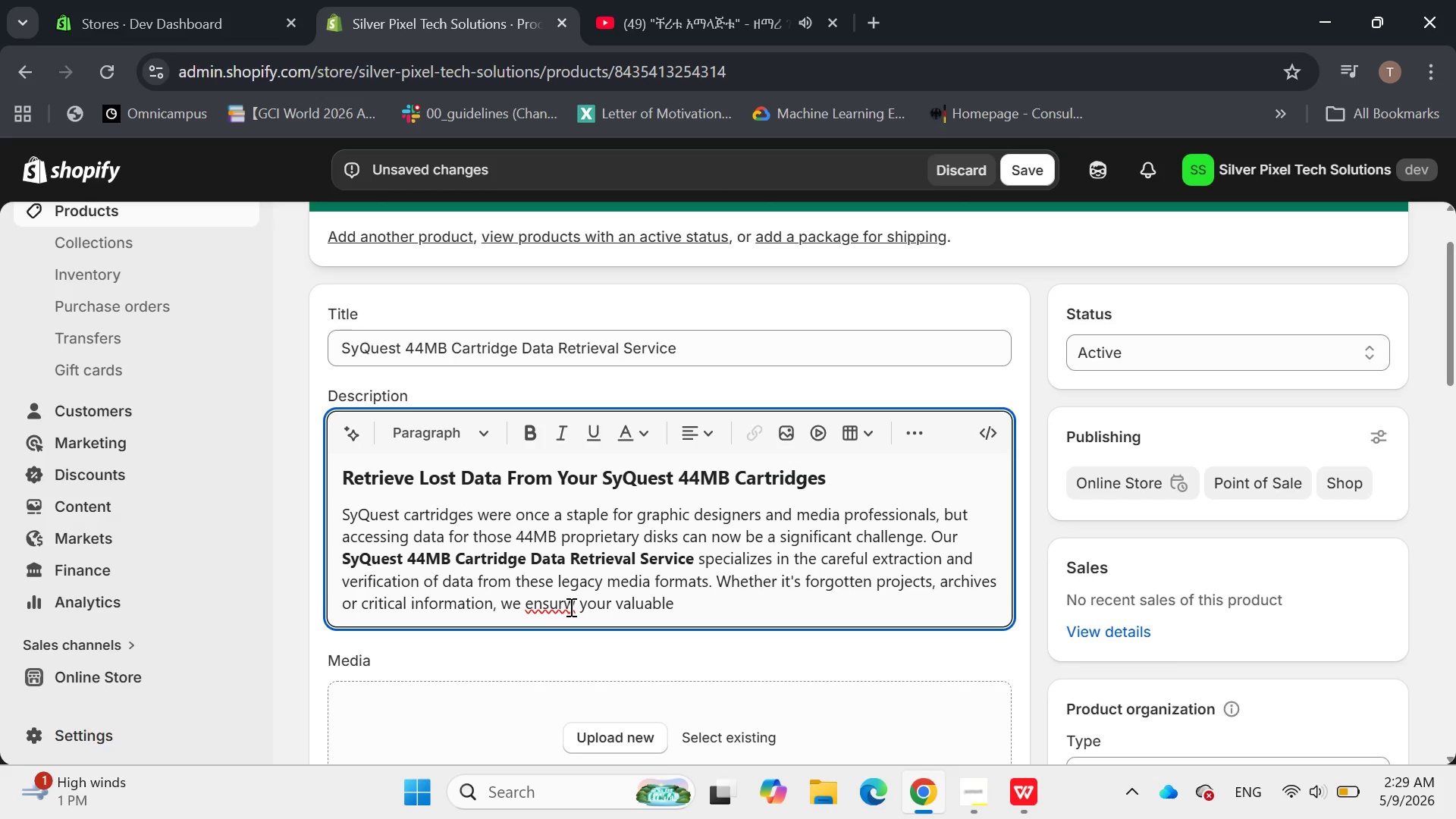 
left_click([573, 607])
 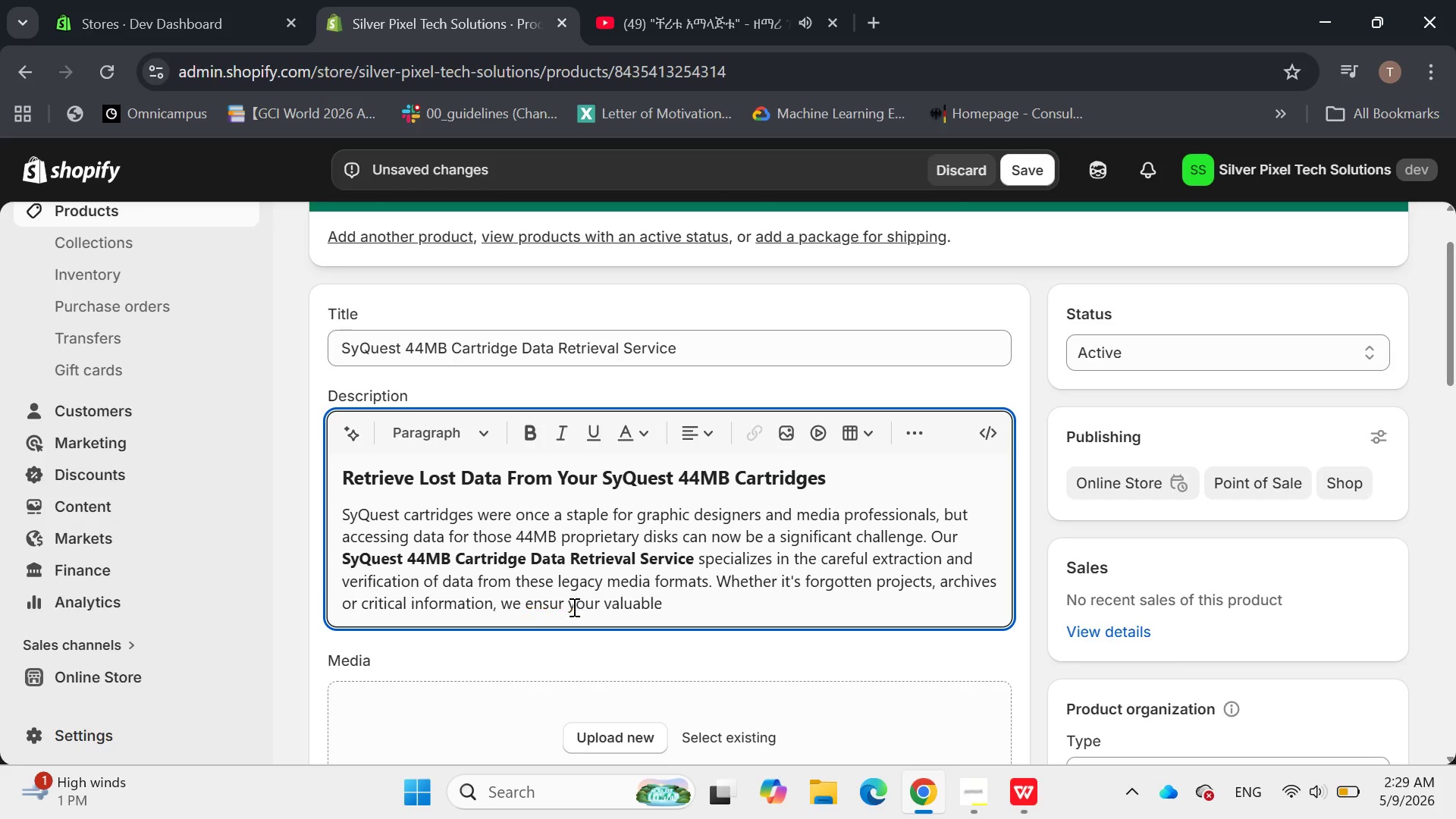 
key(Backspace)
 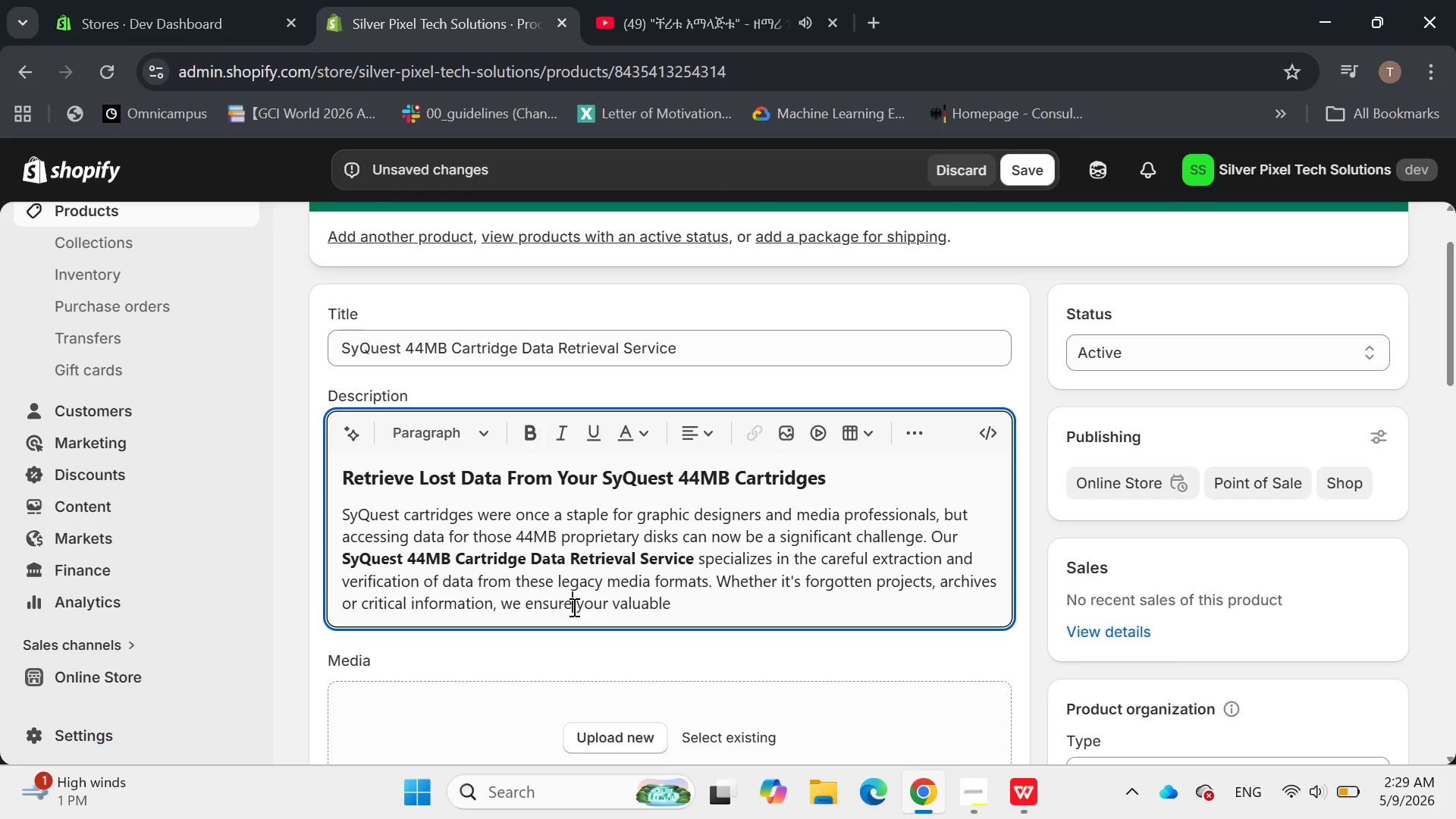 
key(E)
 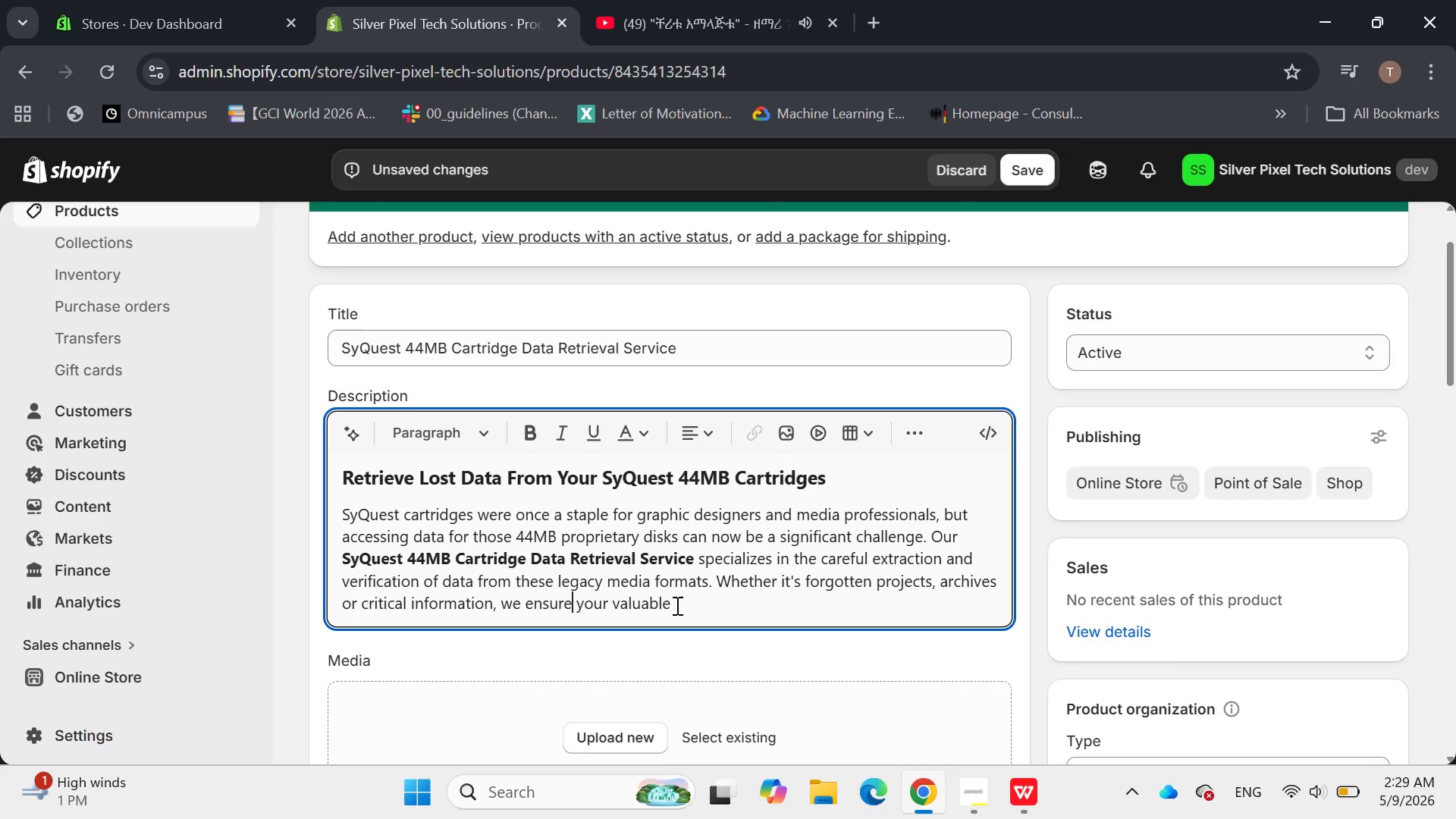 
left_click([691, 603])
 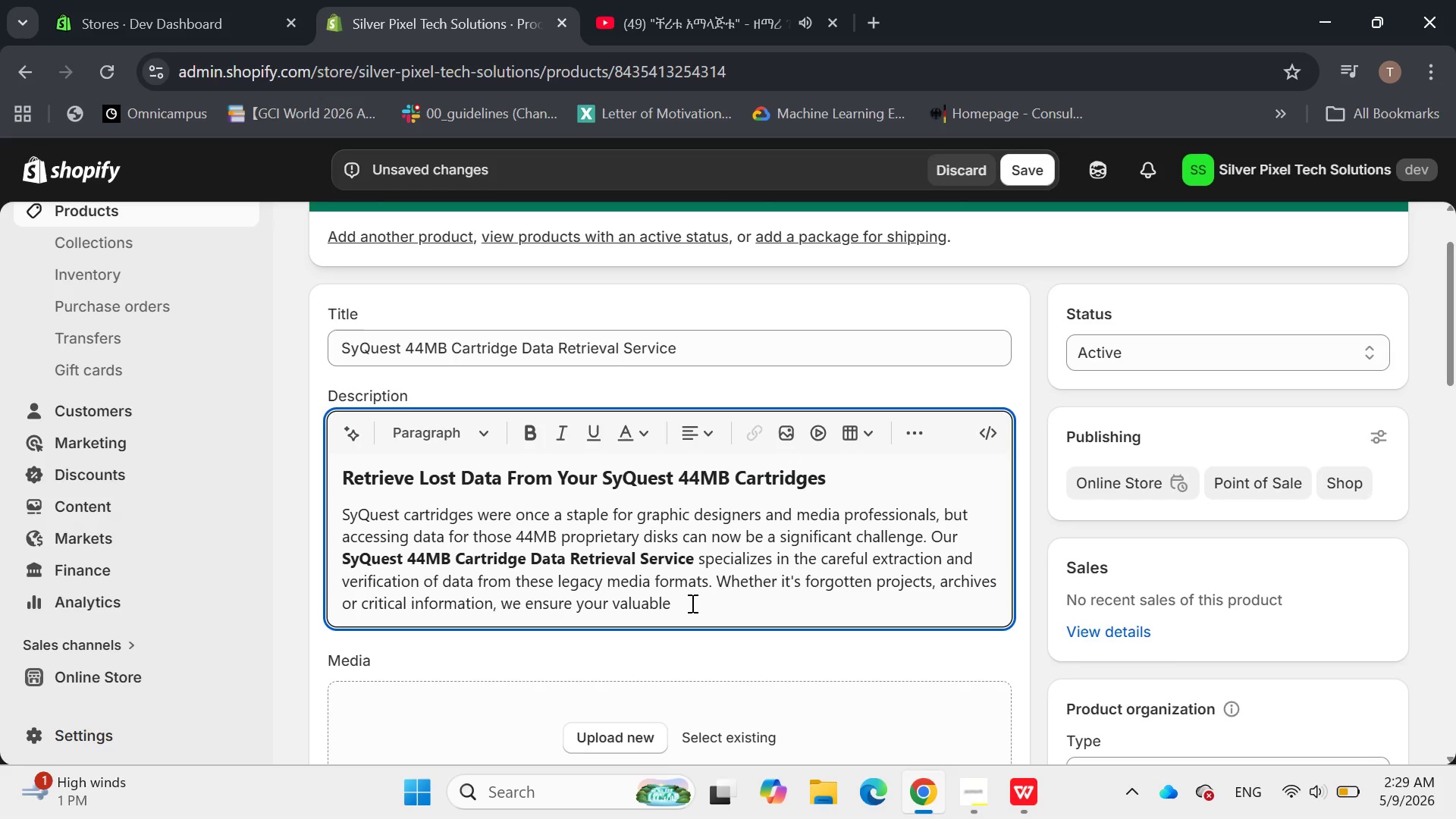 
type( content is recovered and made accessible on modern storage solutions.)
 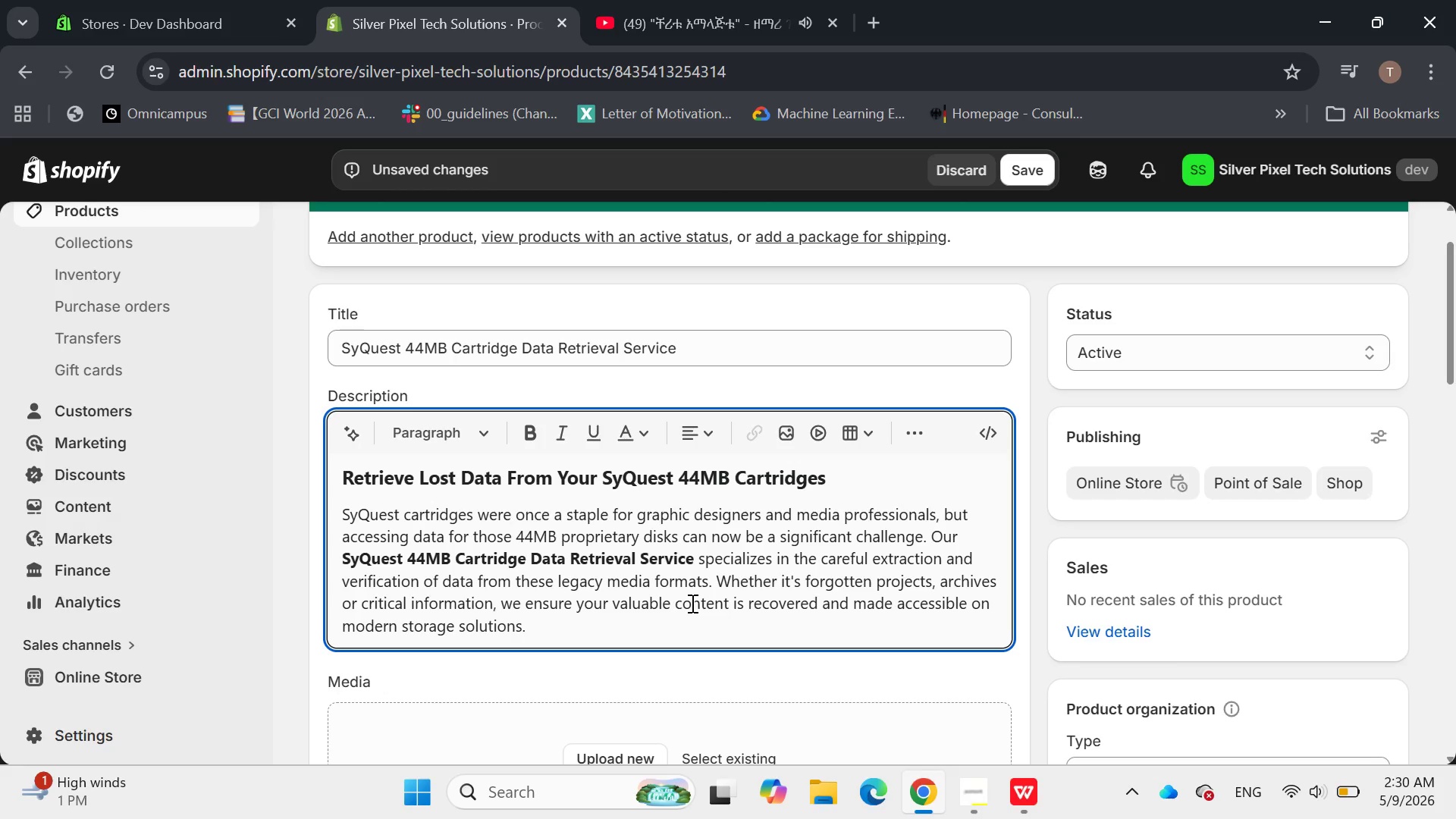 
key(Enter)
 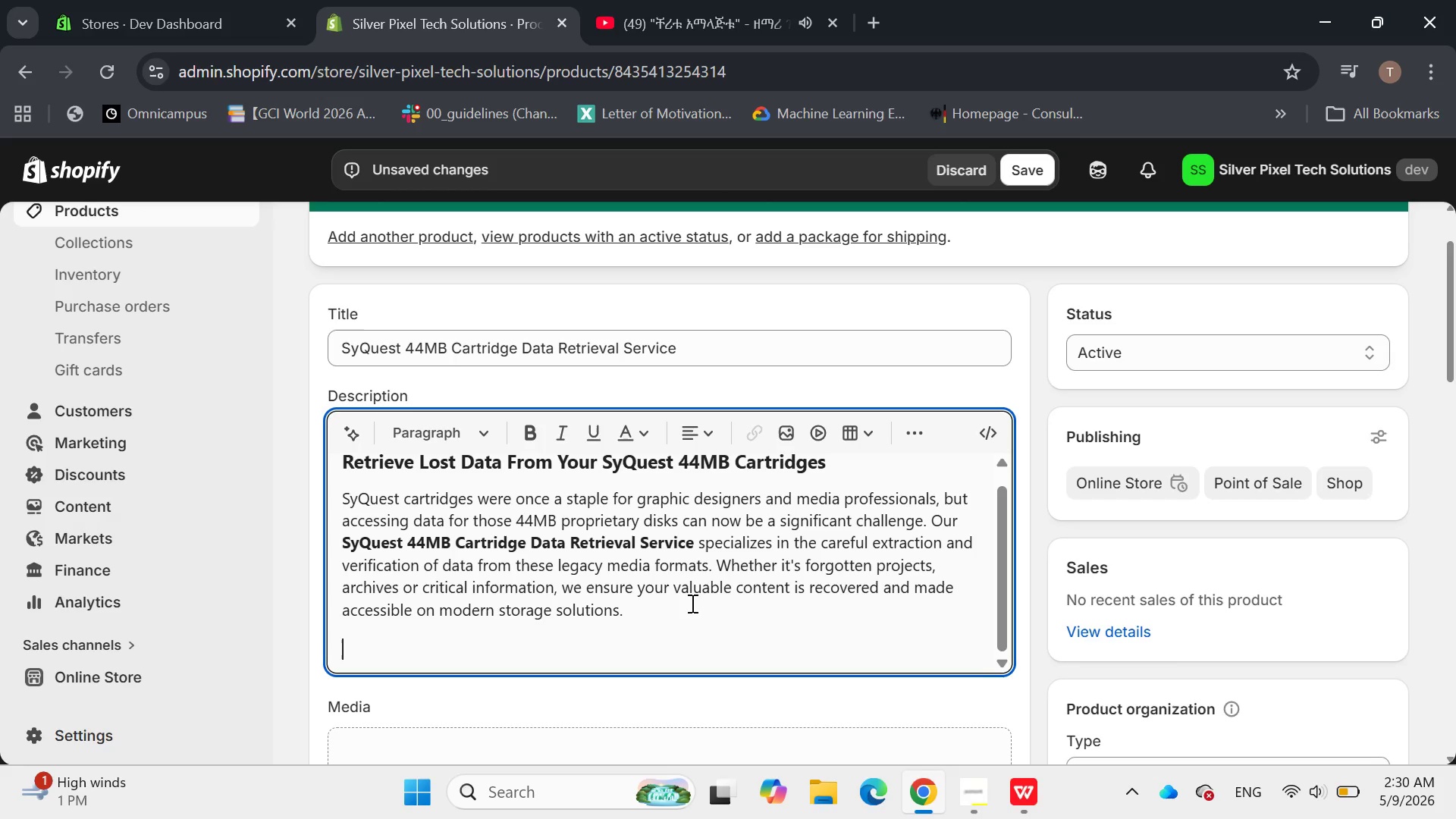 
hold_key(key=ShiftRight, duration=2.31)
 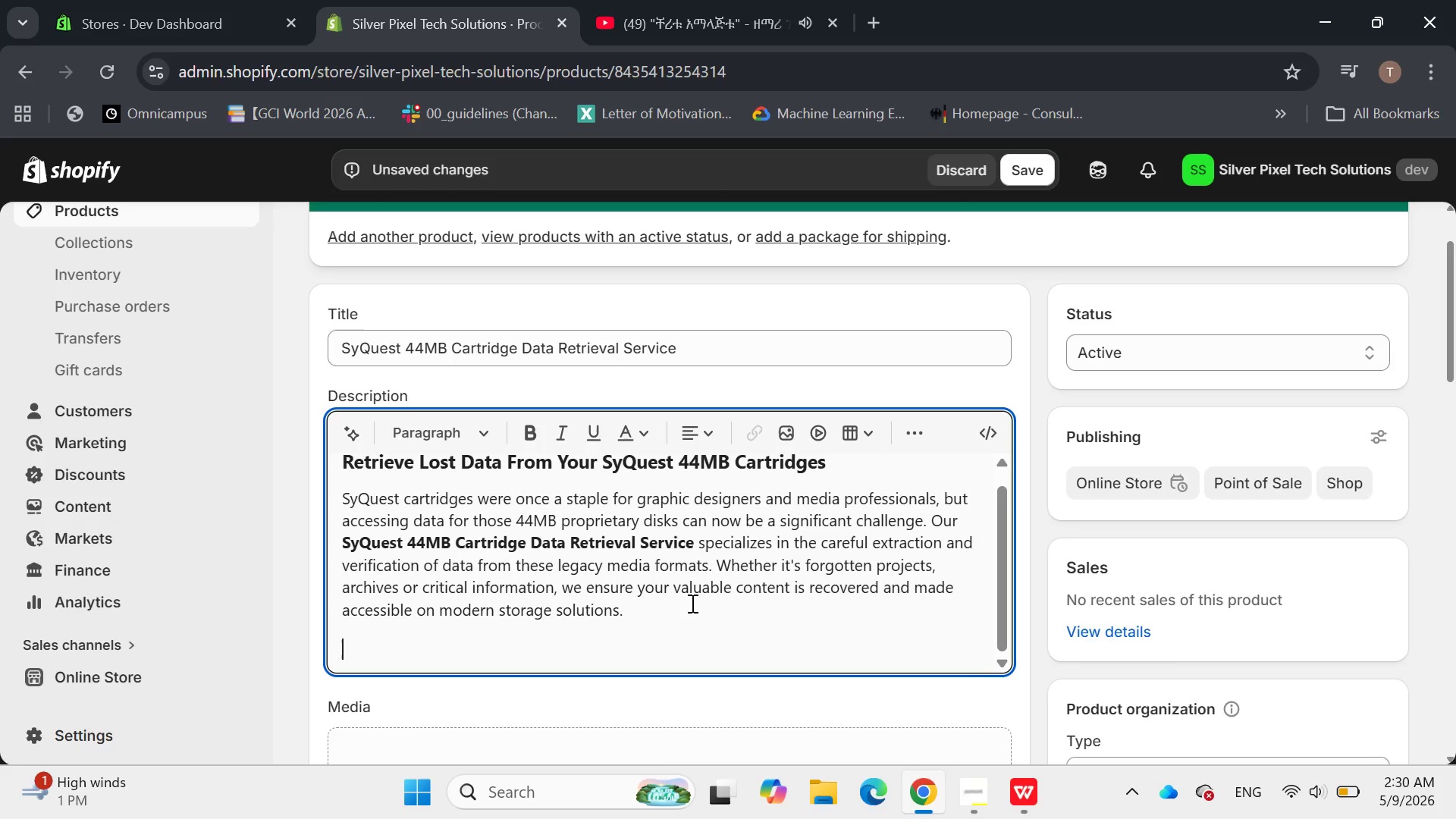 
type(**Our SyQuest Data retrieval process)
 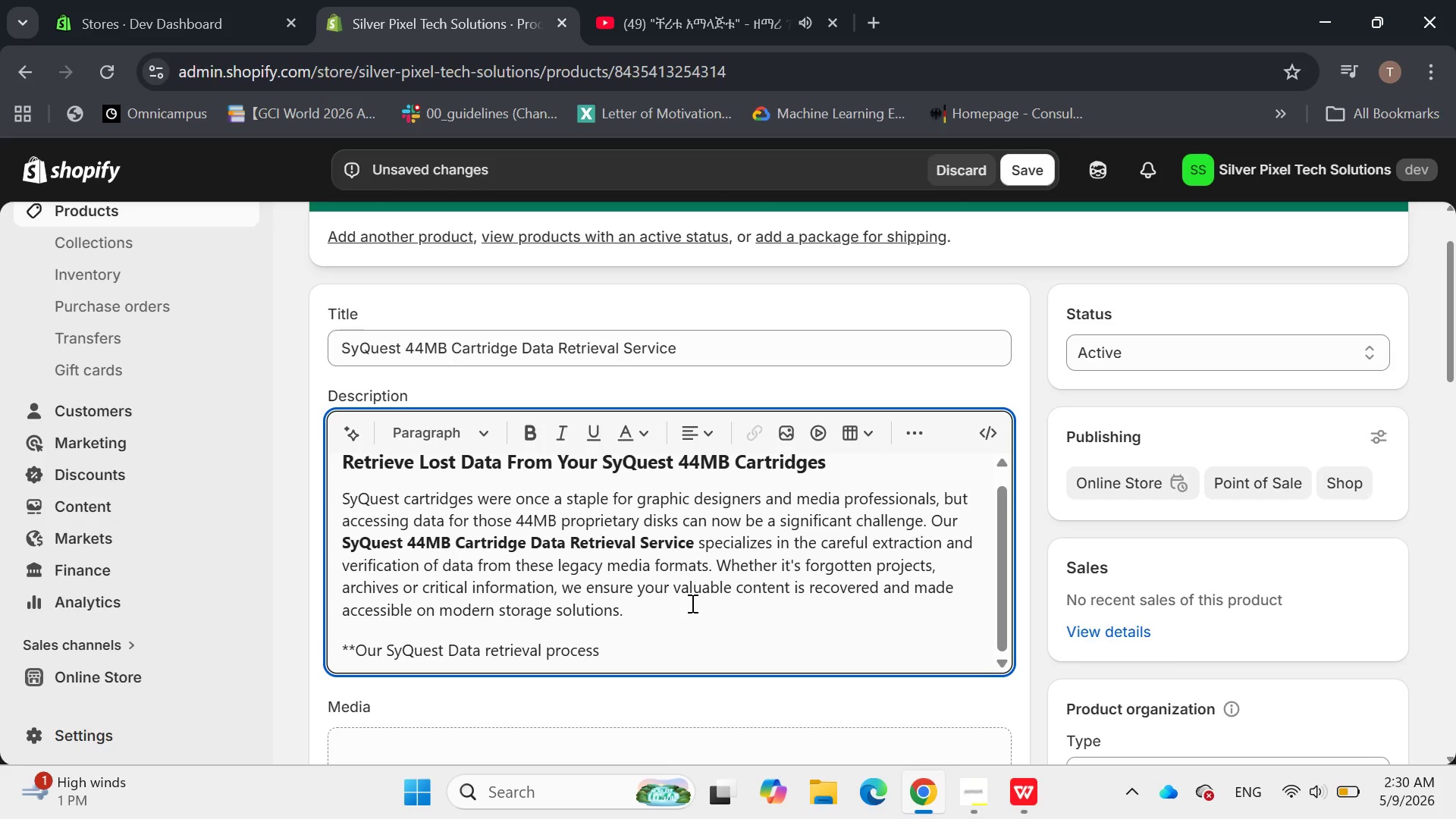 
type(**)
 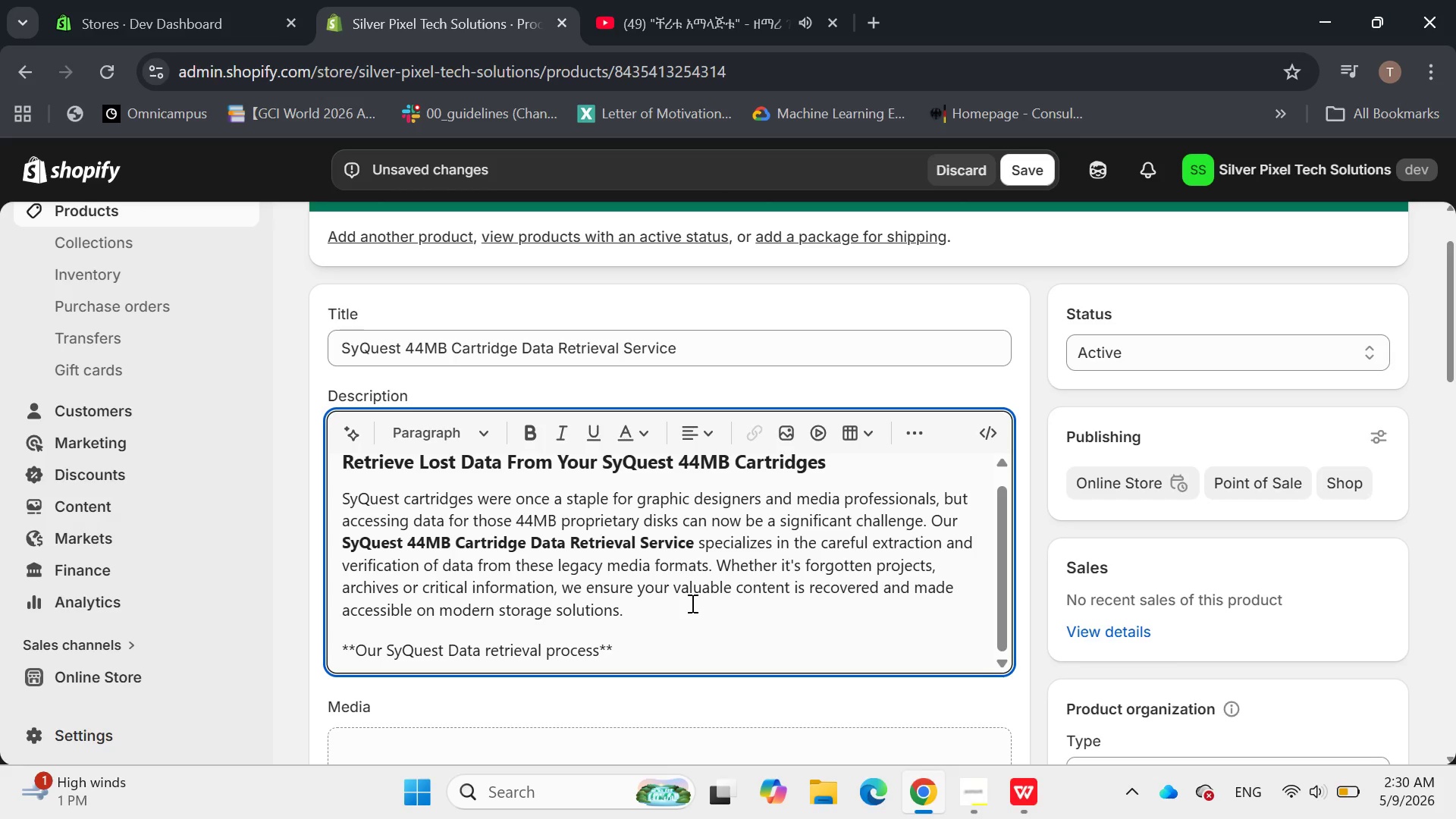 
key(Enter)
 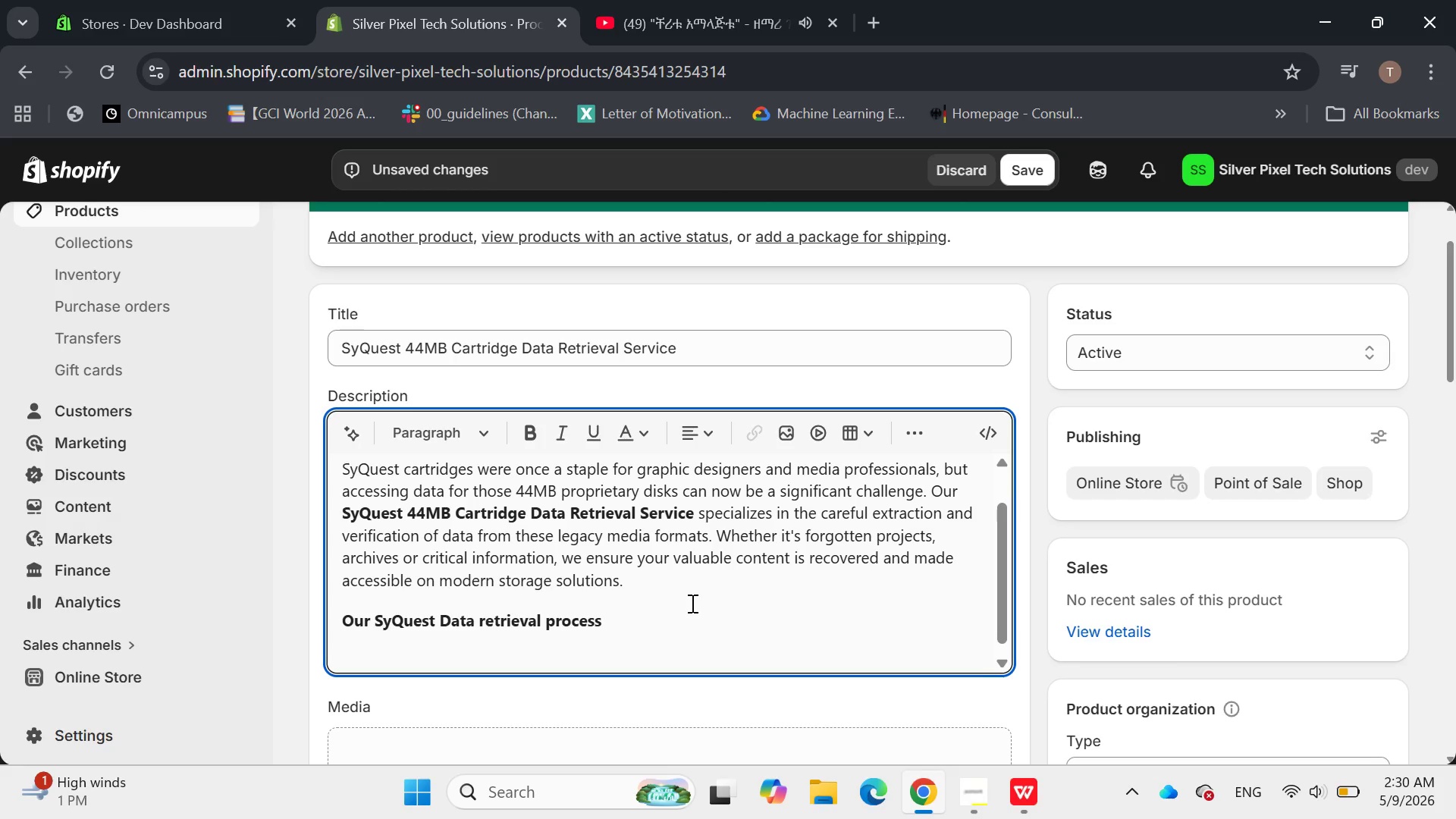 
wait(19.44)
 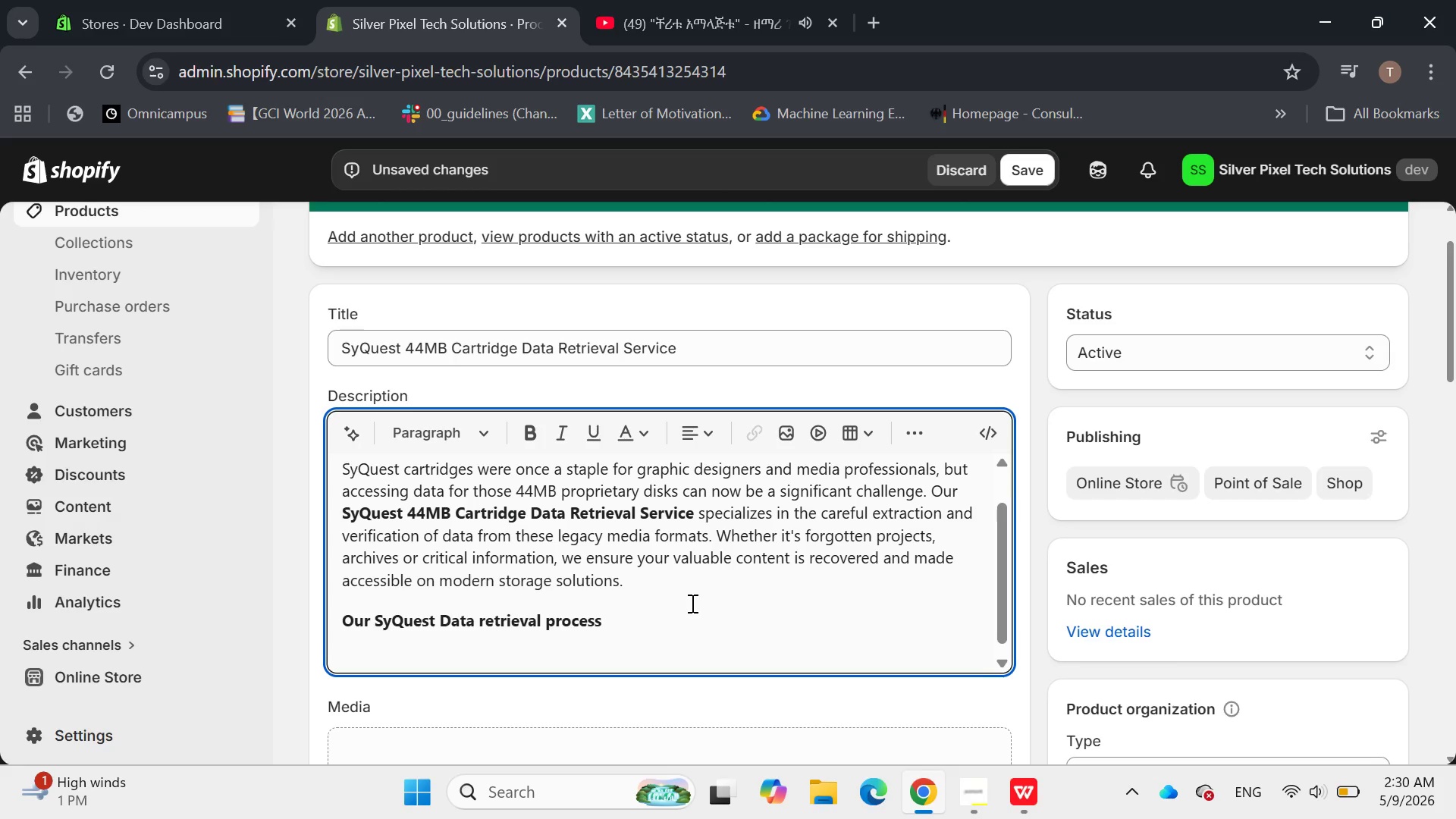 
left_click([482, 616])
 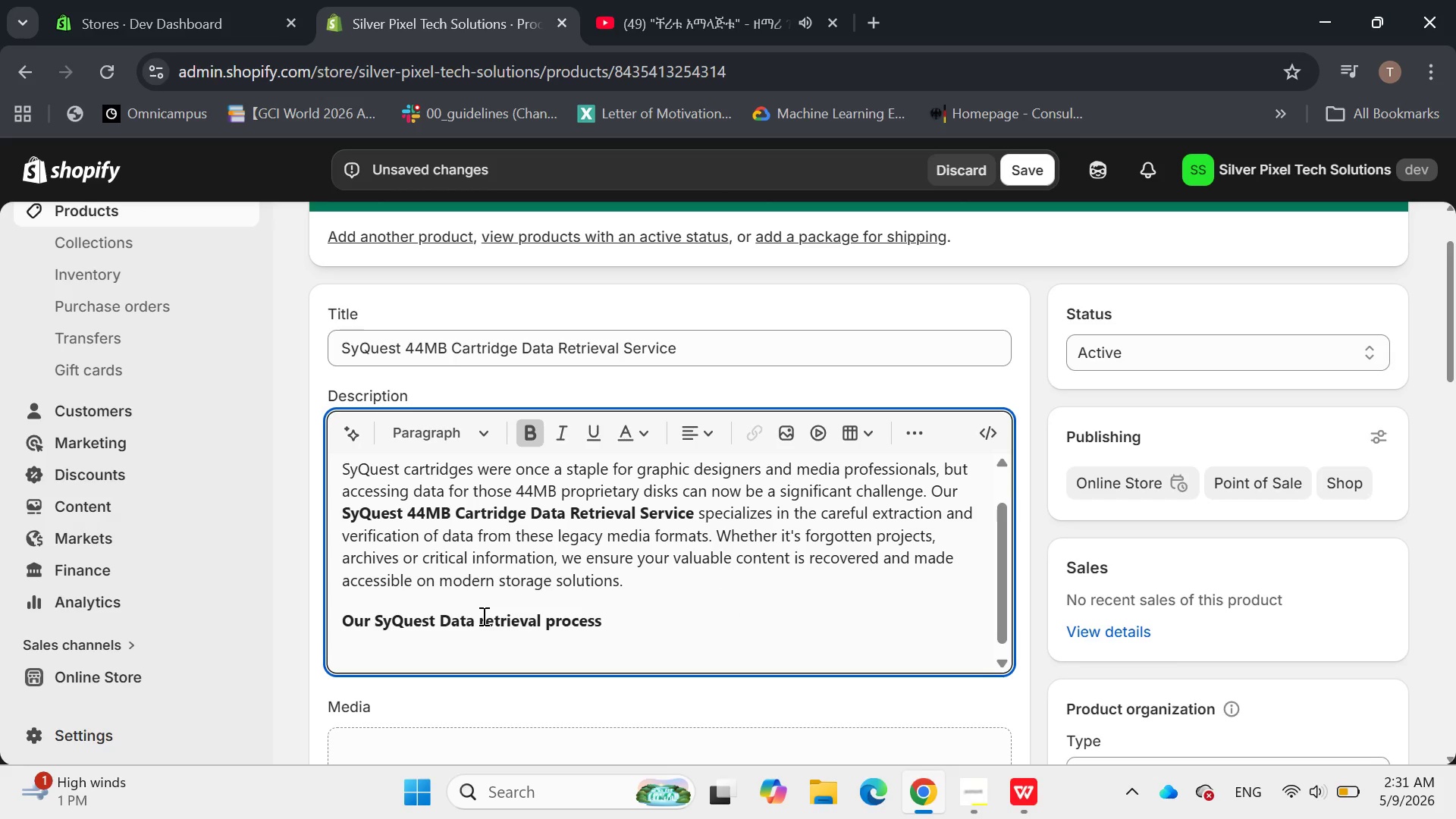 
key(Backspace)
 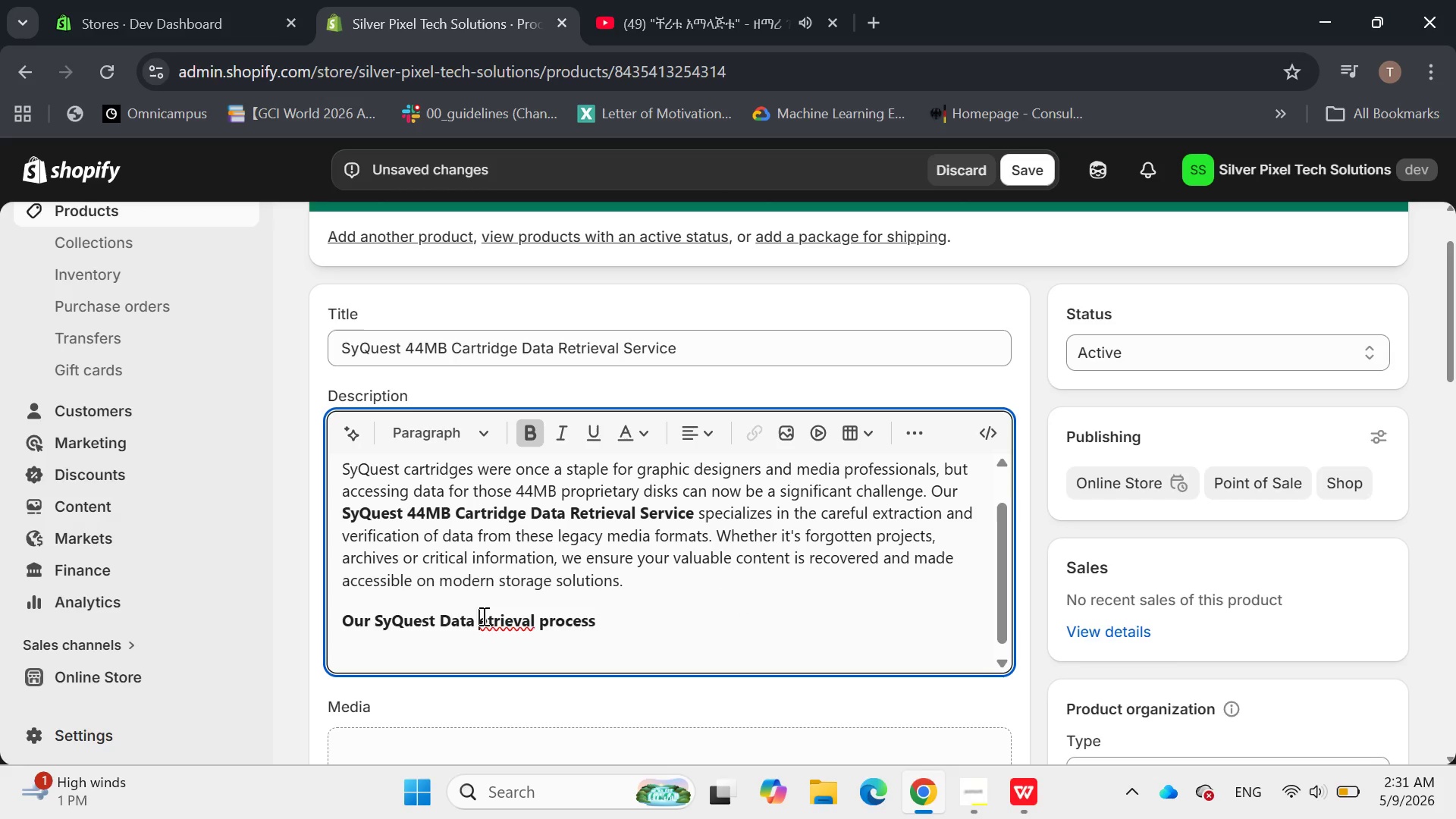 
key(Shift+R)
 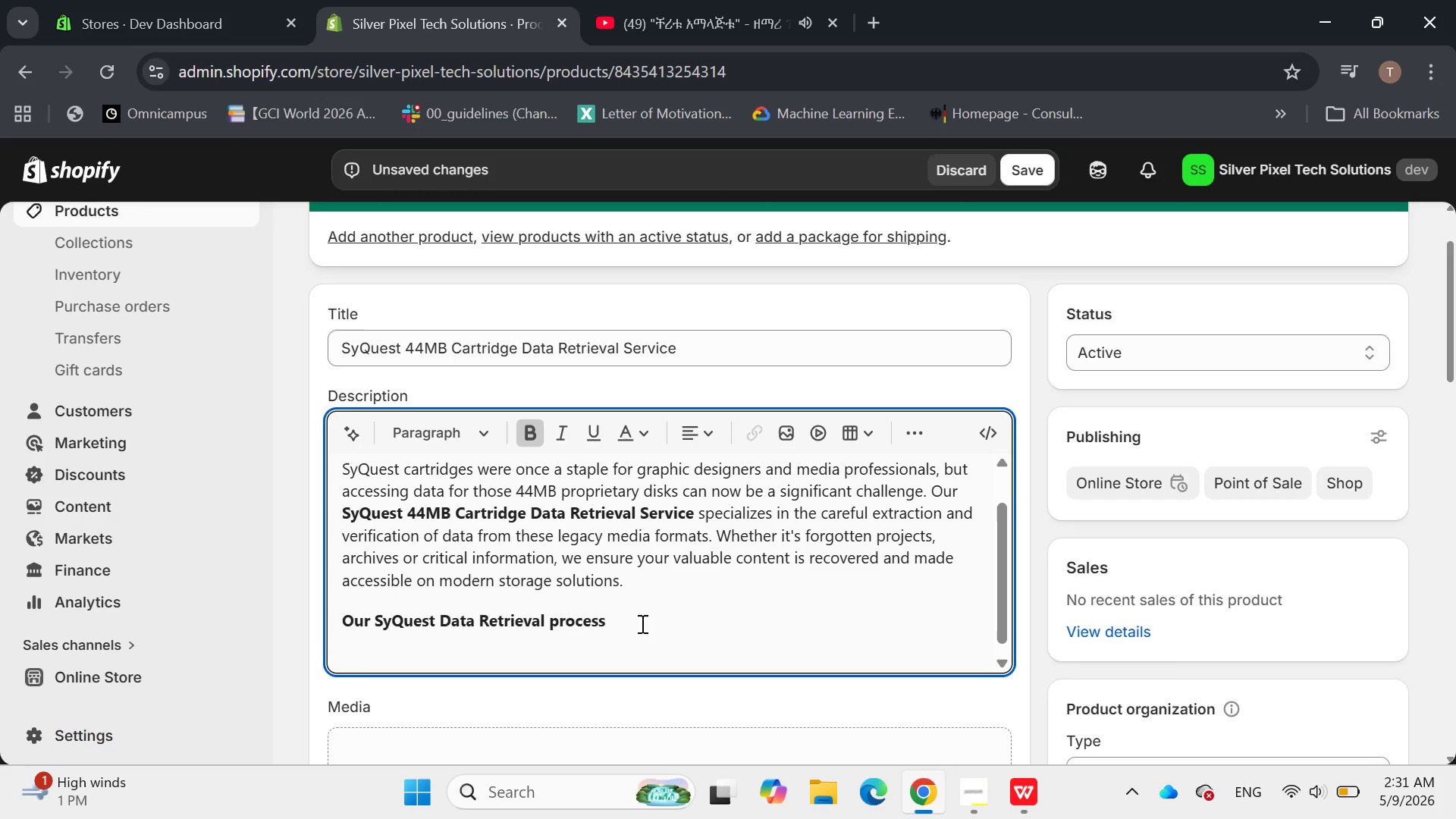 
left_click([653, 626])
 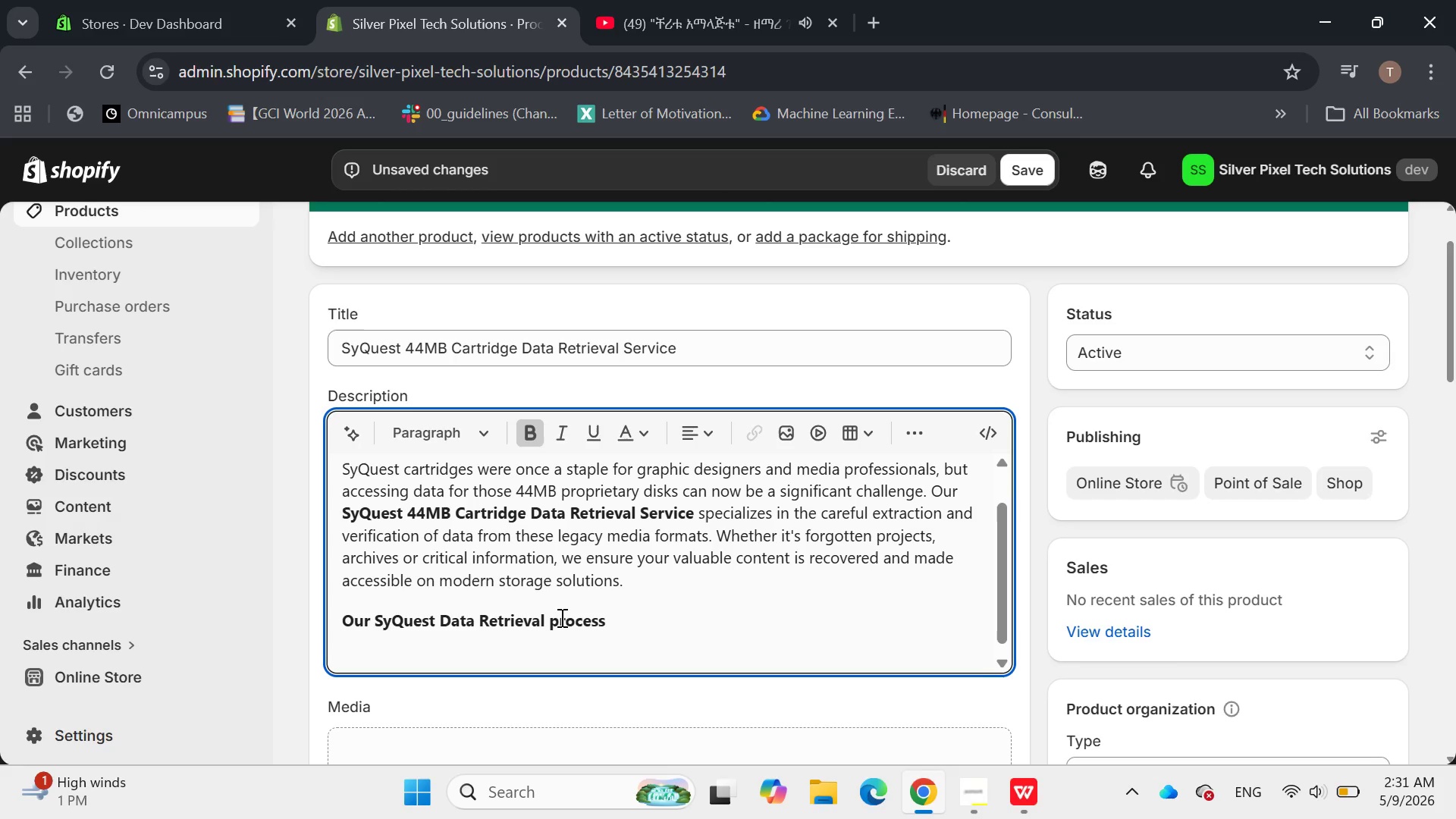 
left_click([560, 617])
 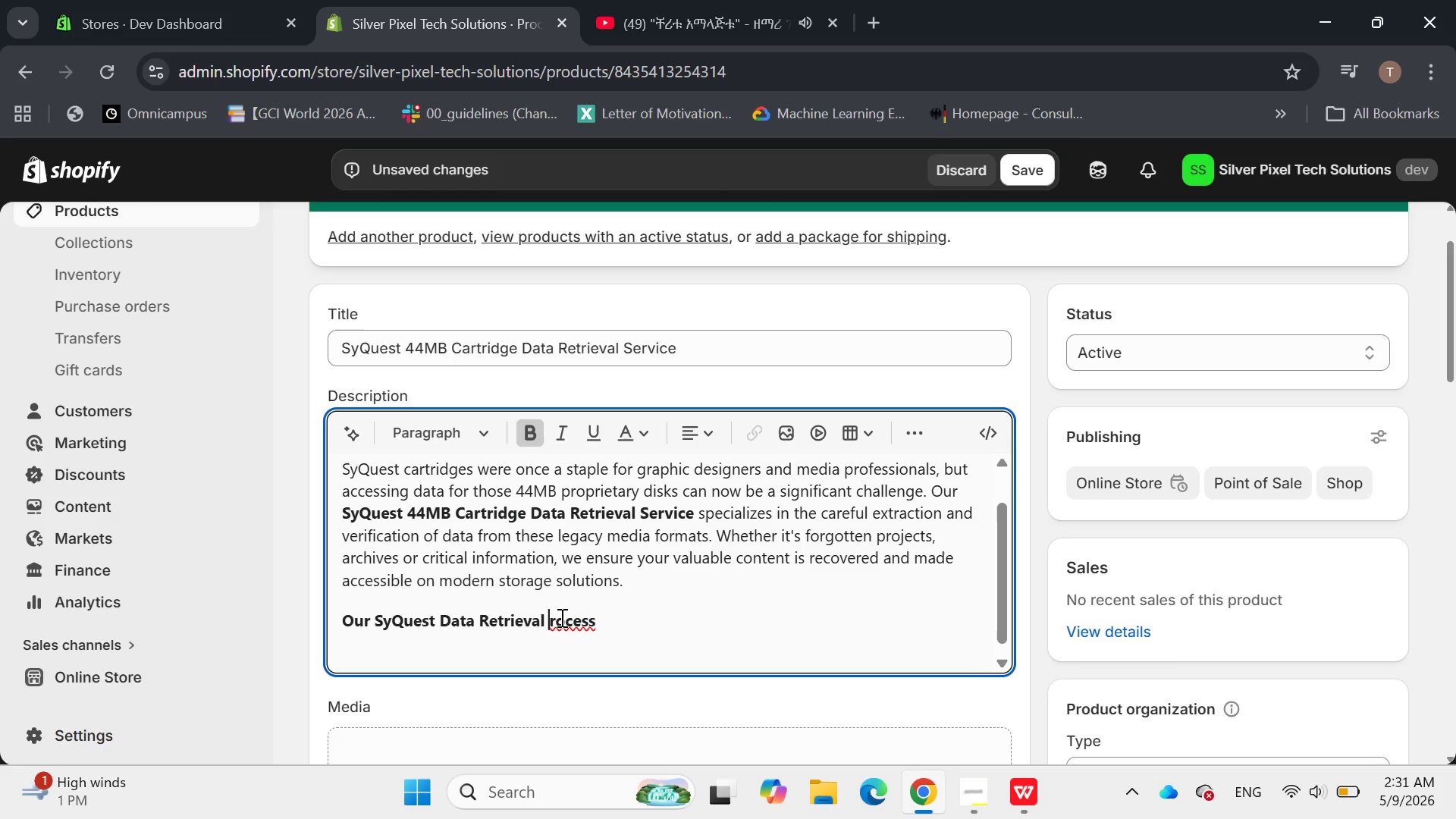 
key(Backspace)
 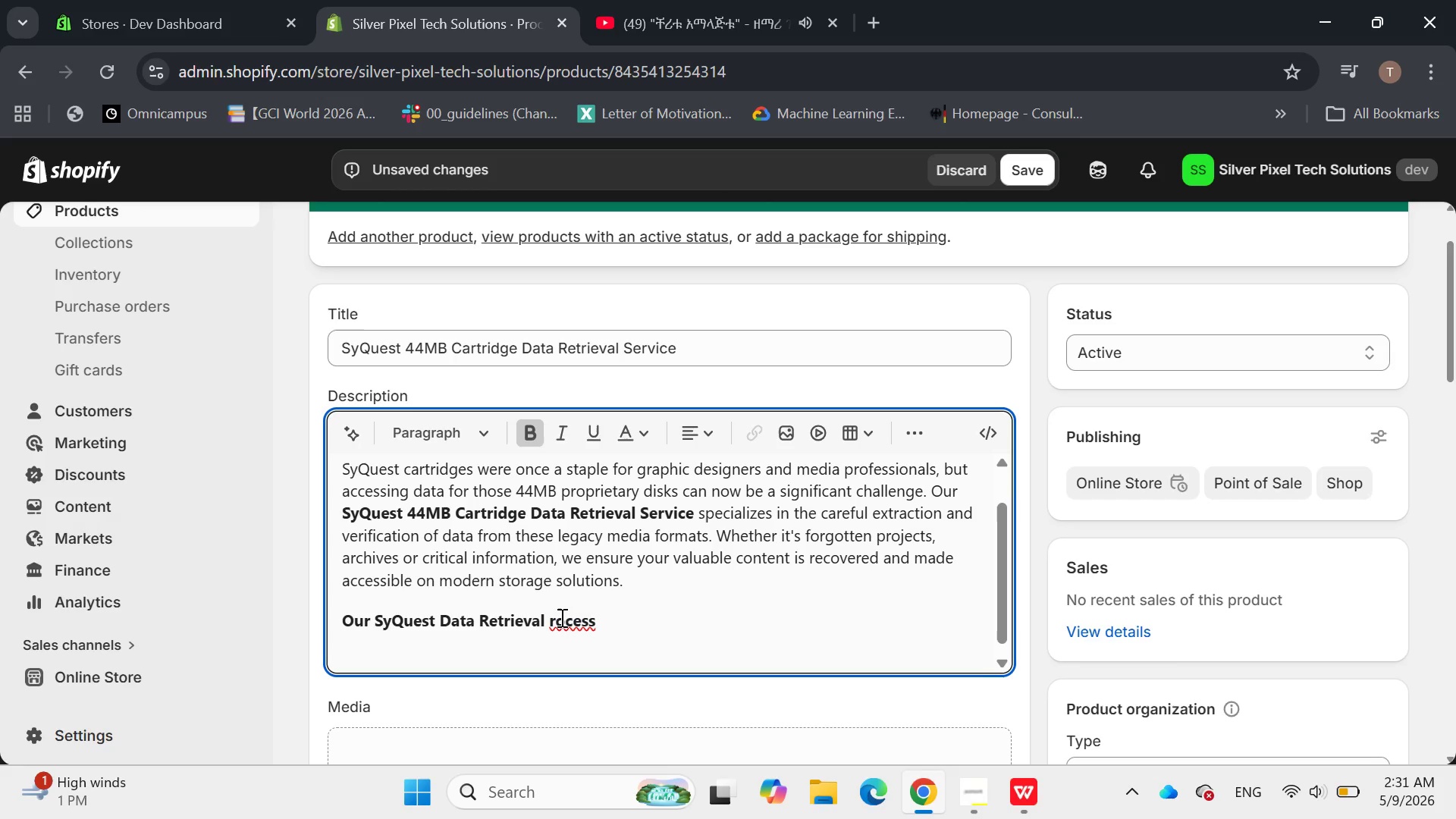 
key(Shift+P)
 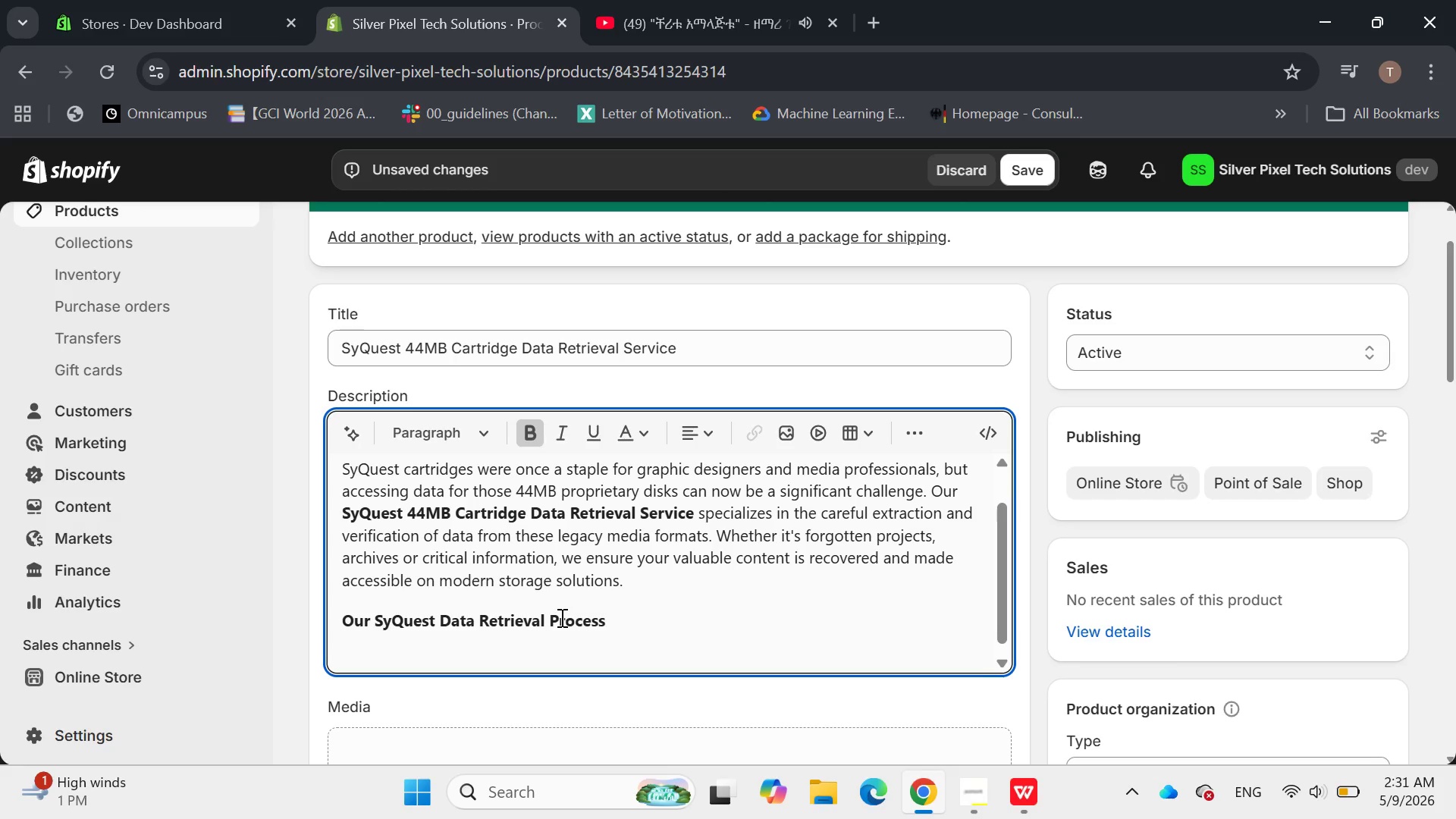 
left_click([641, 636])
 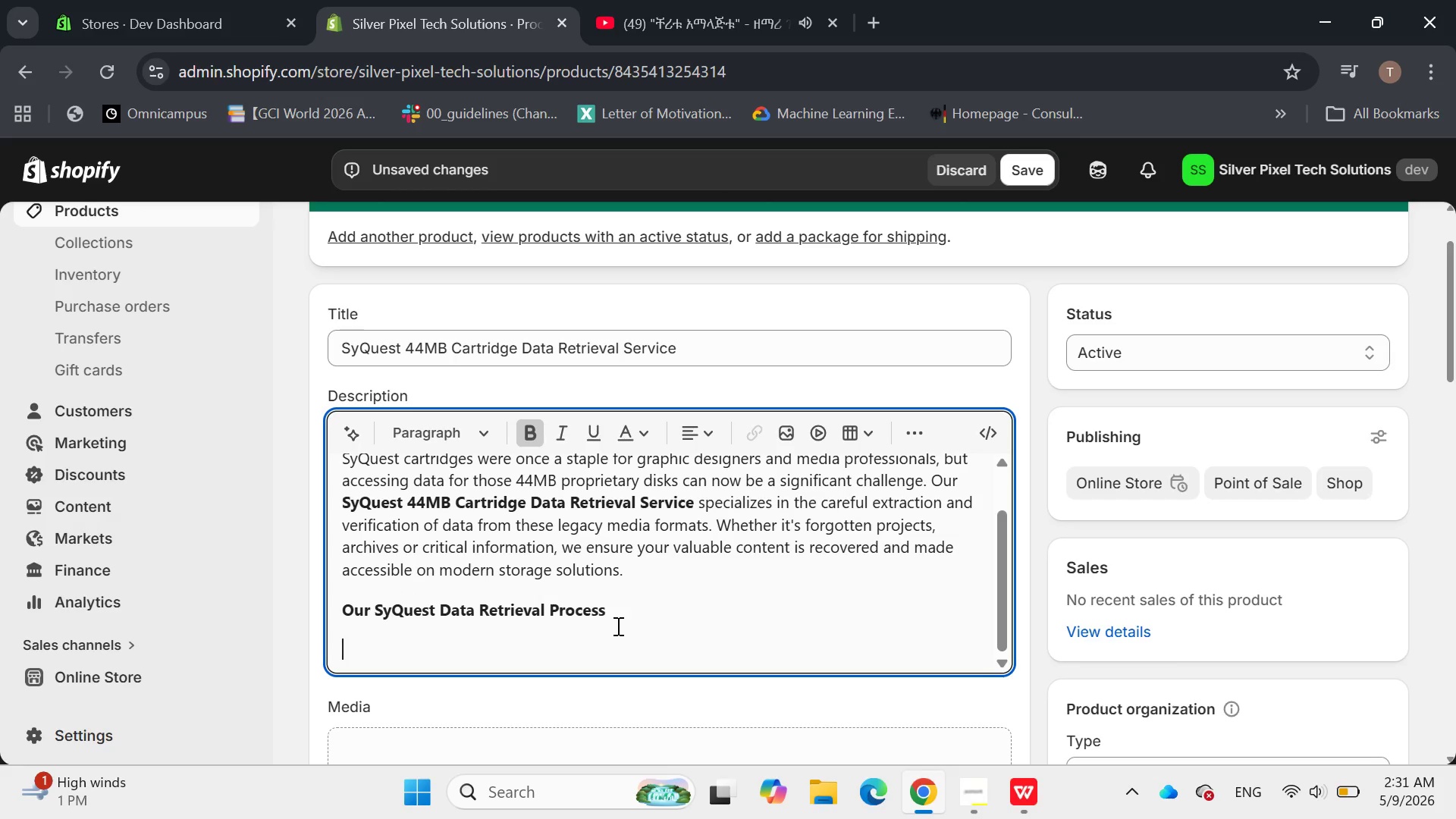 
key(Shift+S)
 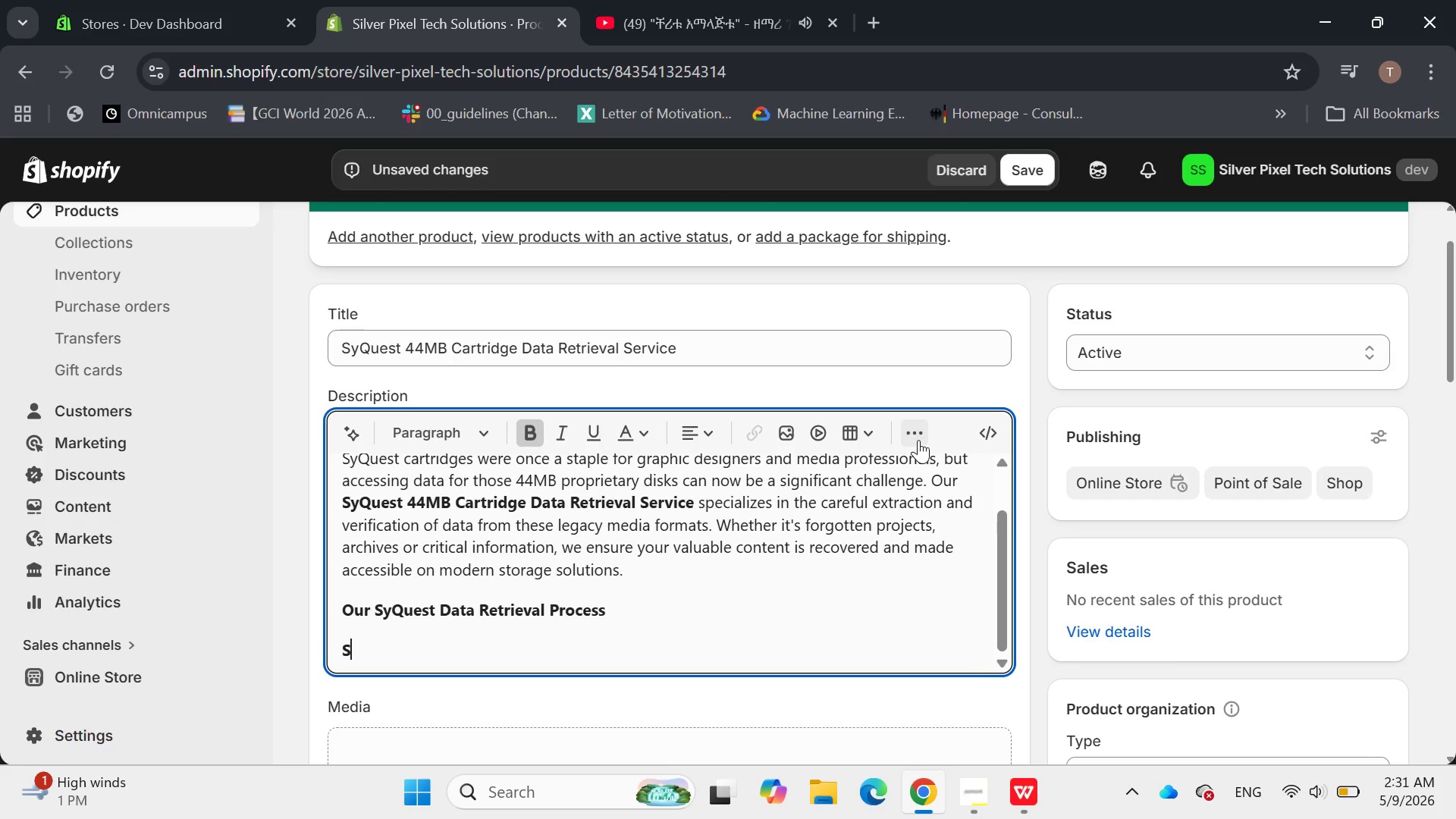 
left_click([918, 429])
 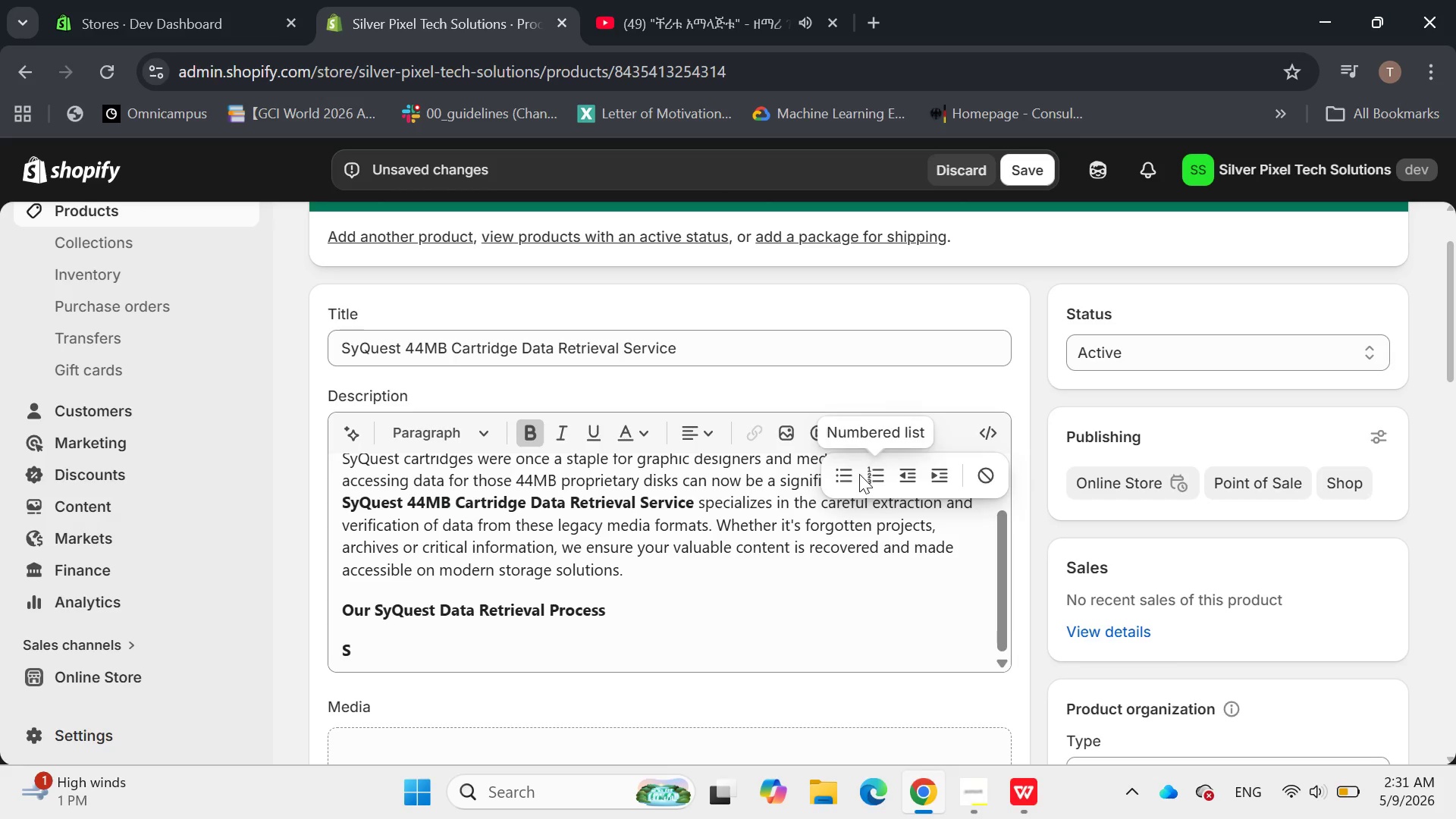 
left_click([855, 474])
 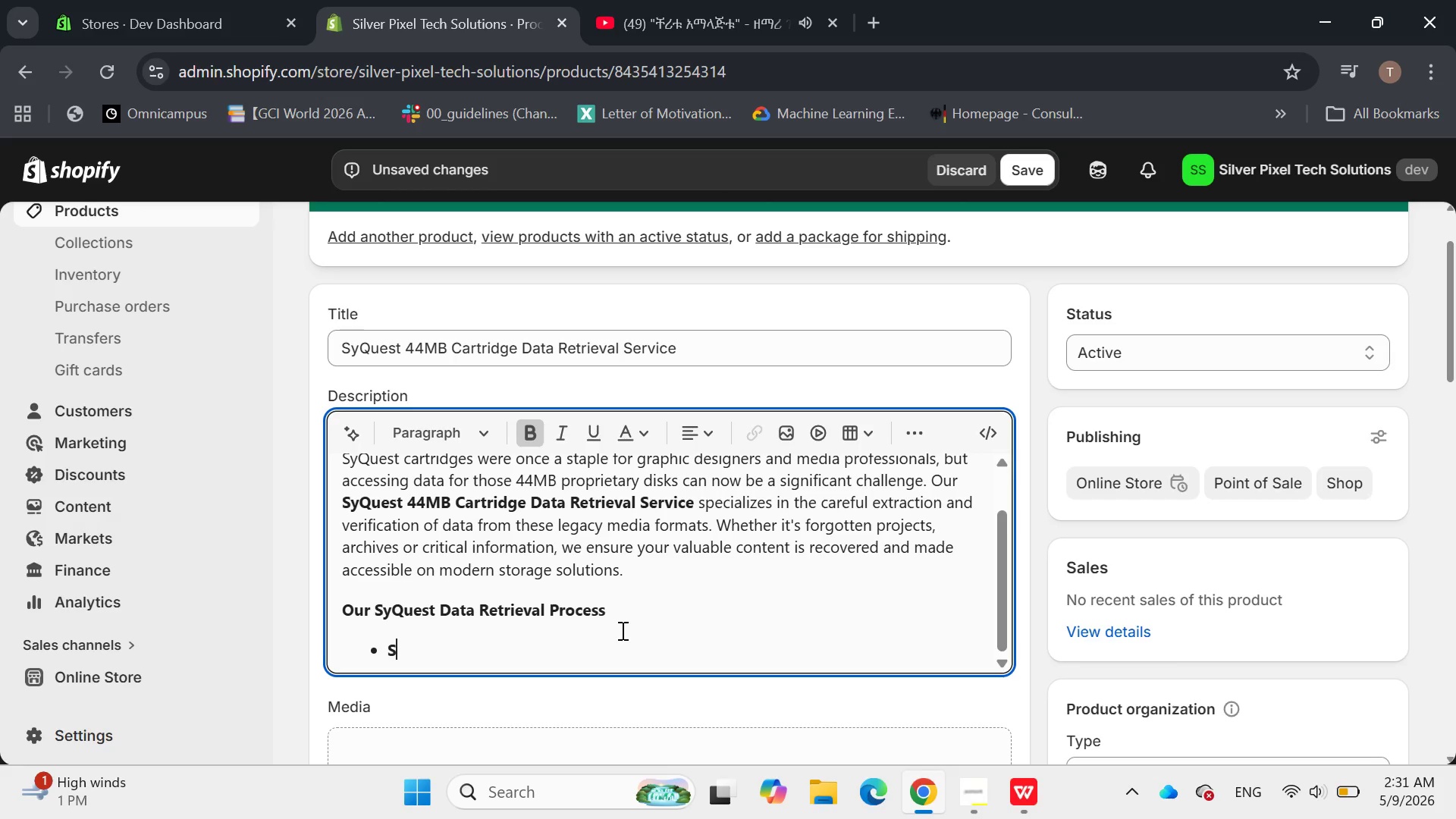 
type(pecialized )
 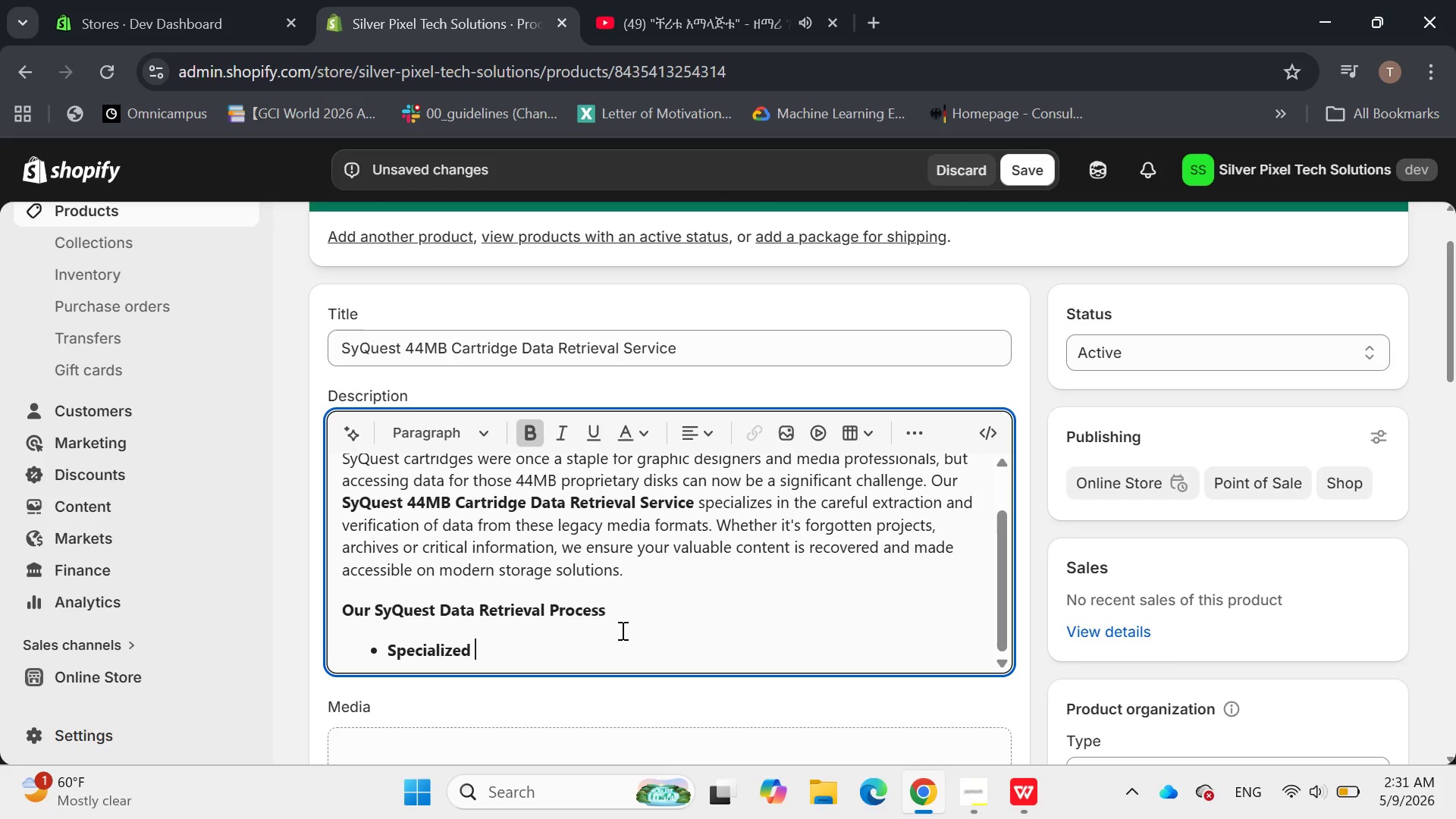 
key(Control+D)
 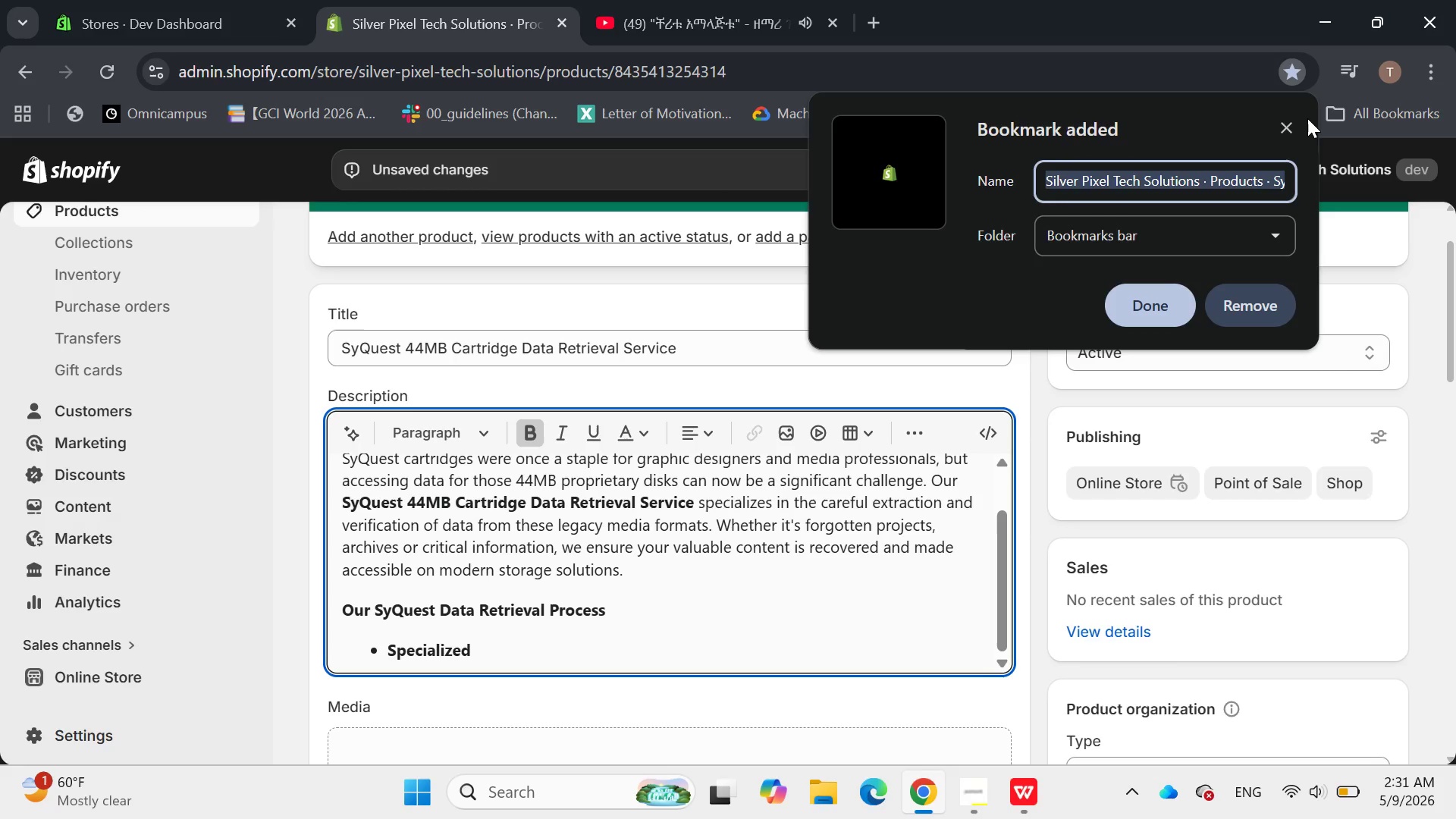 
left_click([1291, 125])
 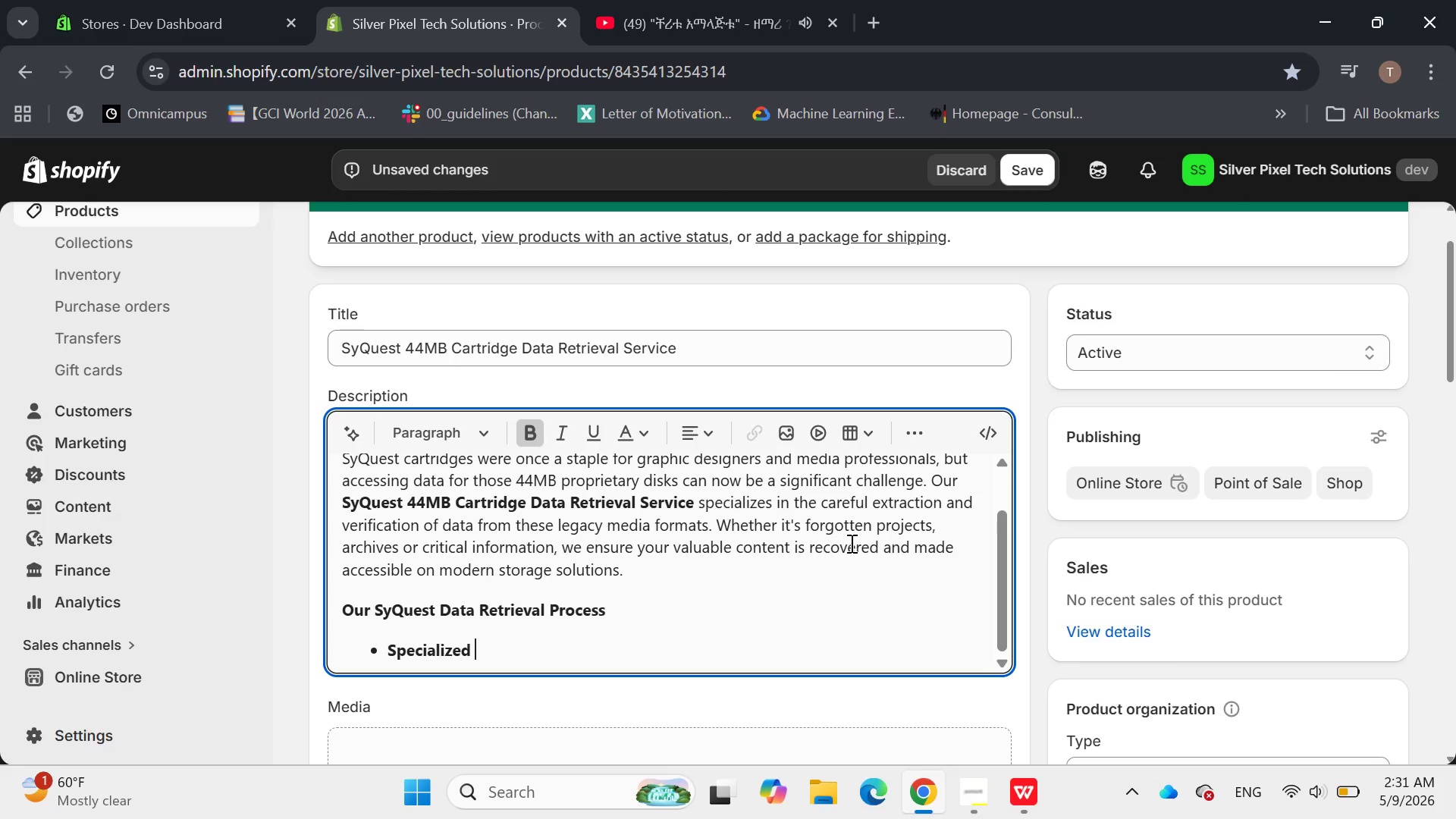 
type(Drive)
 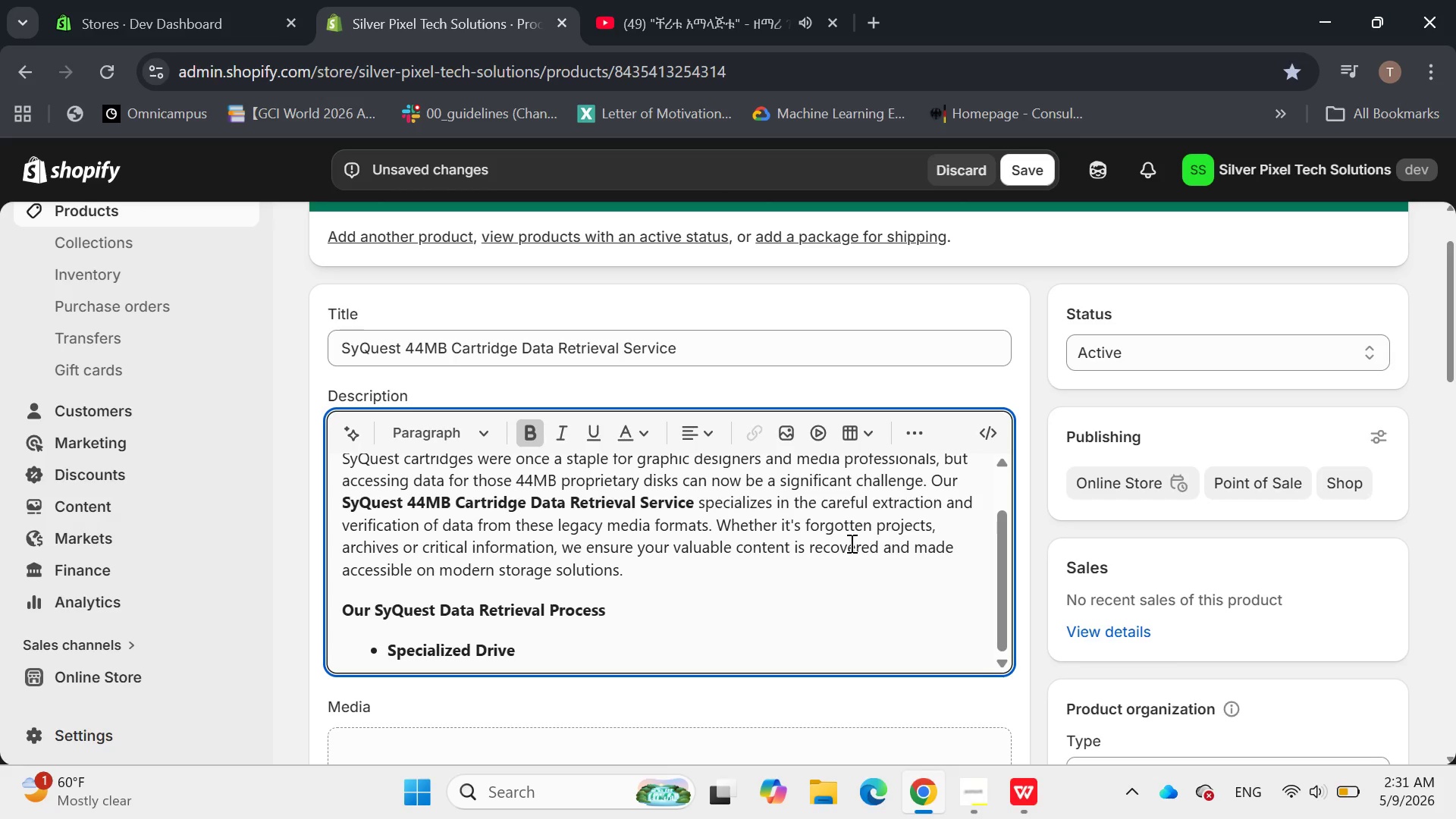 
type( Access: Utilizing working SyQuest drive)
 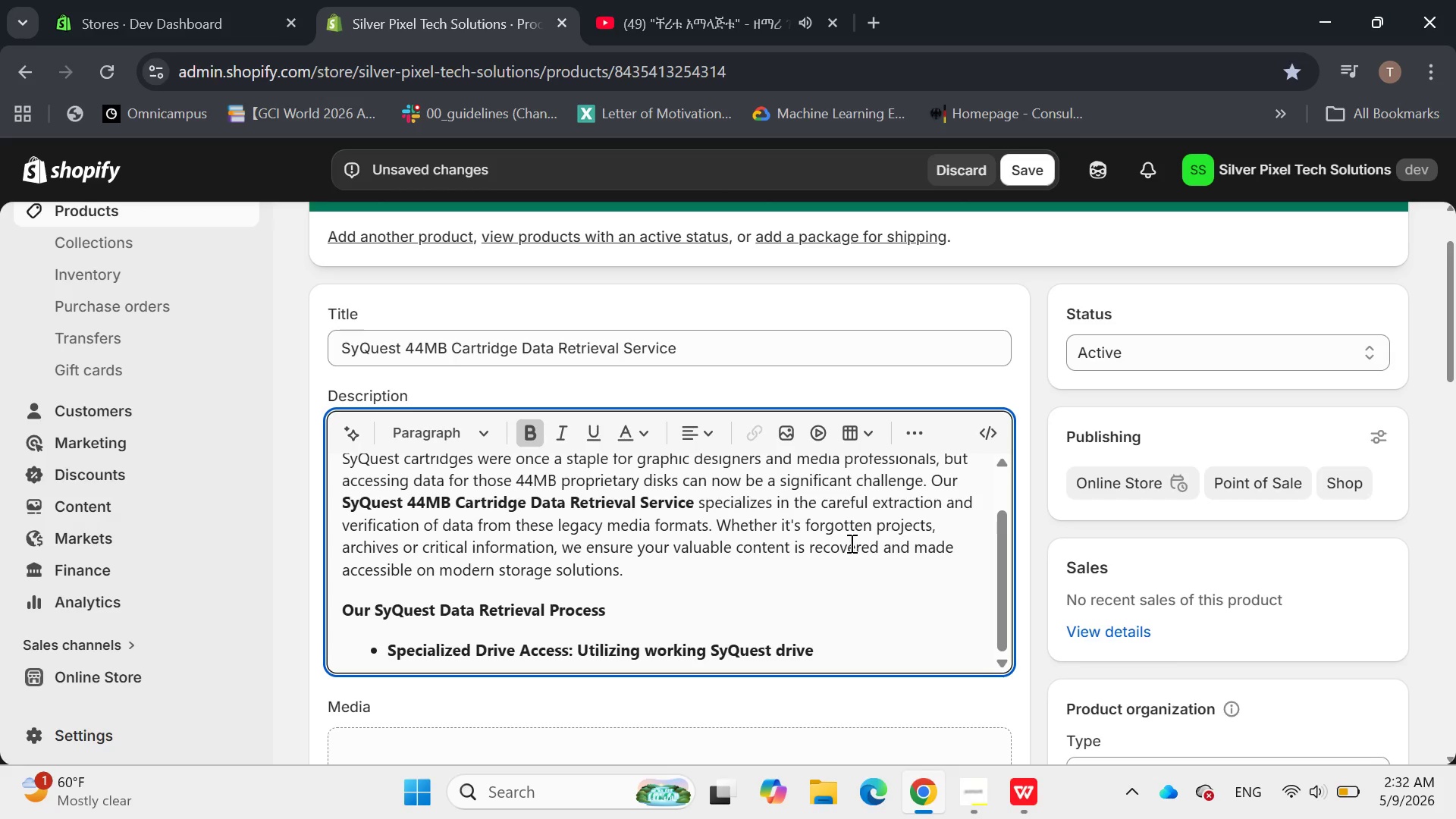 
wait(13.97)
 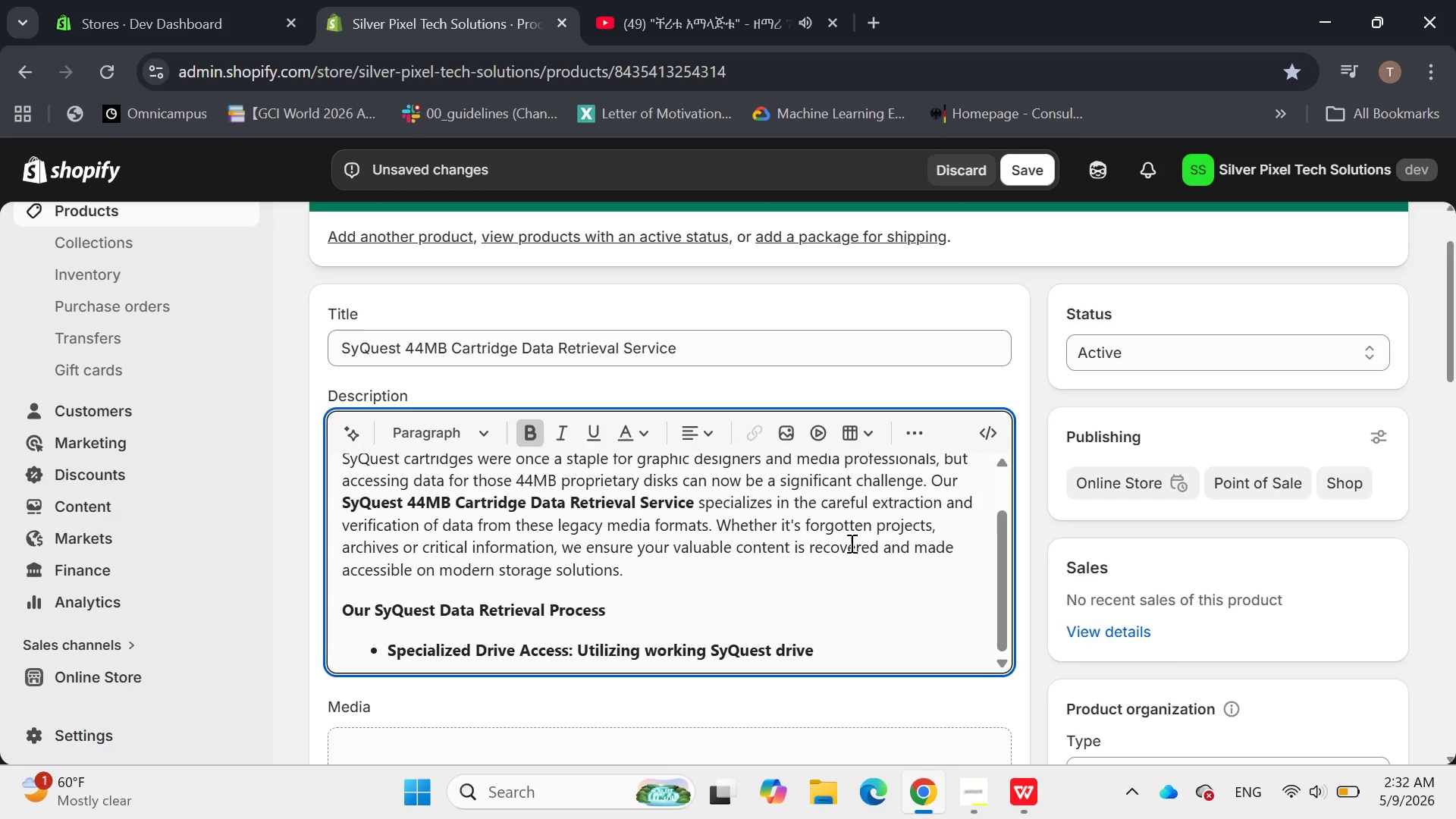 
type(s and expert techniques to overcome common read errord)
key(Backspace)
type(s and mechanicsl)
 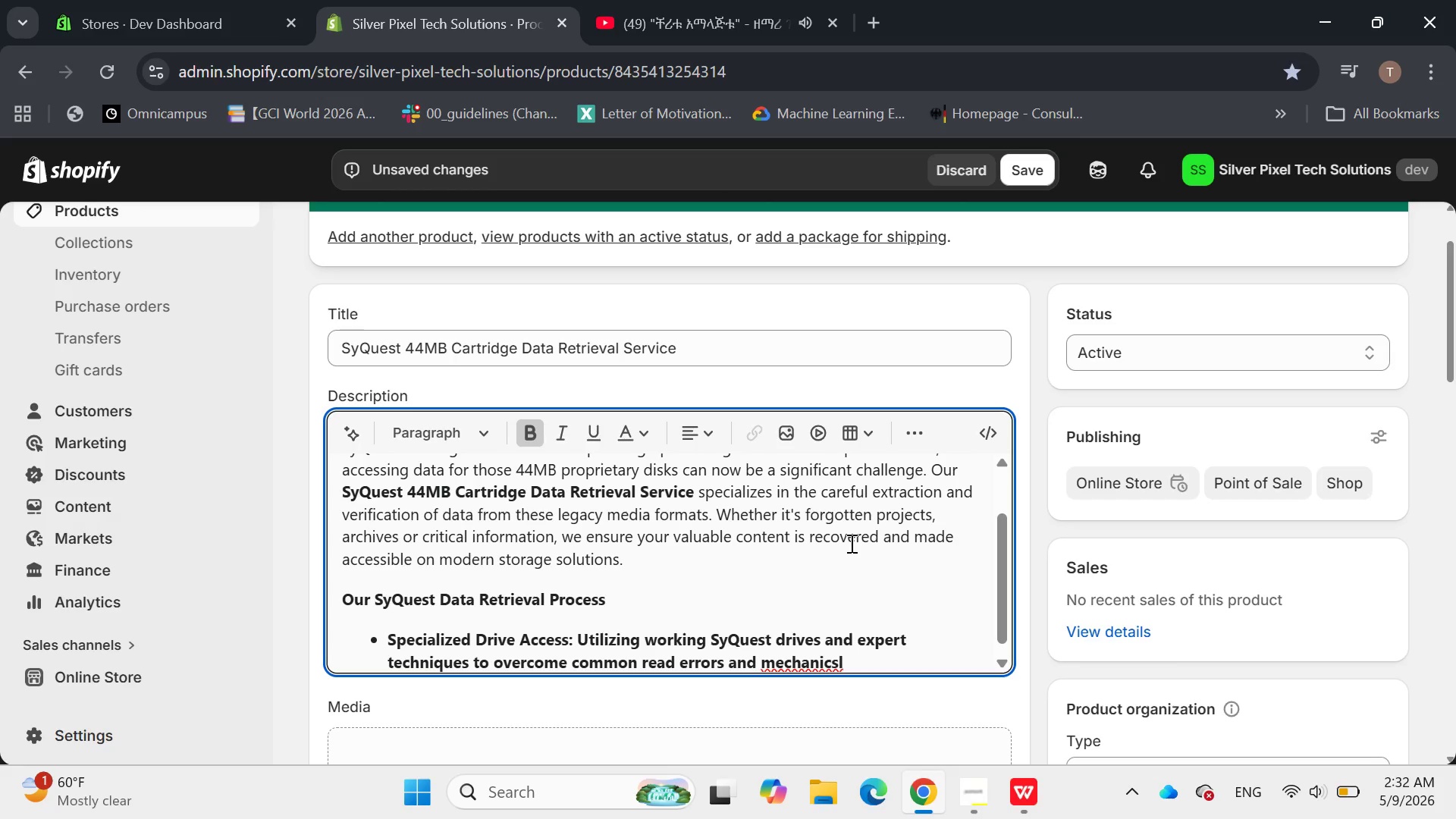 
key(Backspace)
key(Backspace)
type(a issue)
 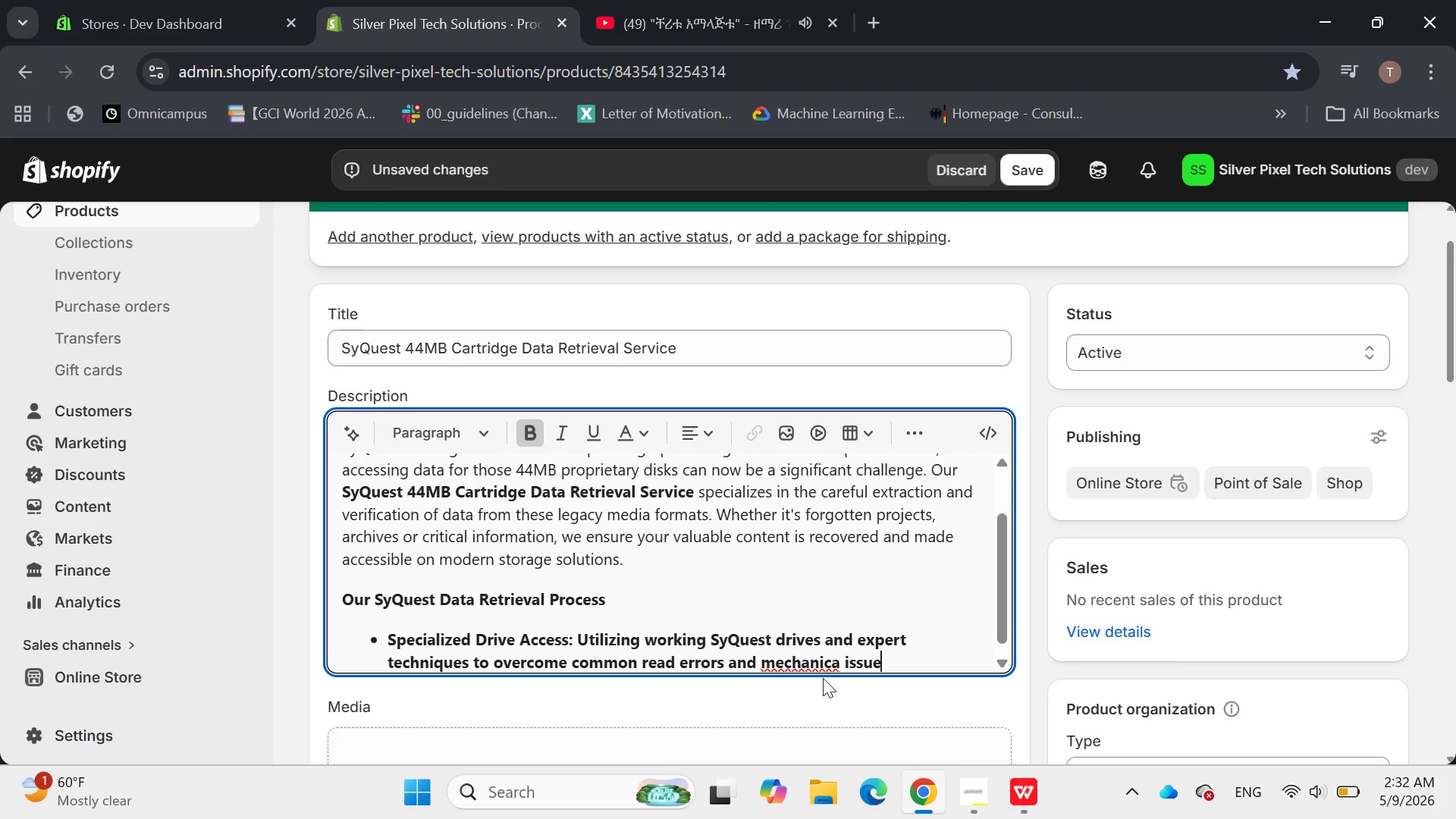 
left_click([819, 665])
 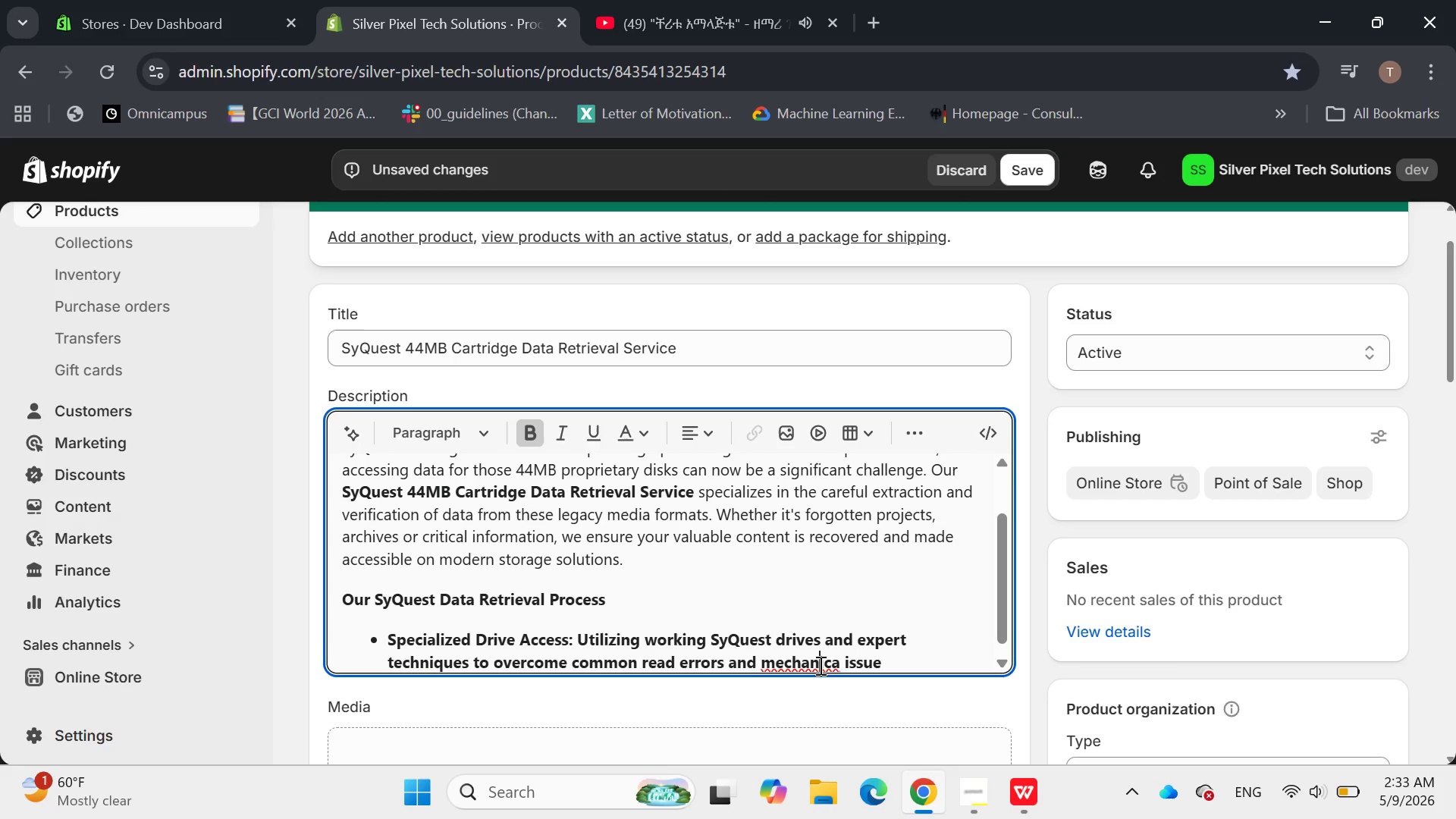 
wait(5.81)
 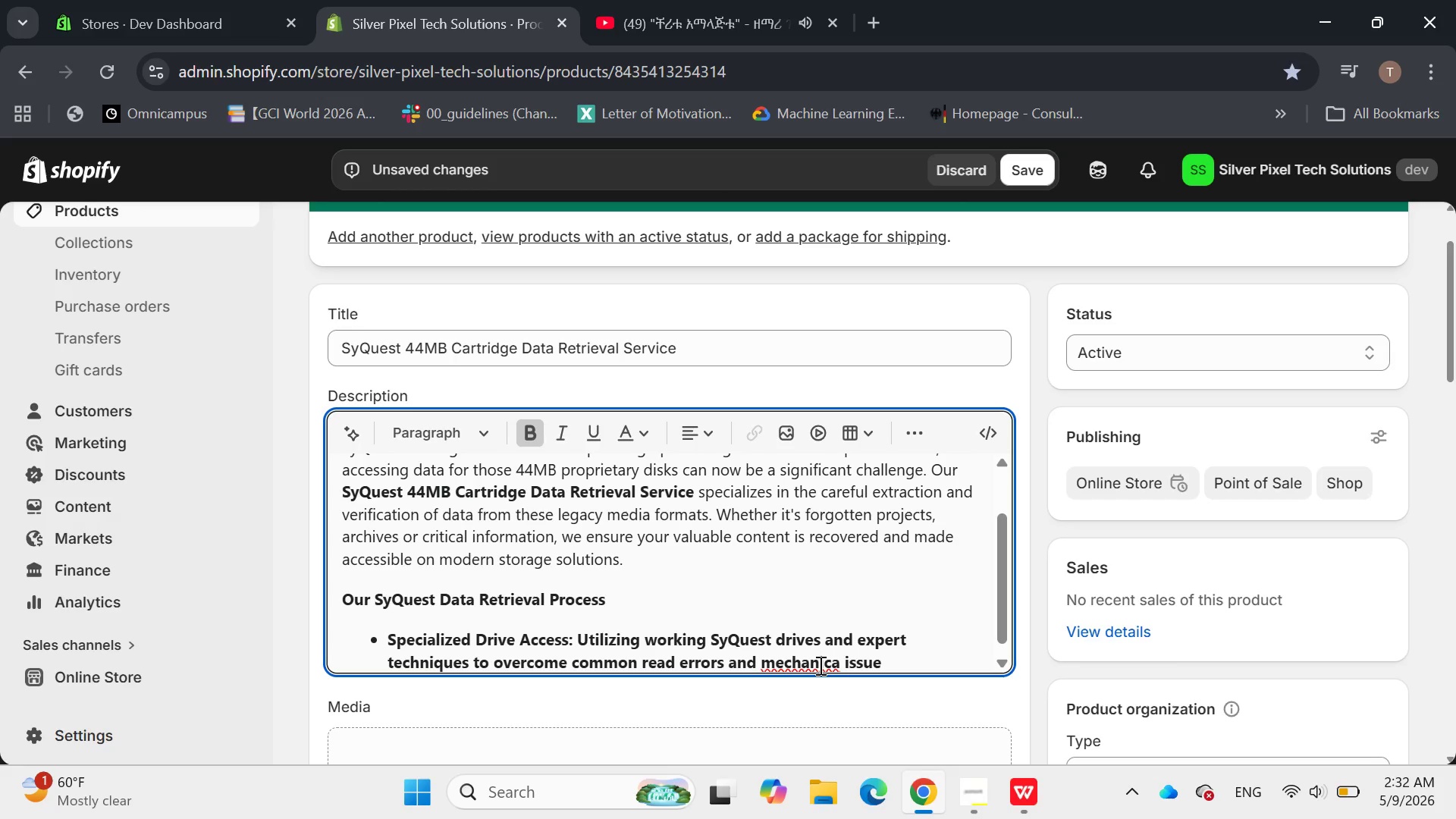 
left_click([835, 664])
 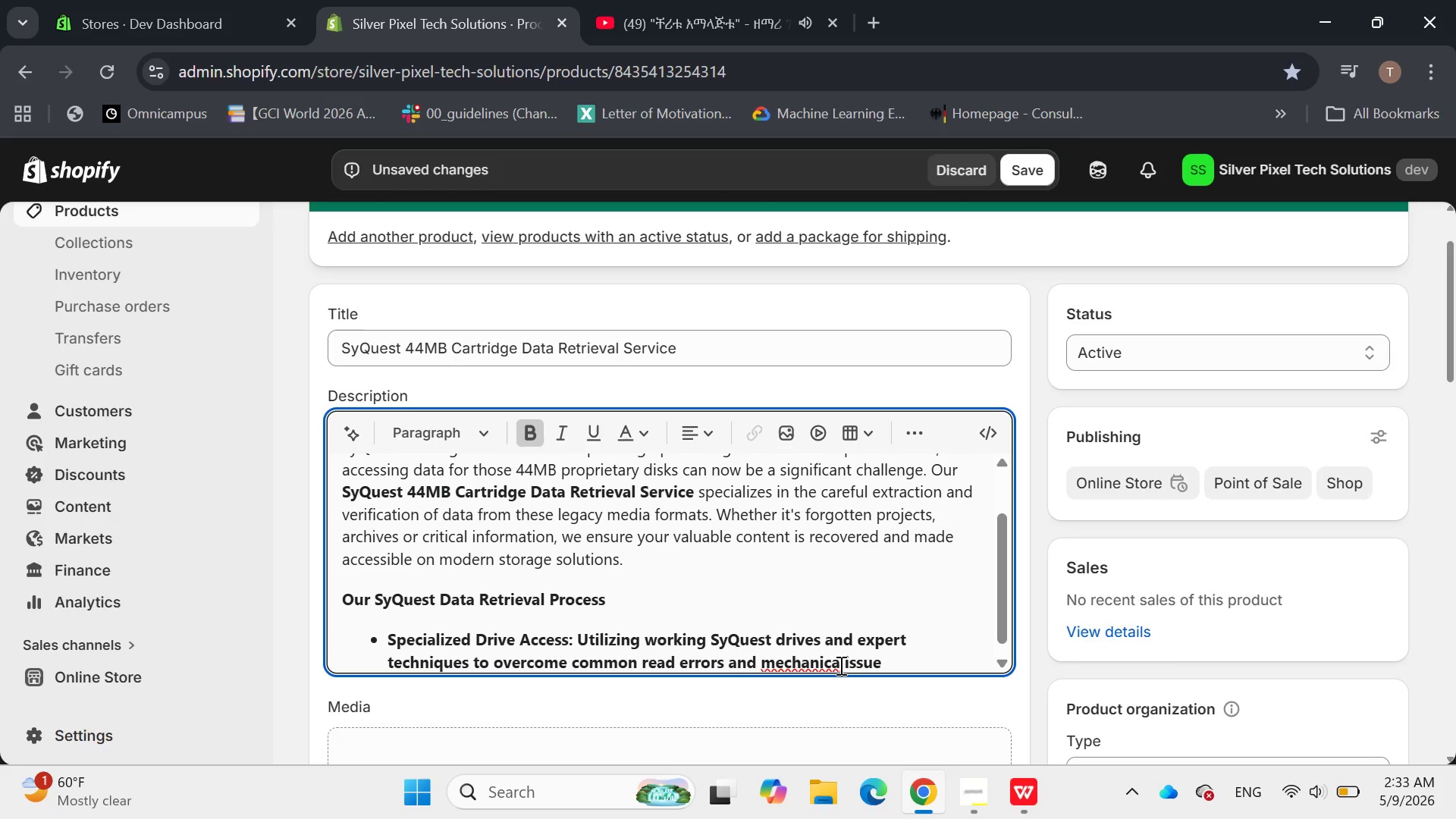 
left_click([839, 665])
 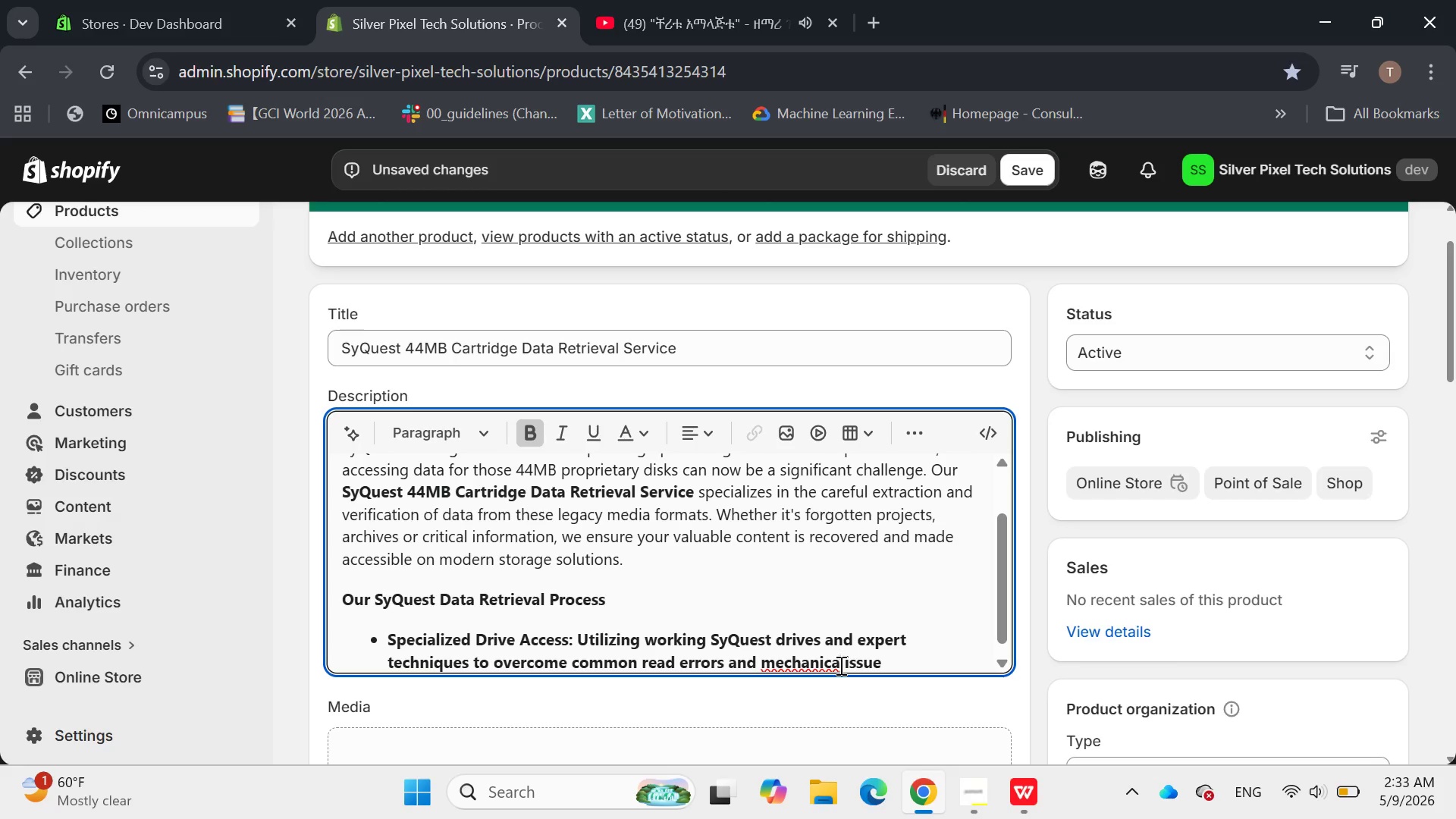 
key(L)
 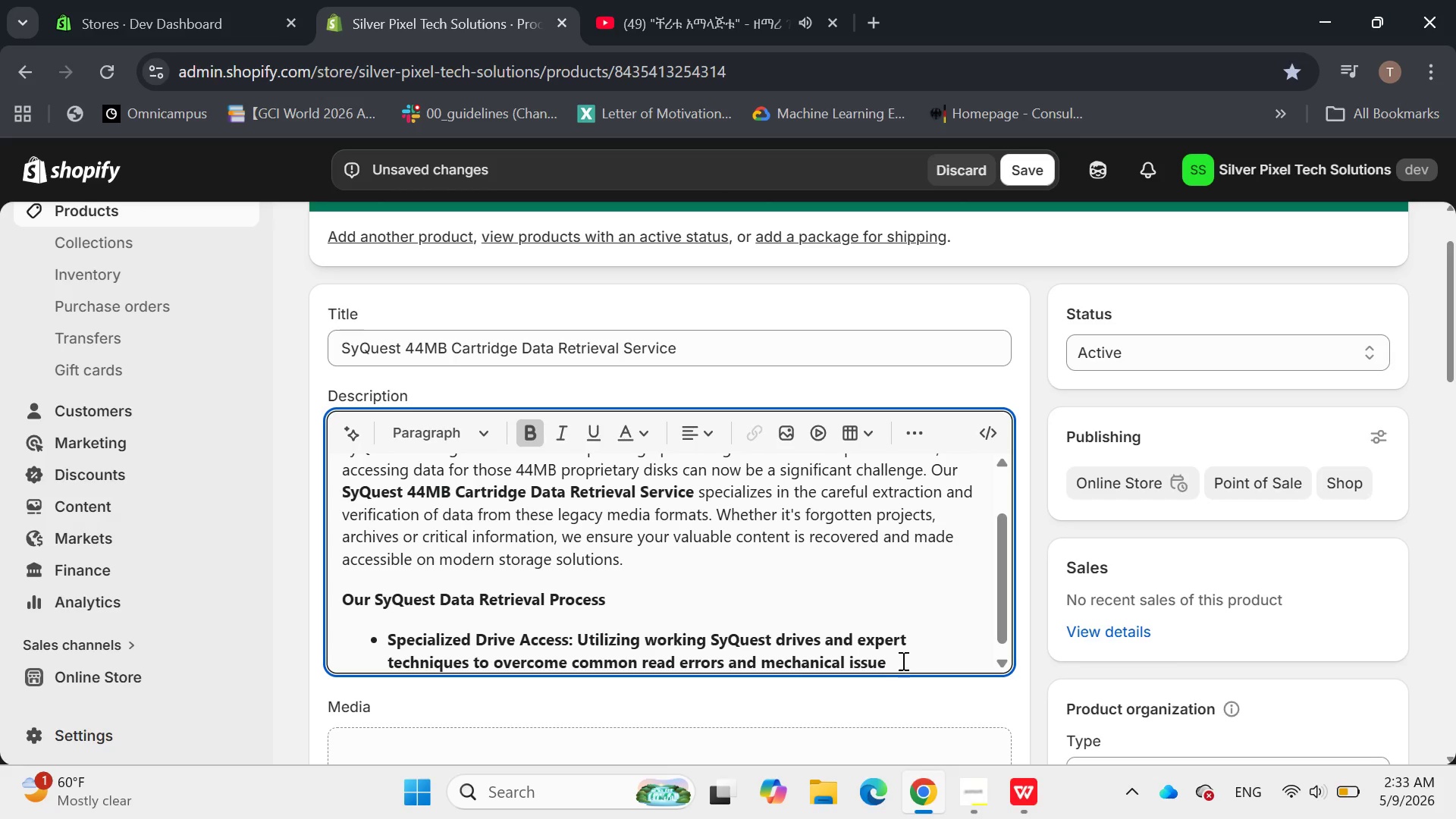 
left_click([902, 661])
 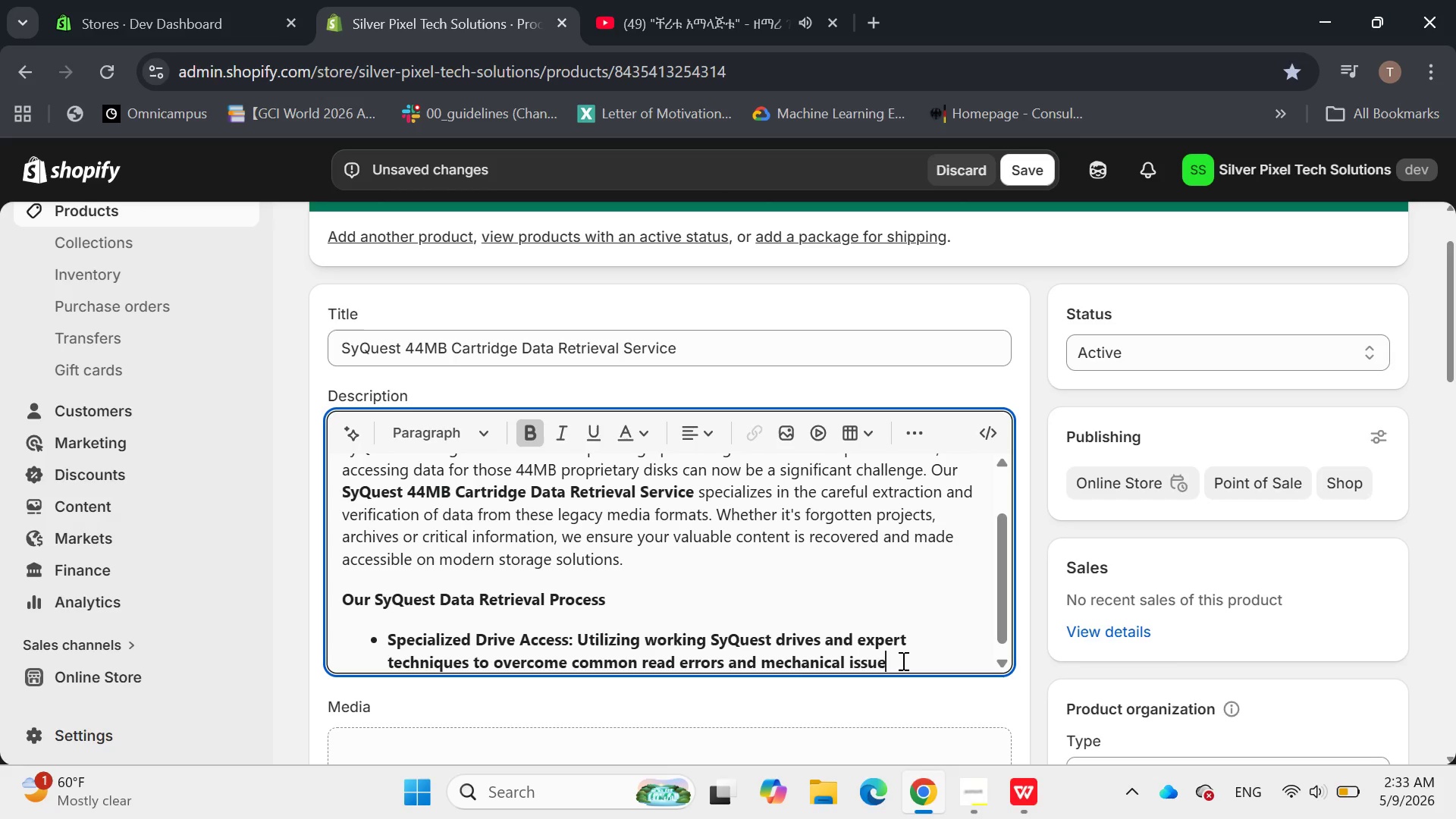 
key(S)
 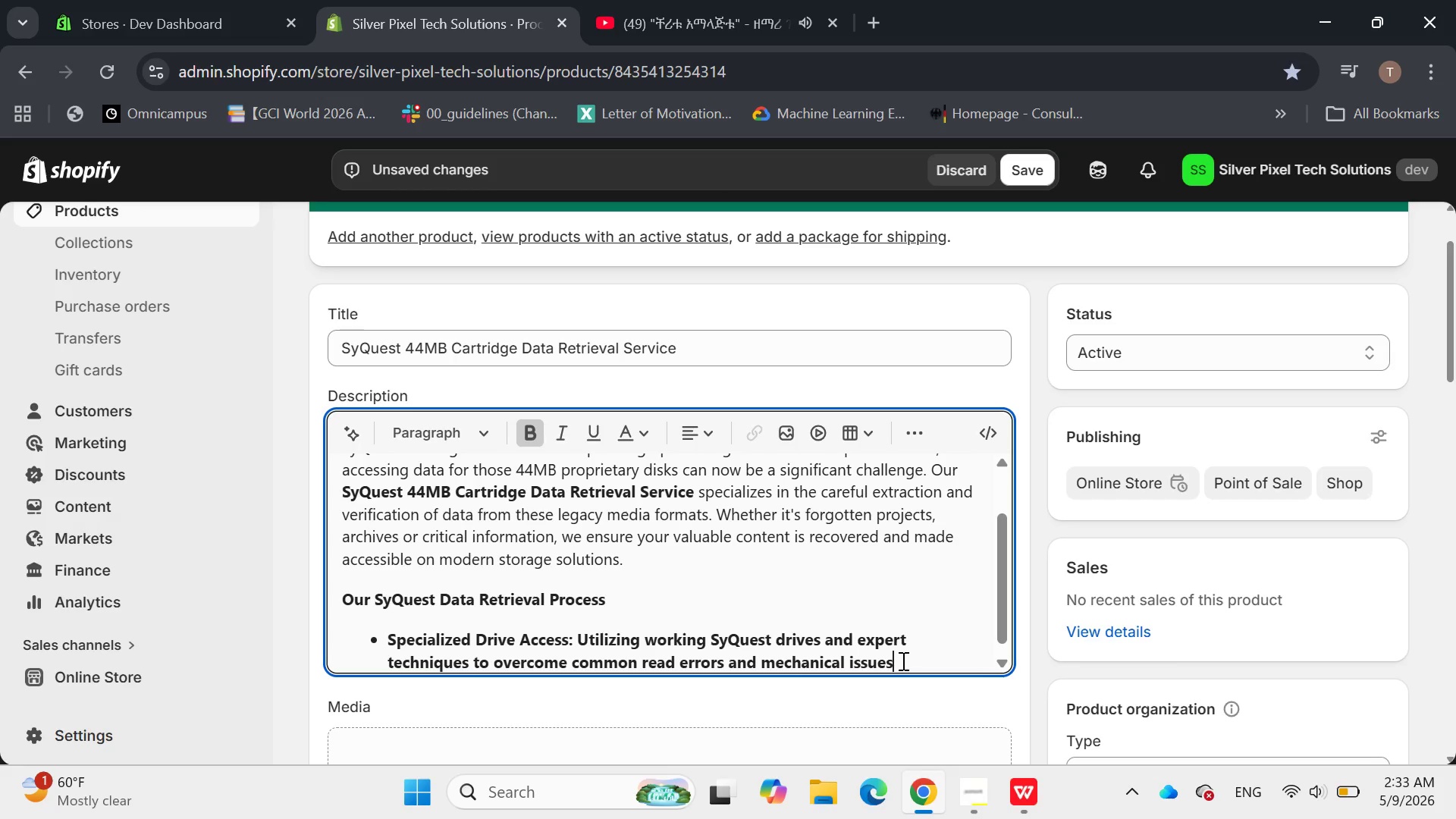 
key(Period)
 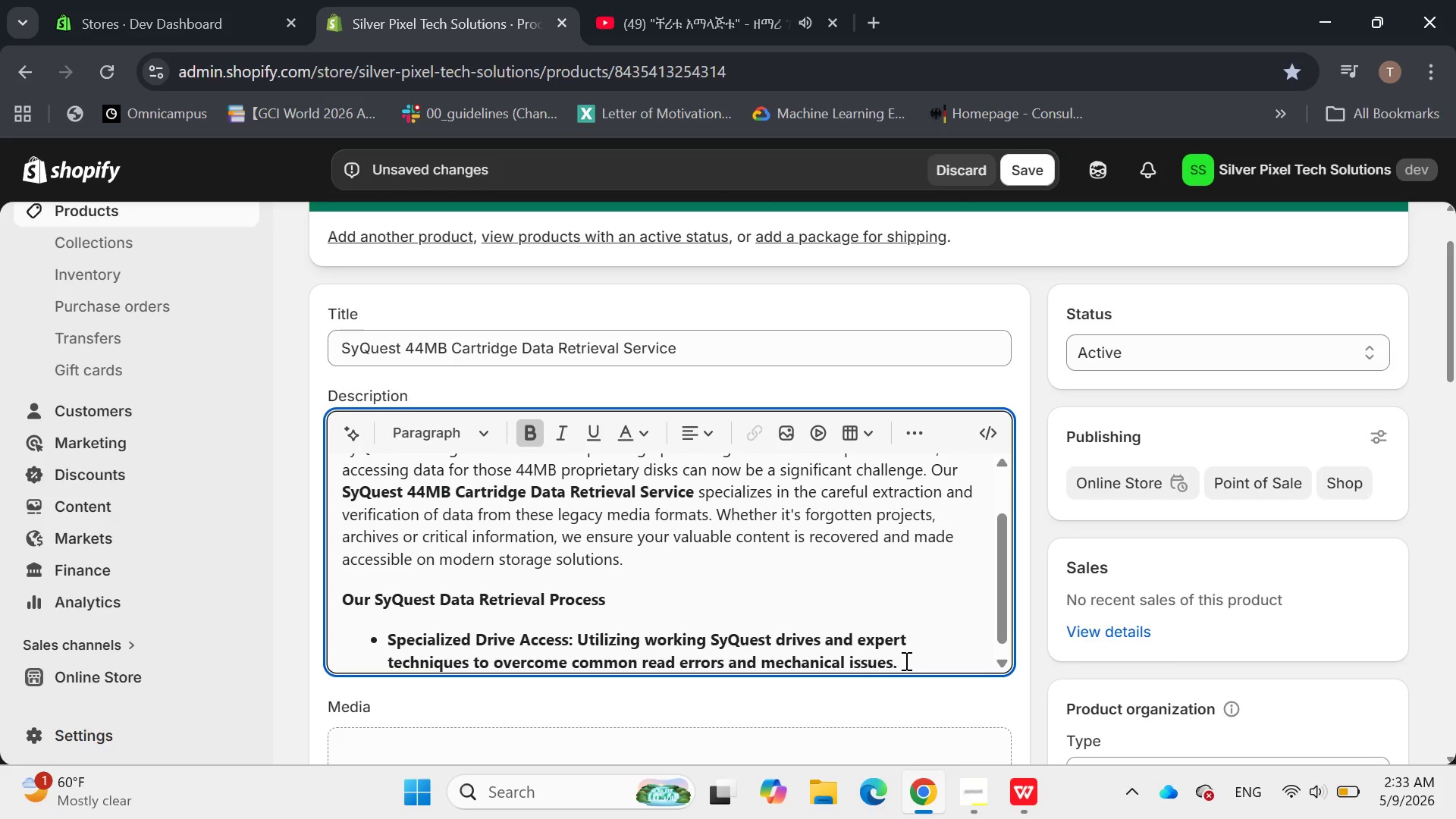 
left_click_drag(start_coordinate=[905, 661], to_coordinate=[576, 631])
 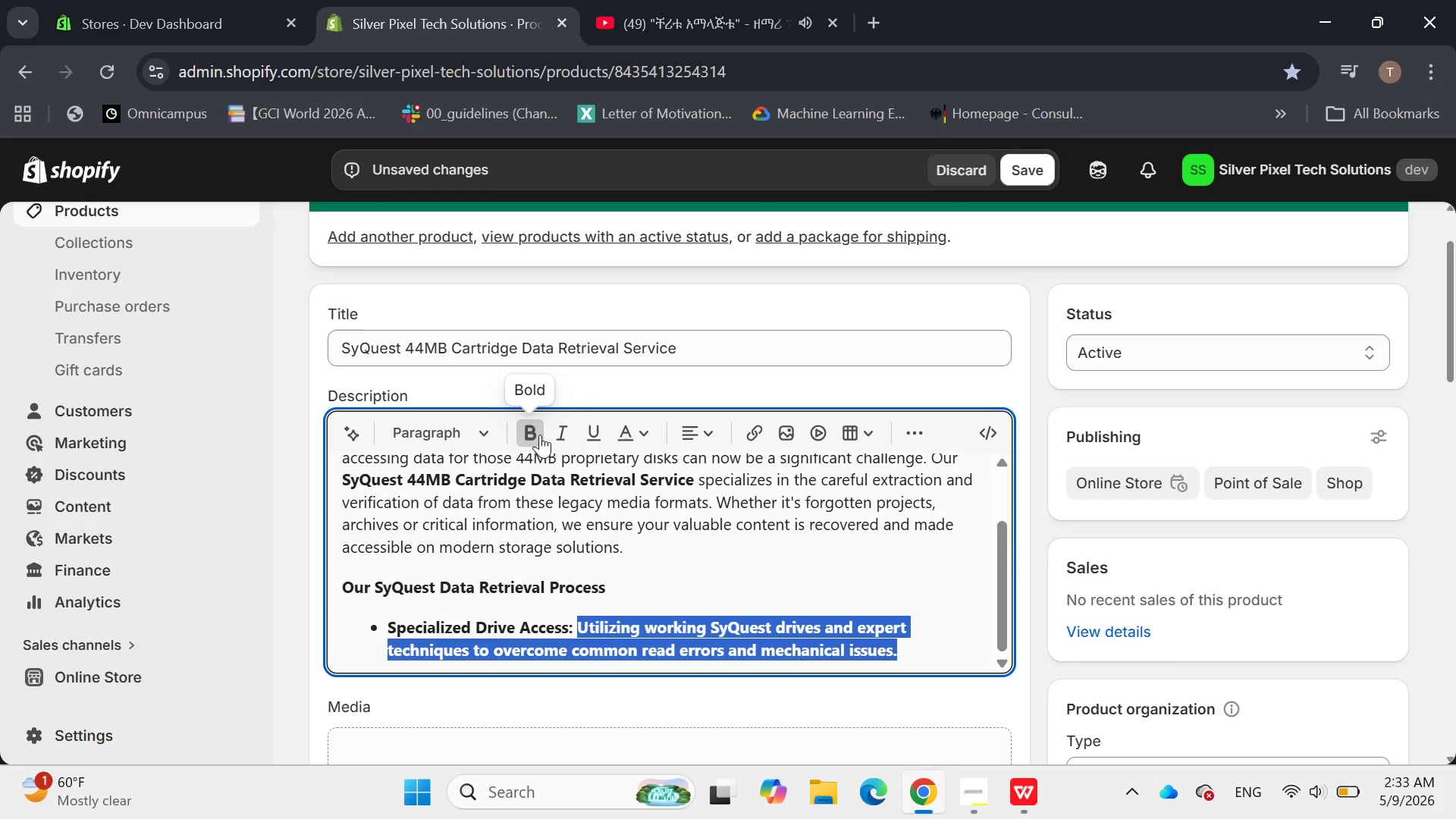 
left_click([536, 435])
 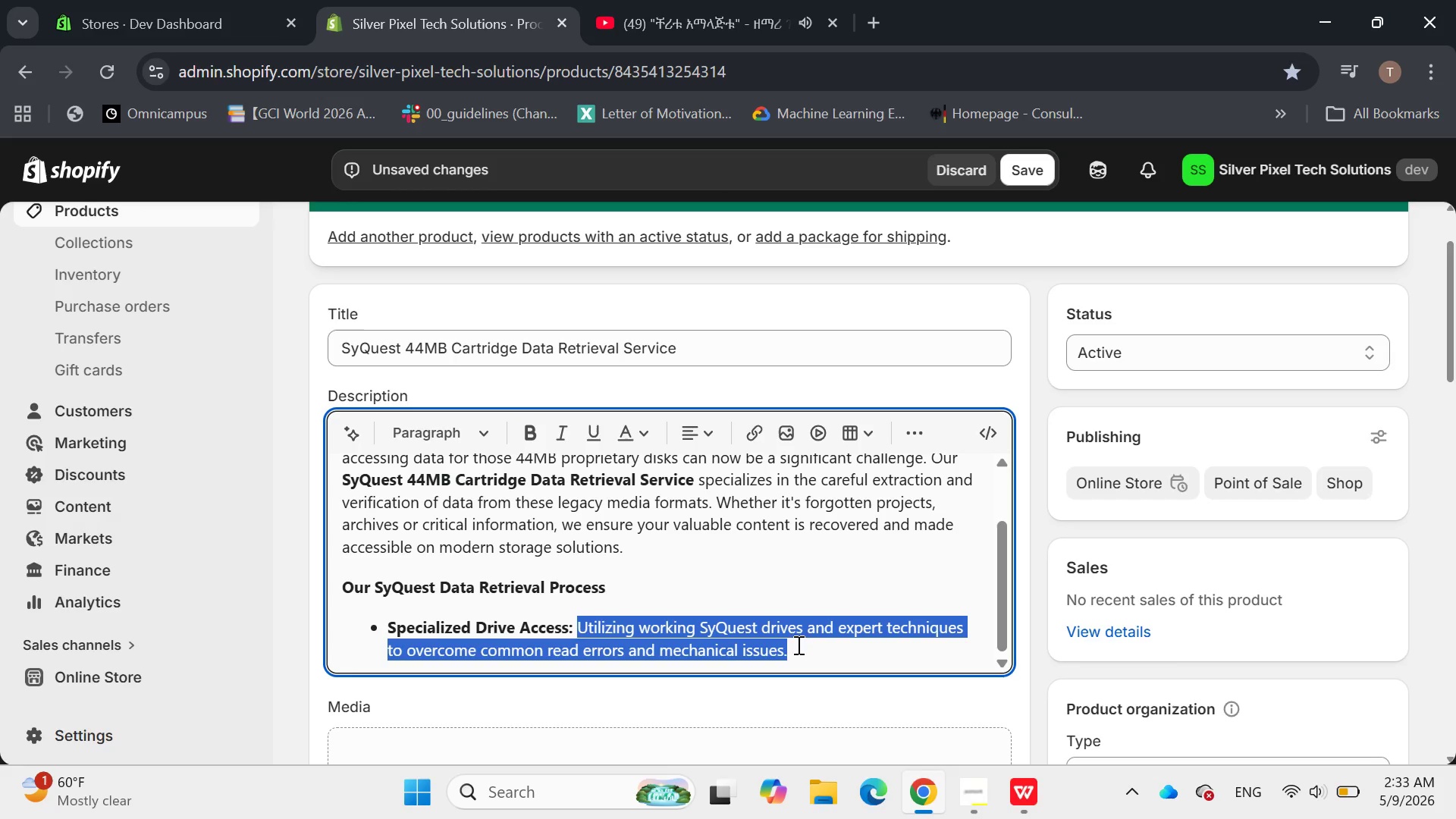 
left_click([802, 648])
 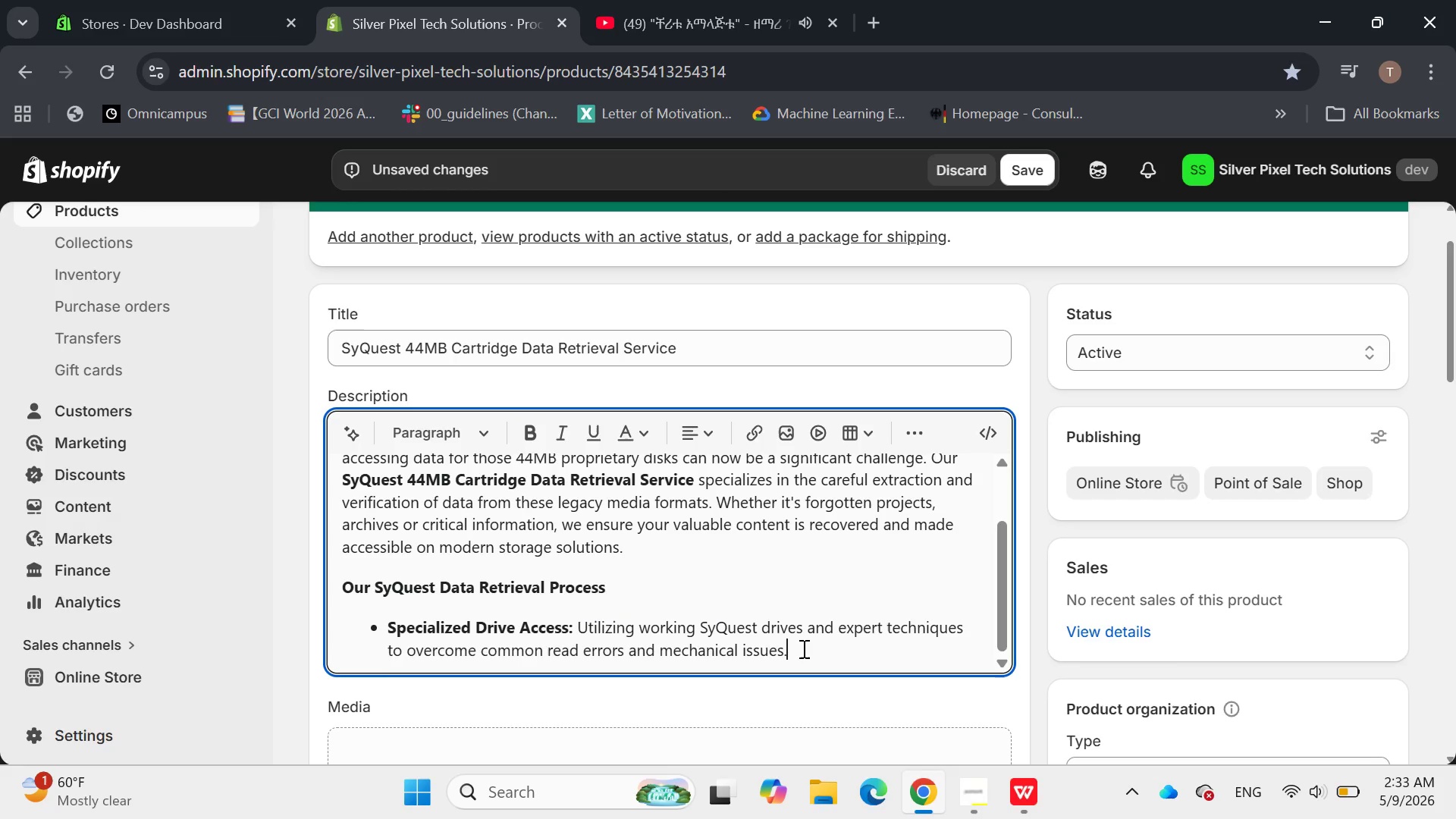 
key(Enter)
 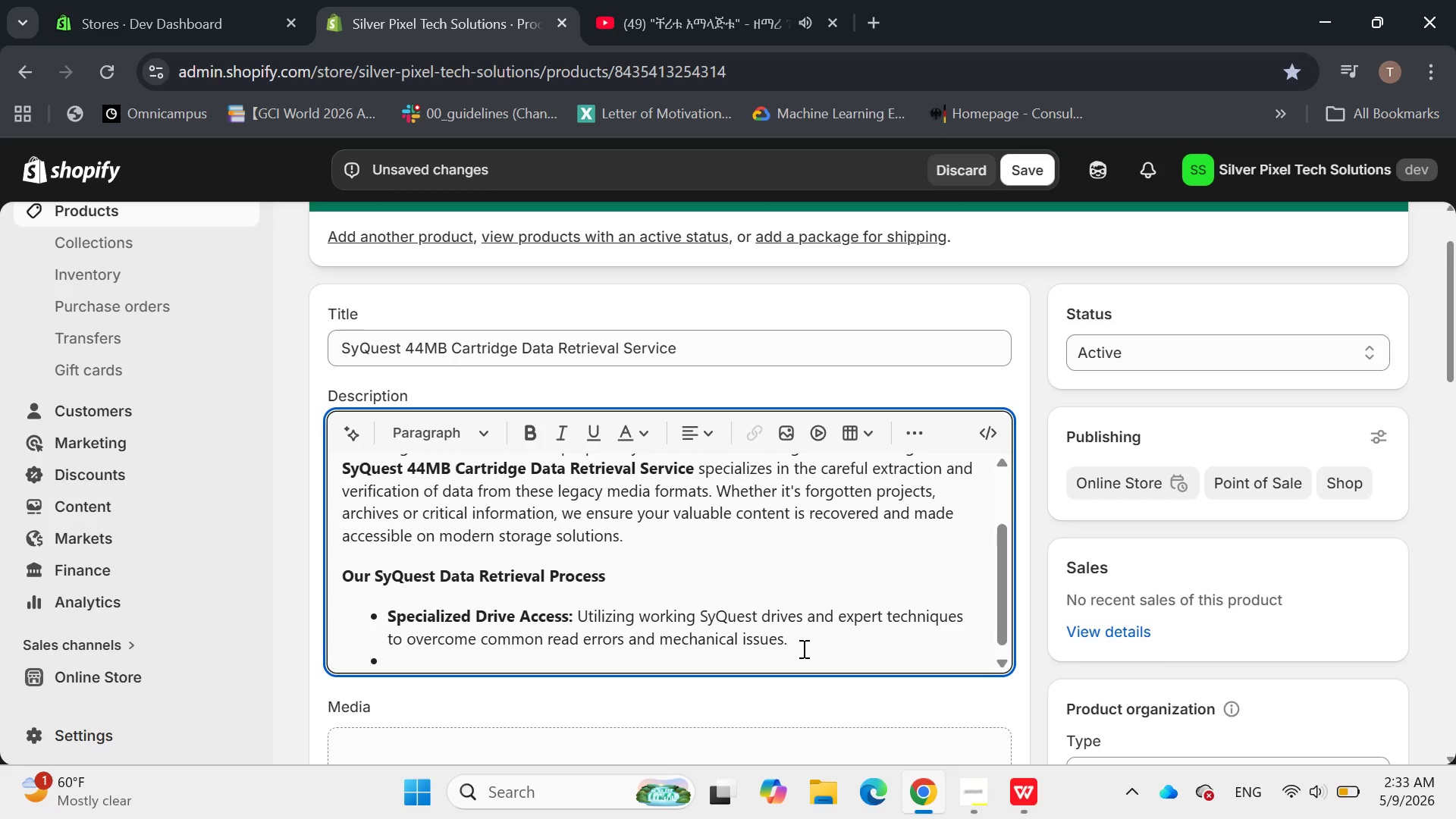 
wait(10.17)
 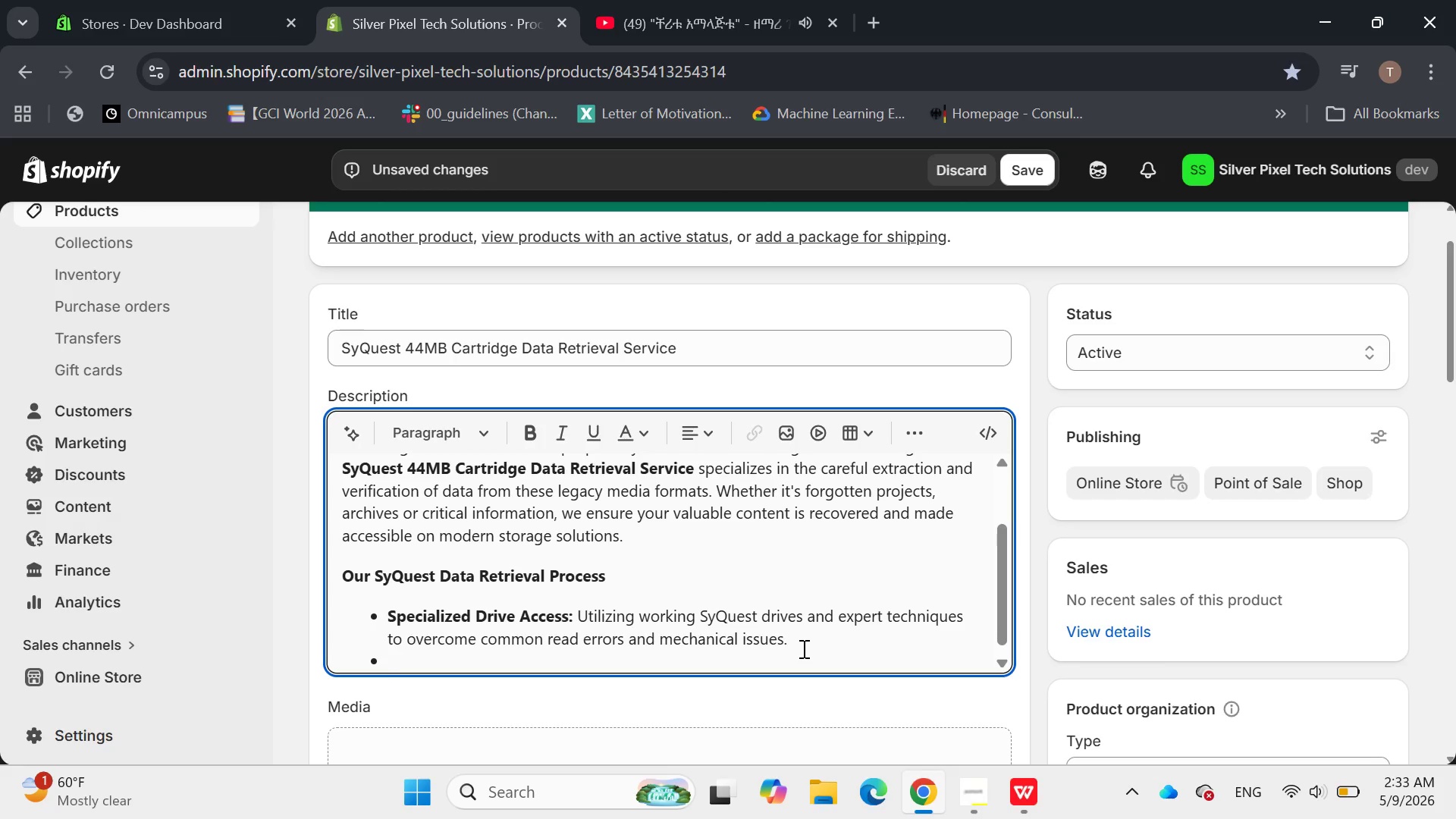 
type(S)
key(Backspace)
type(Data Verification )
 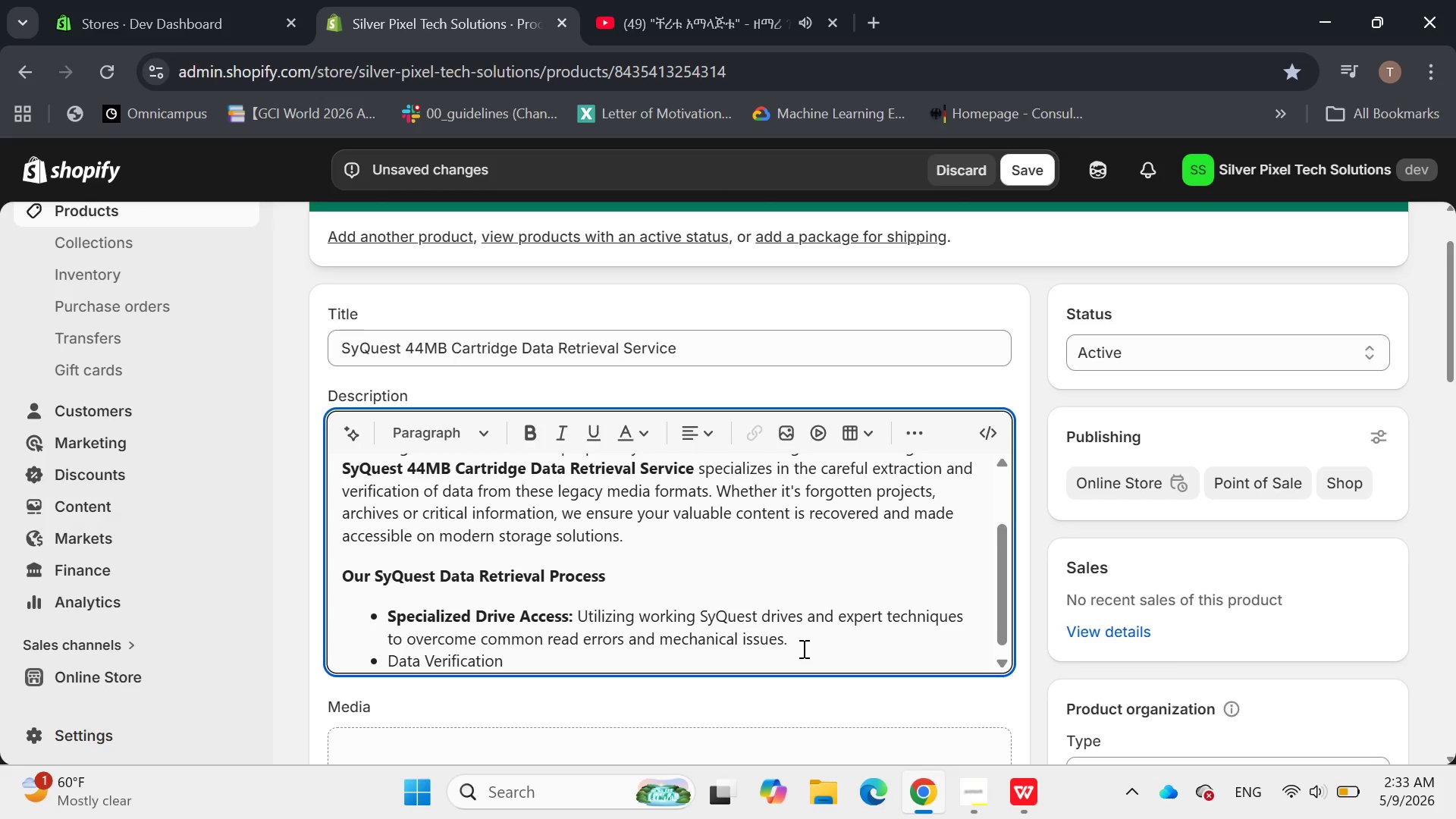 
type(: Through)
 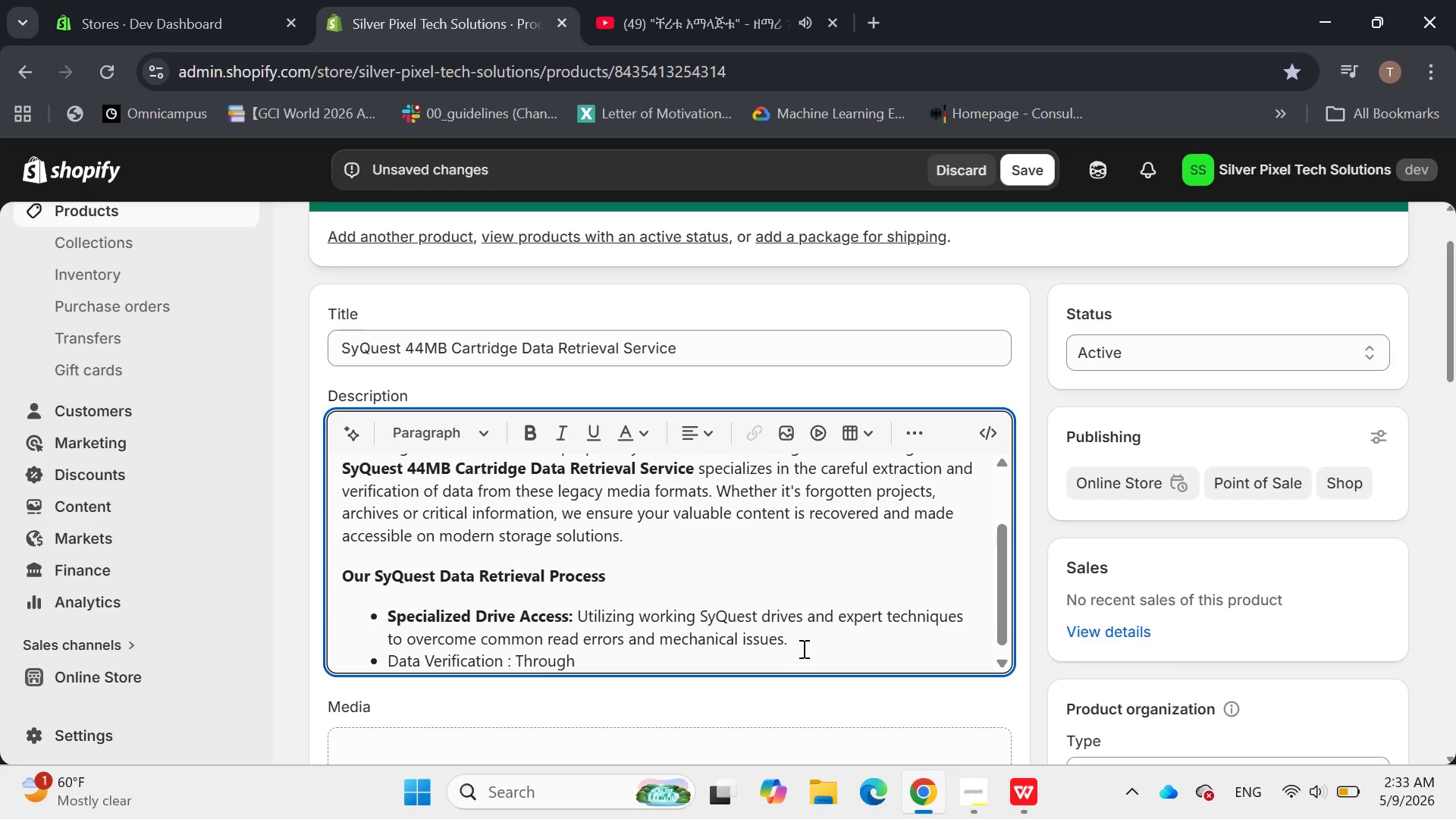 
key(ArrowLeft)
 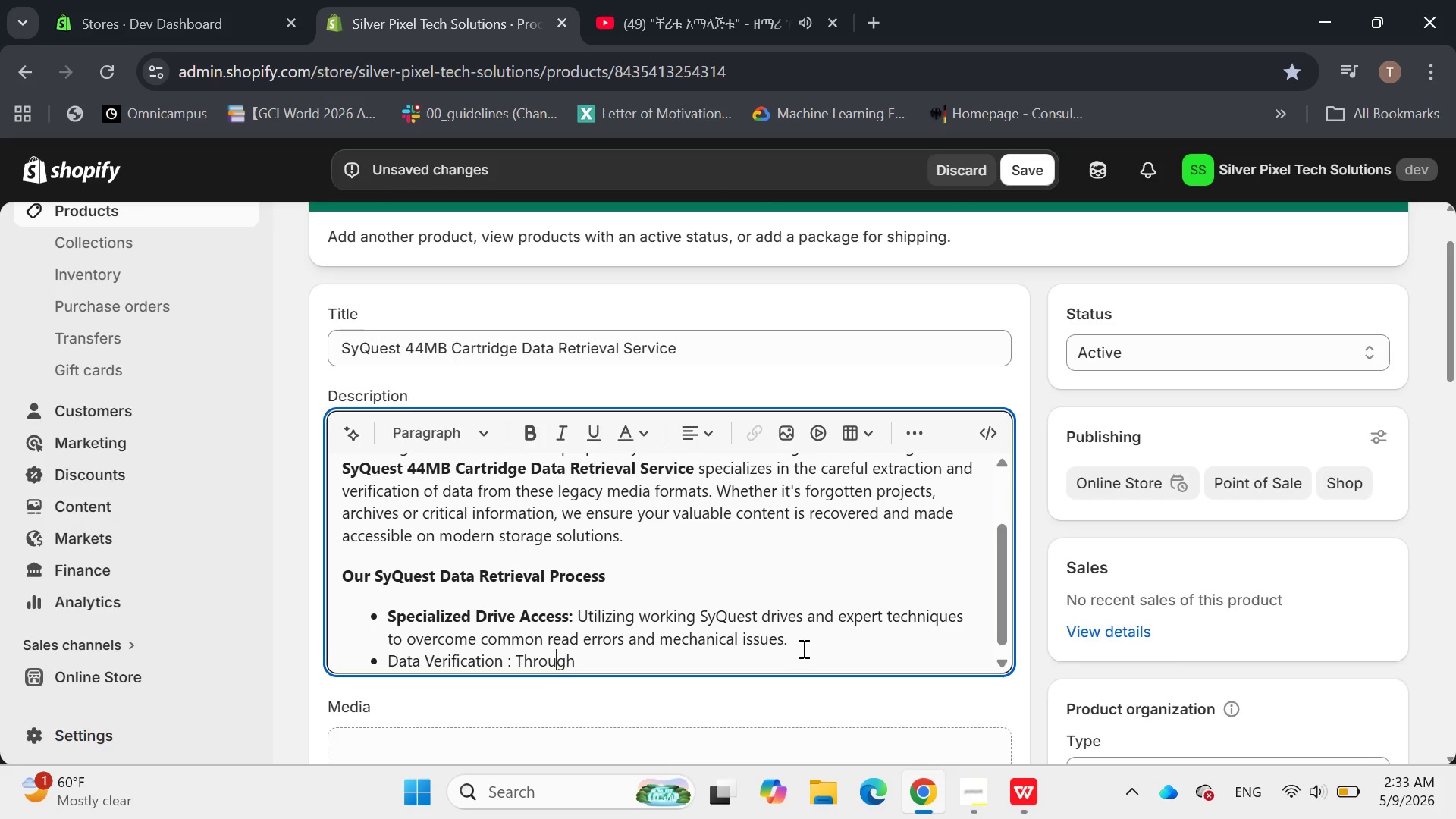 
key(ArrowLeft)
 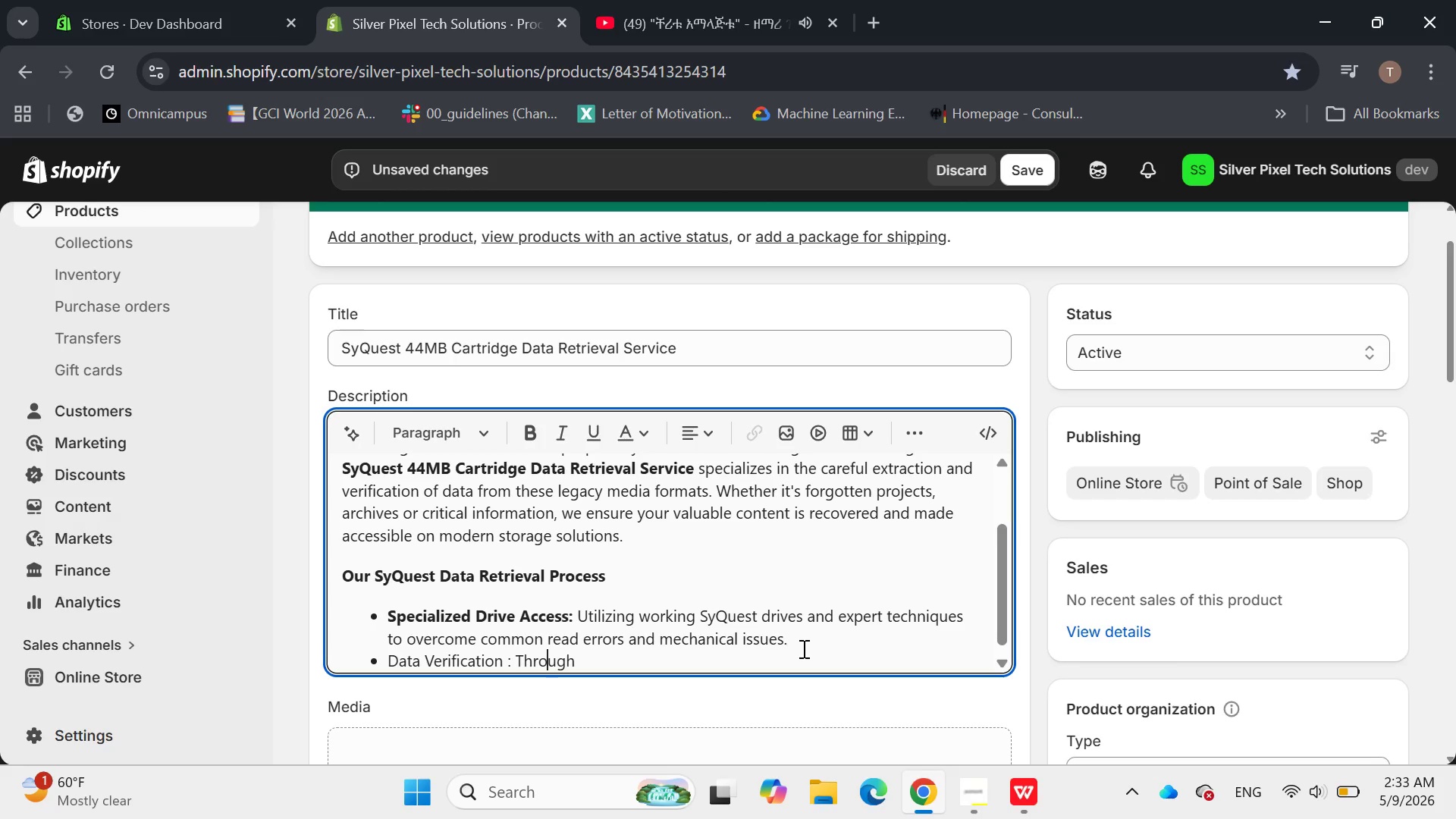 
key(ArrowLeft)
 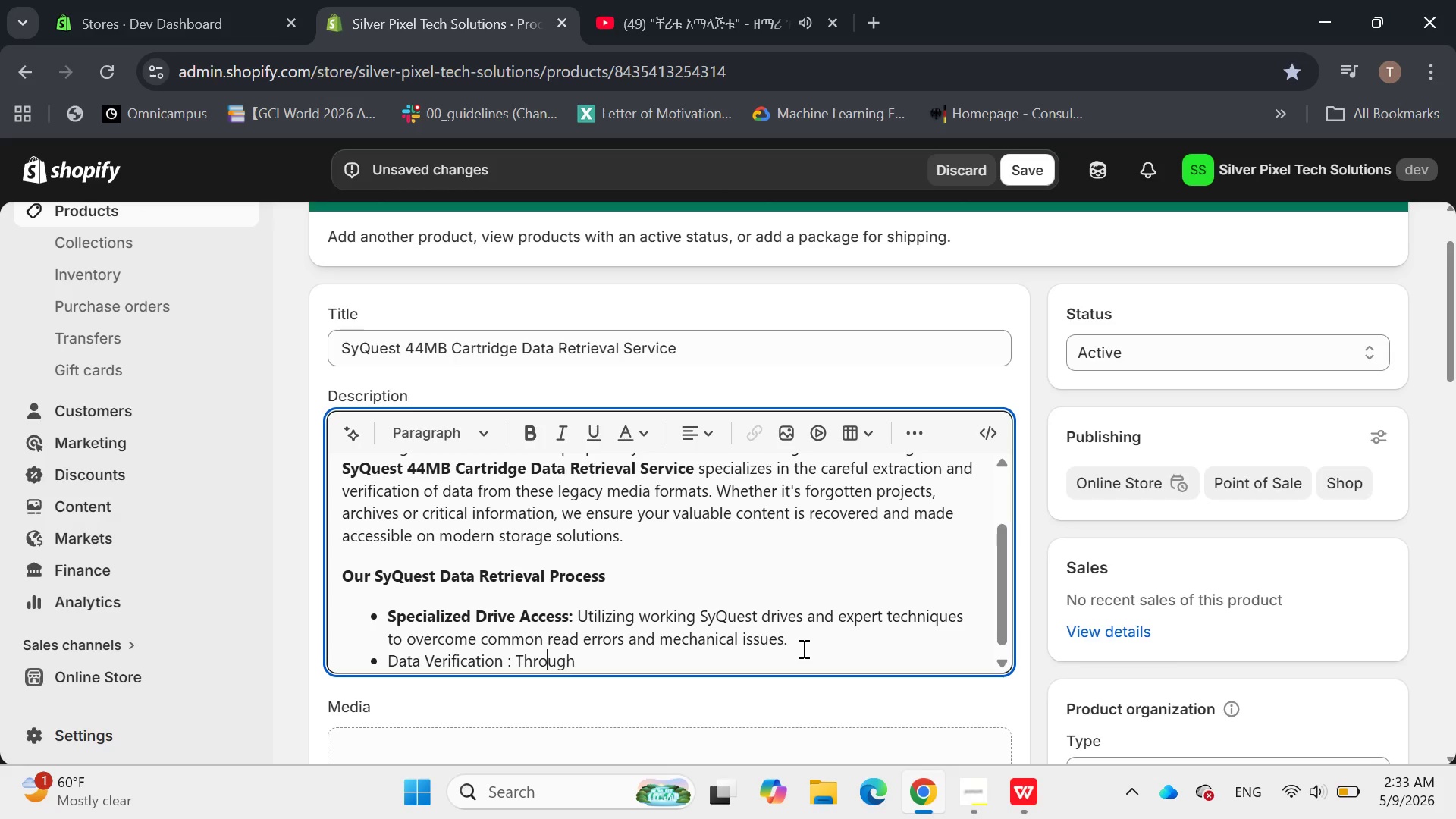 
key(ArrowLeft)
 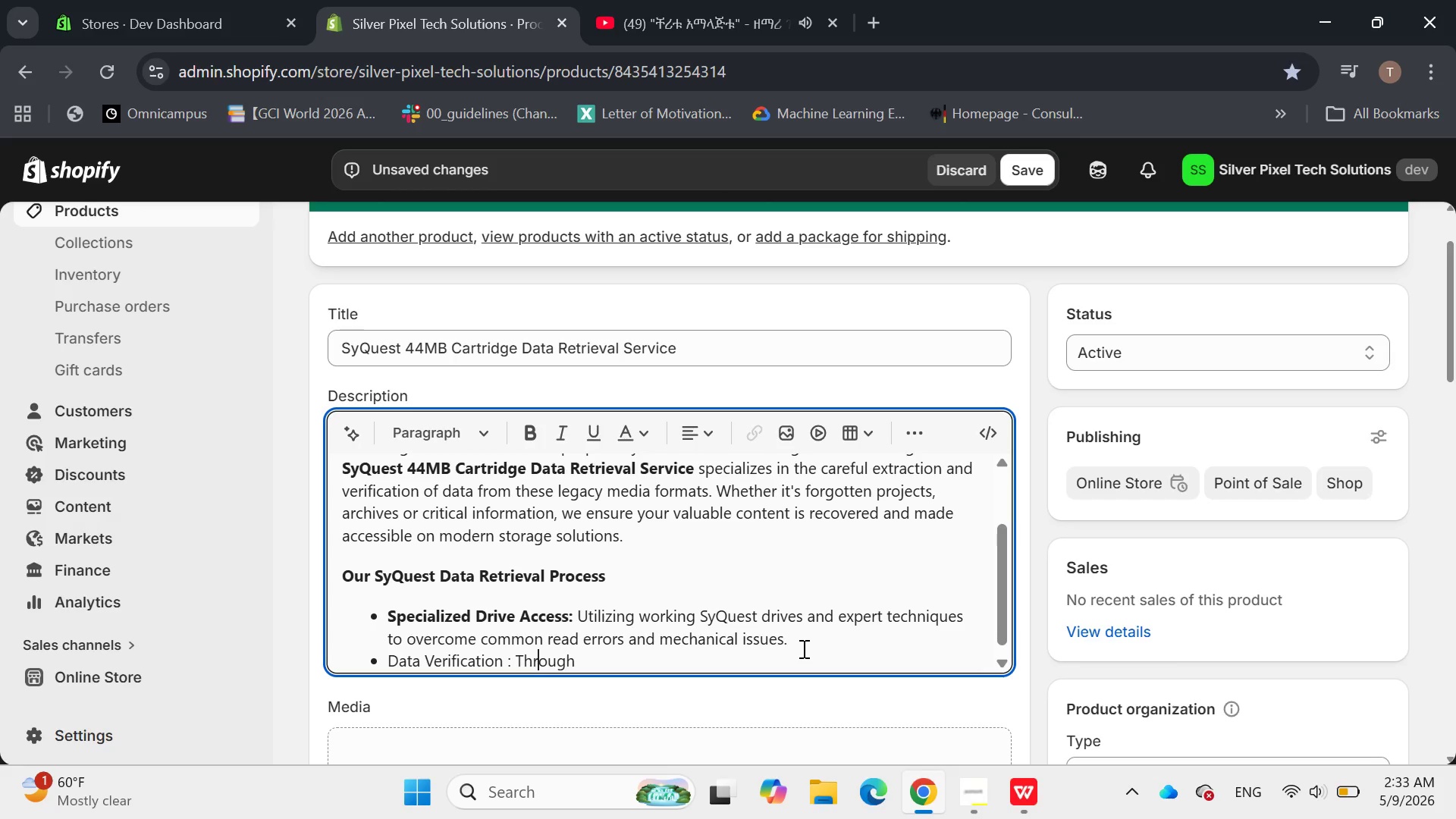 
key(ArrowLeft)
 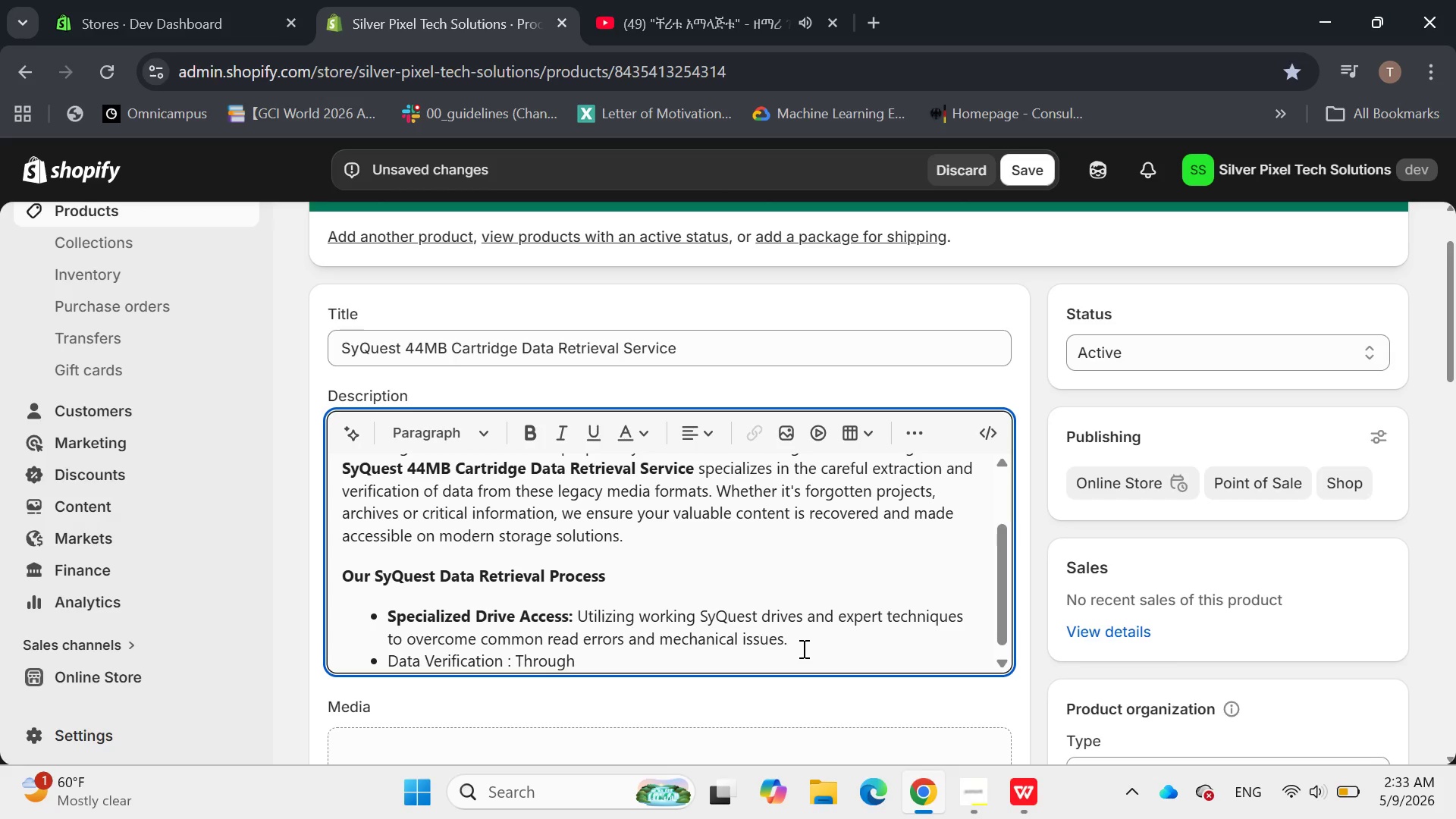 
key(O)
 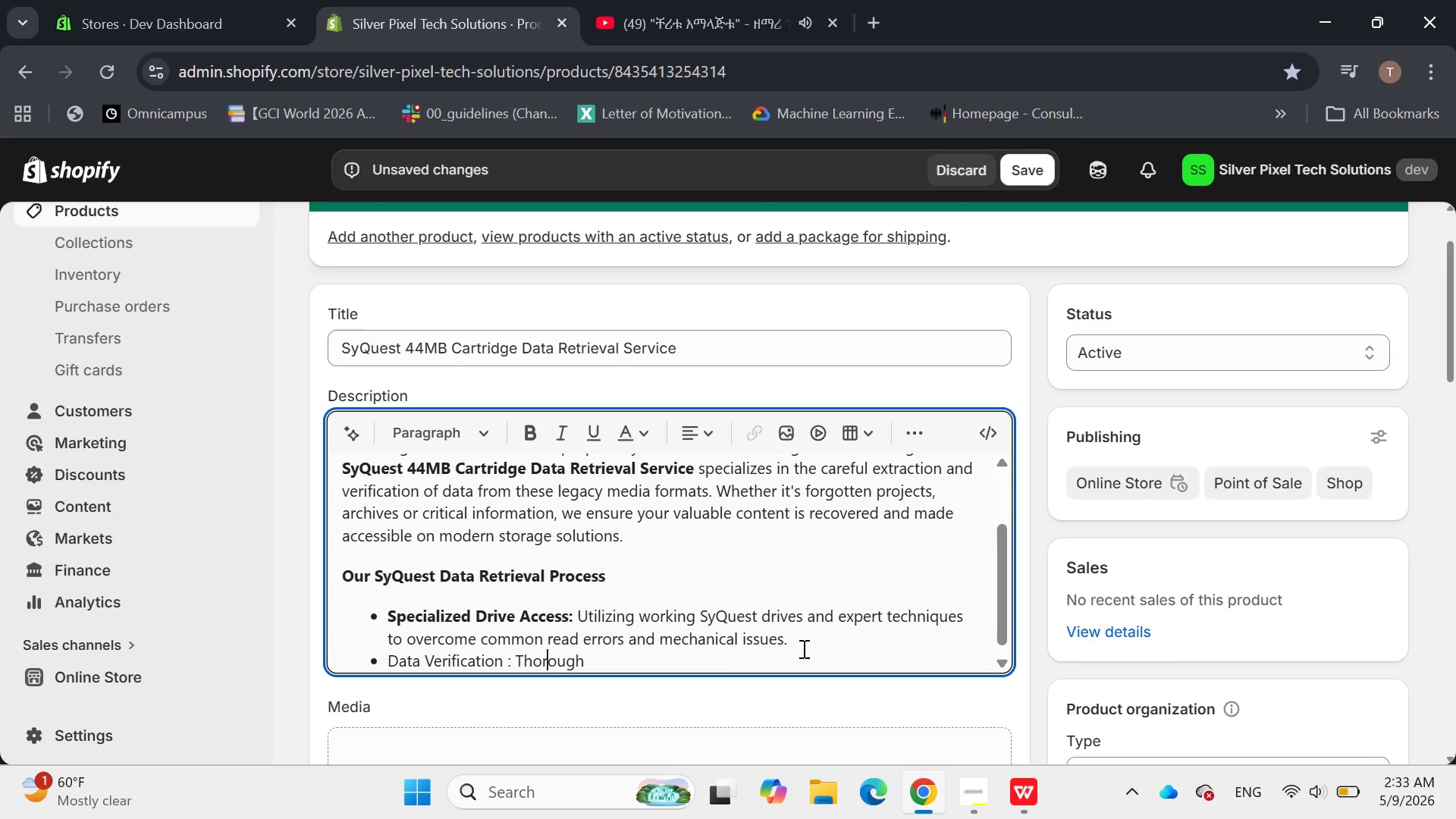 
key(ArrowRight)
 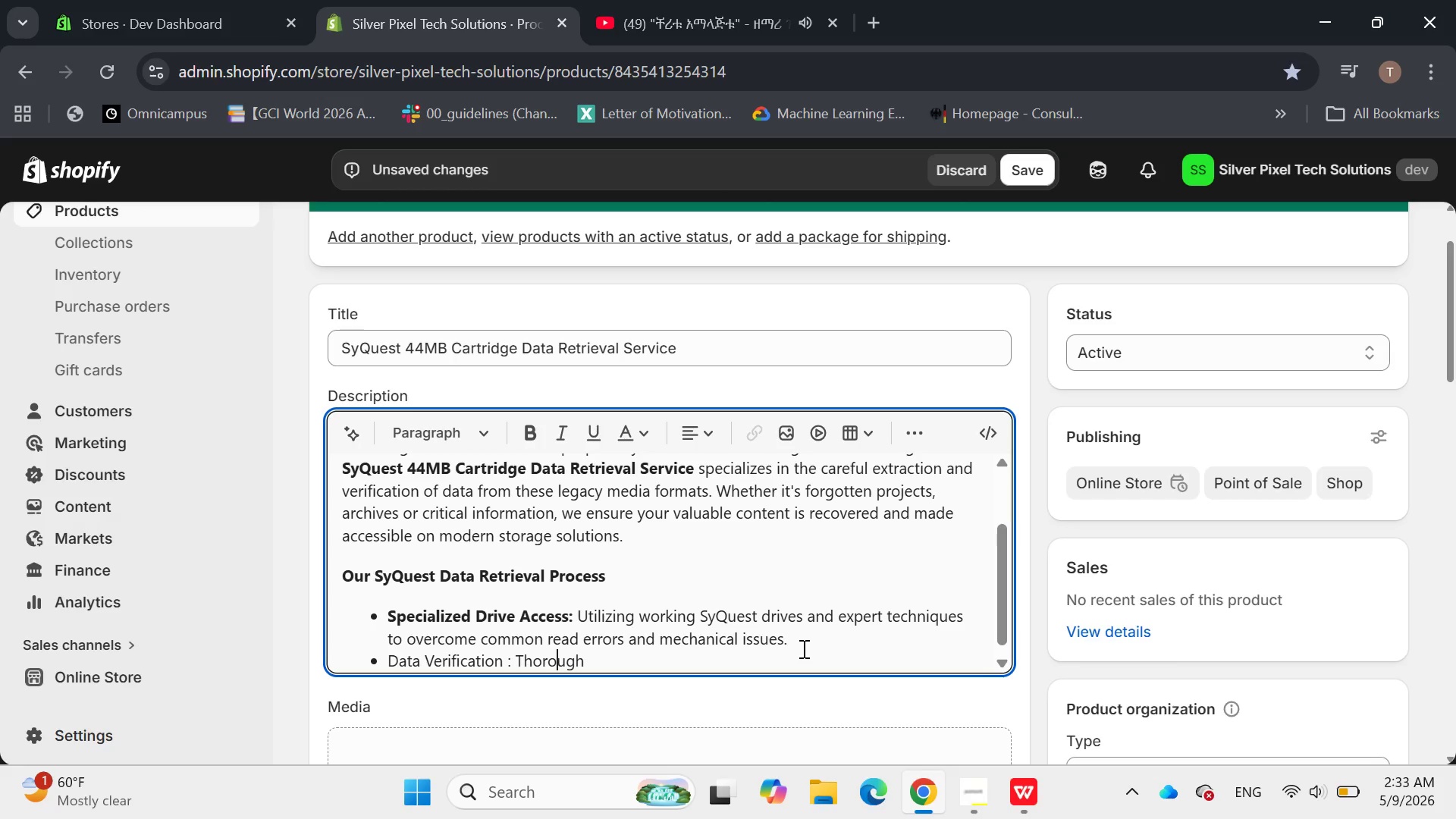 
key(ArrowRight)
 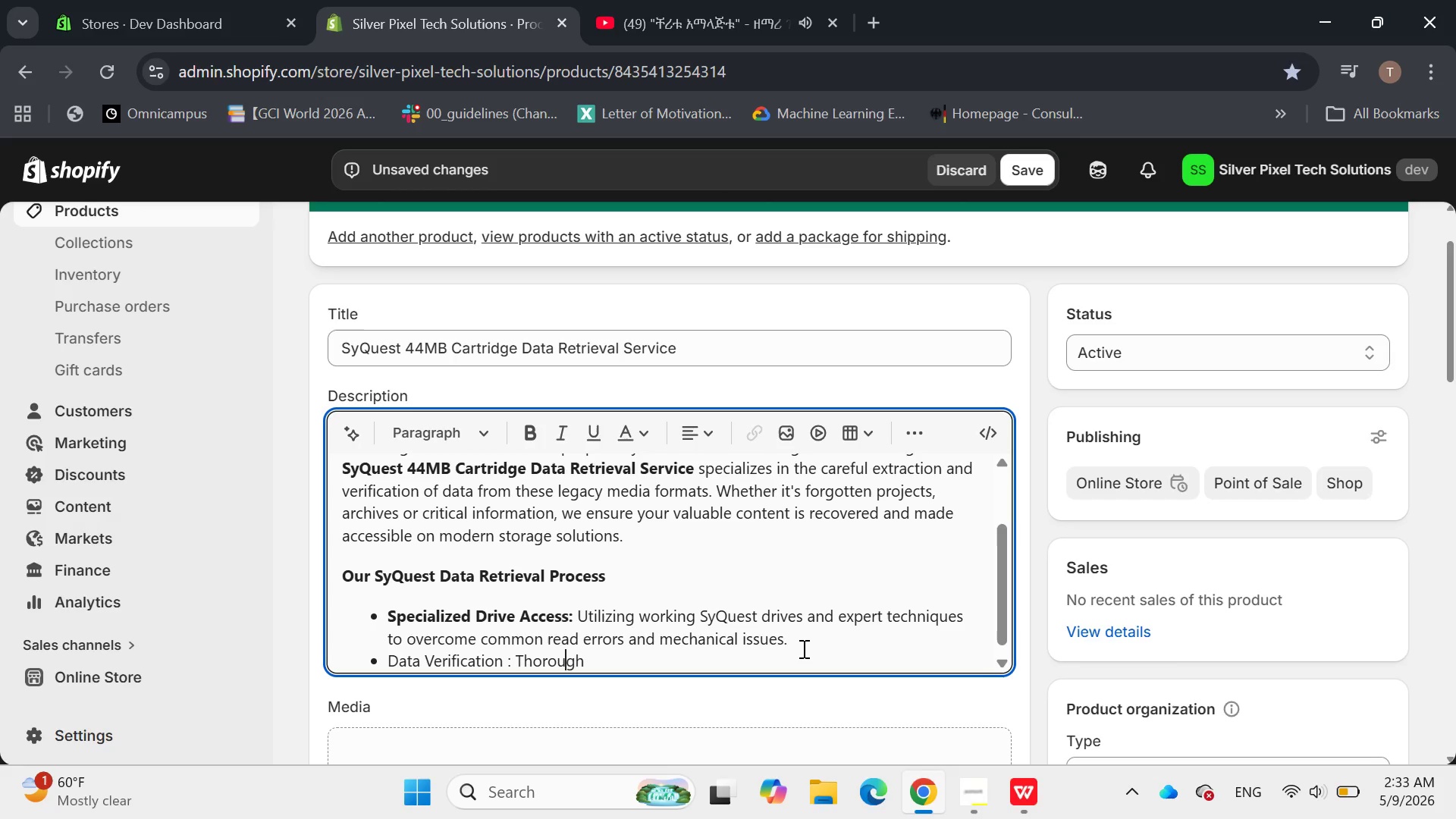 
key(ArrowRight)
 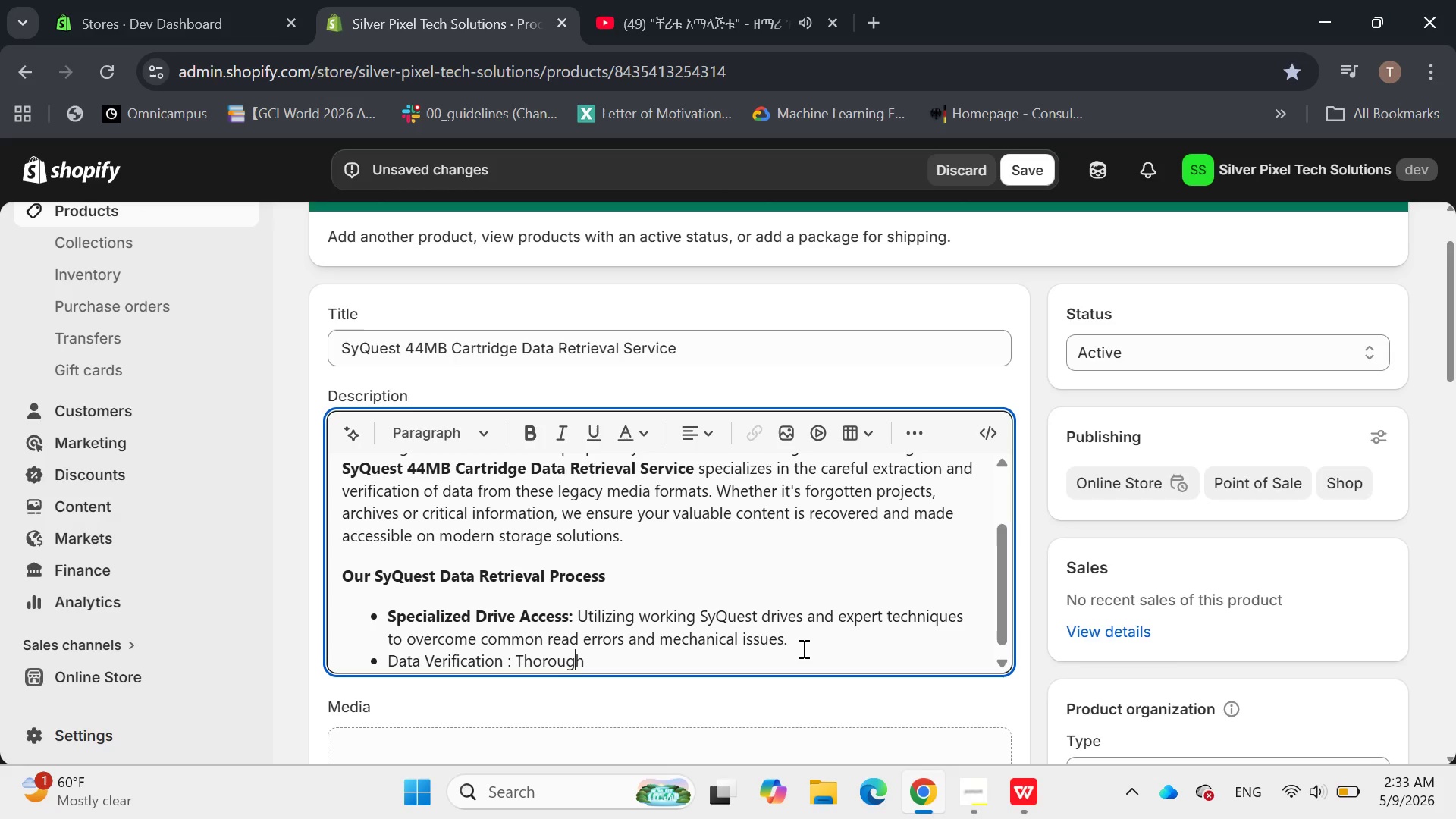 
key(ArrowRight)
 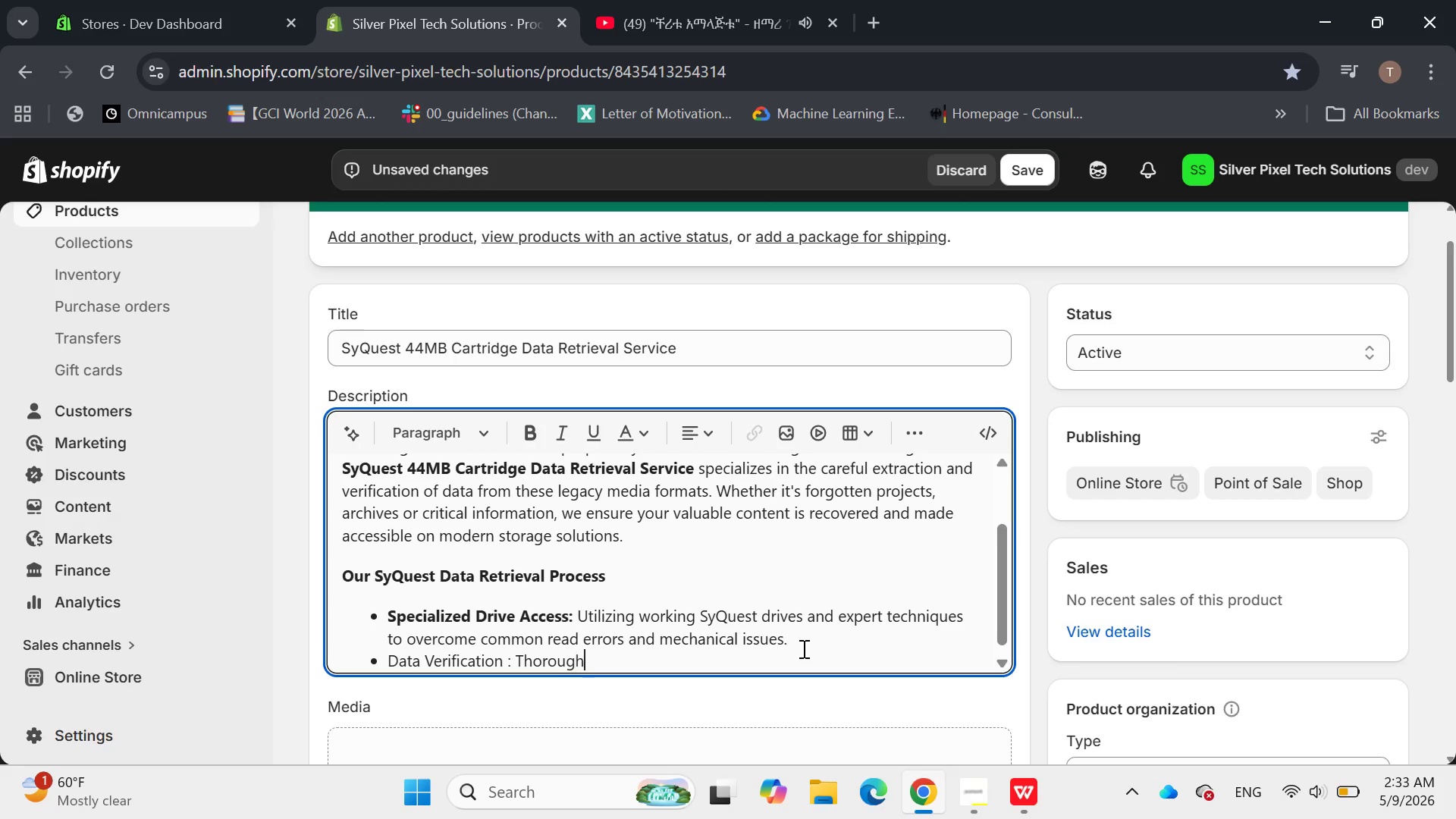 
key(ArrowRight)
 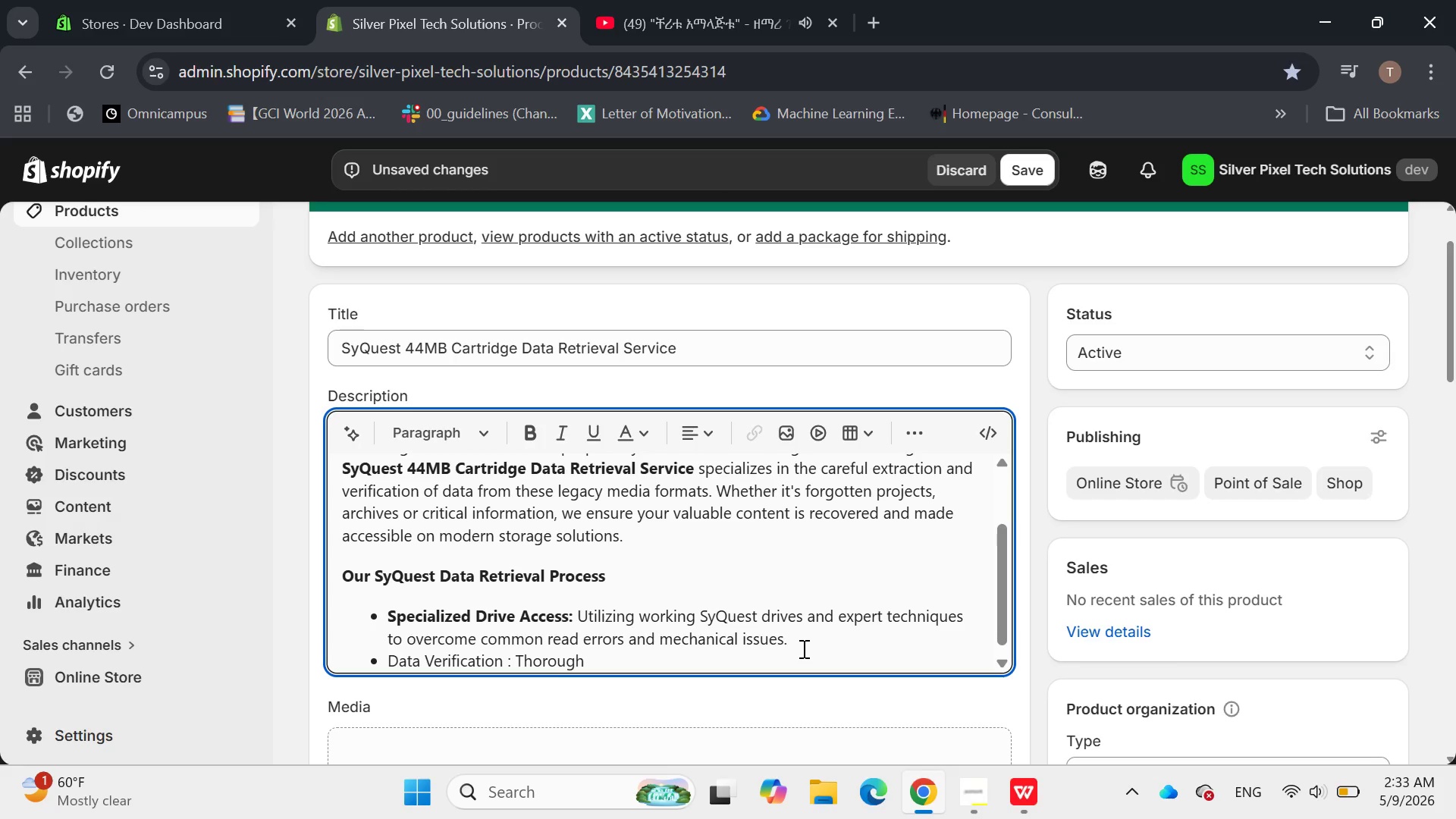 
type( checks to ensure the)
 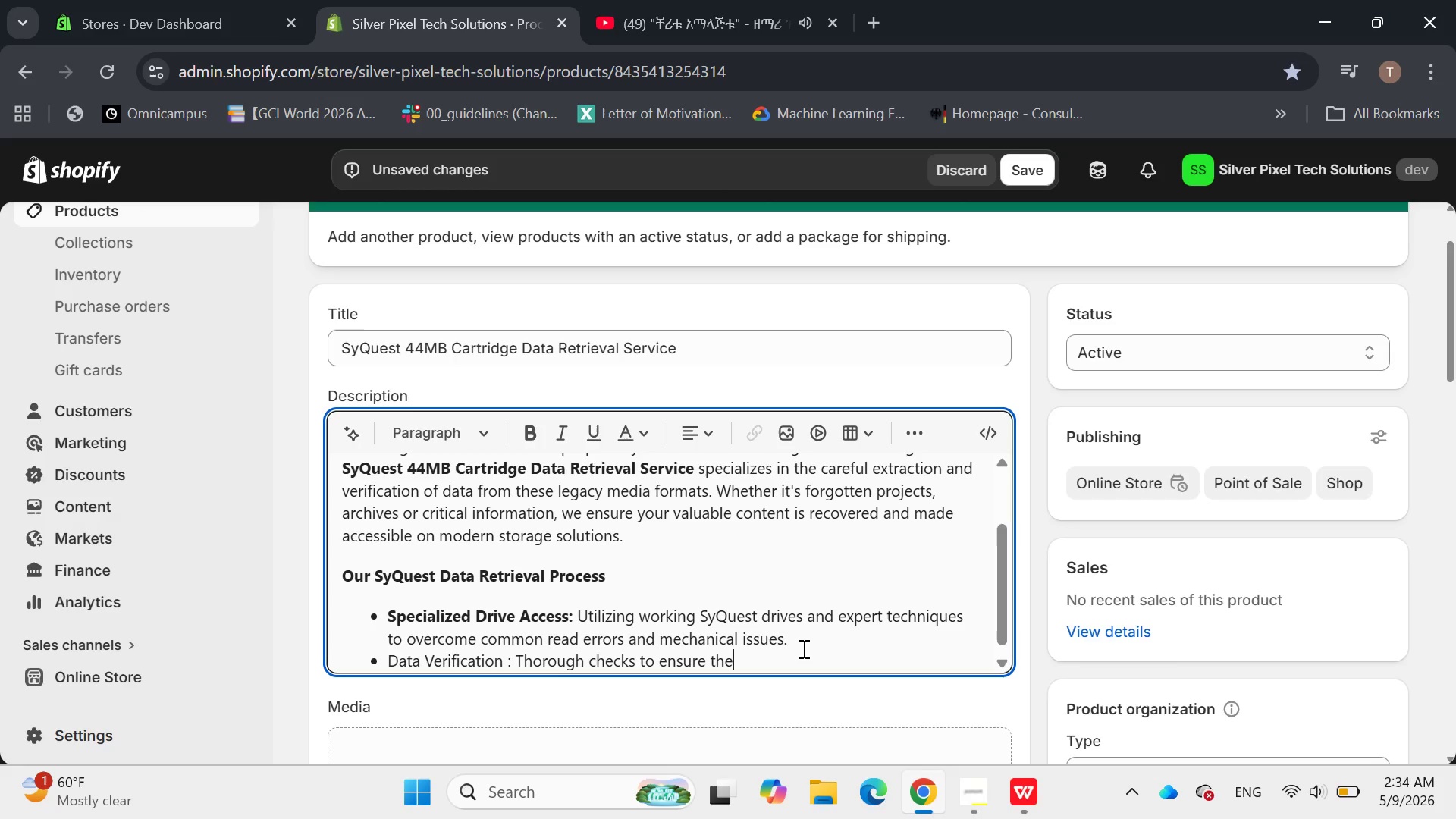 
type( integrity and usability of all retrieva)
 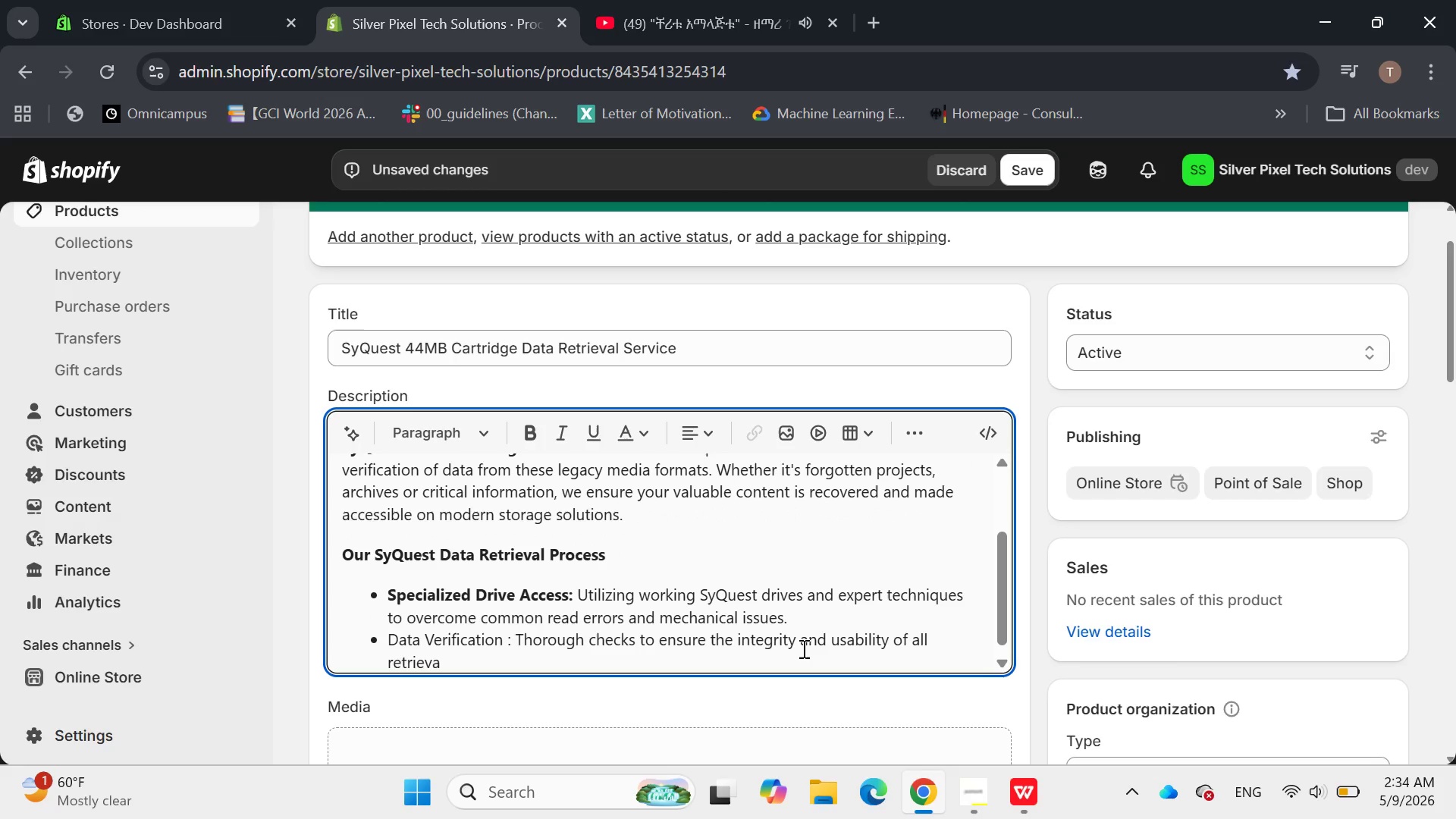 
key(Backspace)
type(ed files, P)
key(Backspace)
type(providing your)
key(Backspace)
type( with reliable data.)
 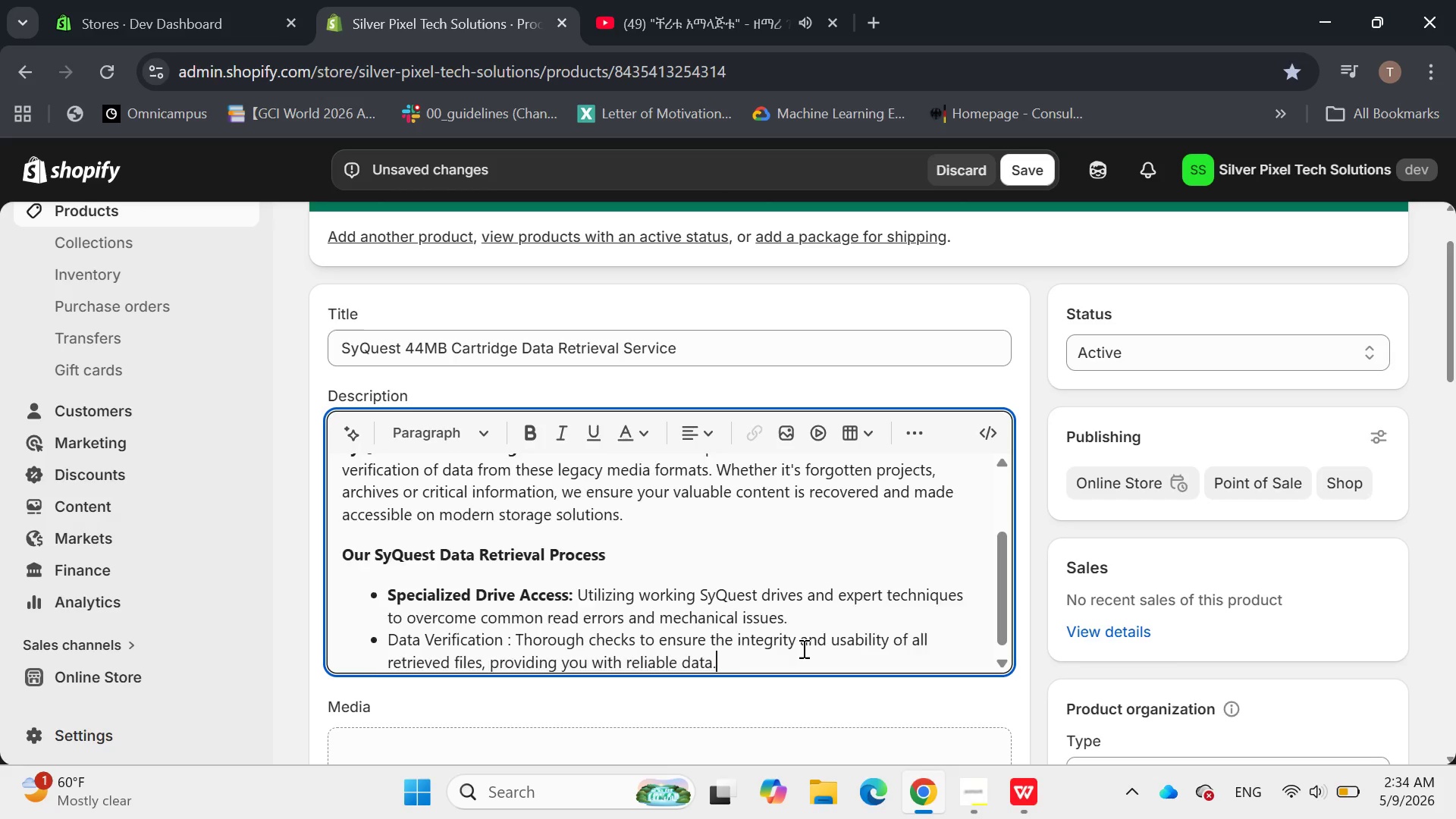 
key(Enter)
 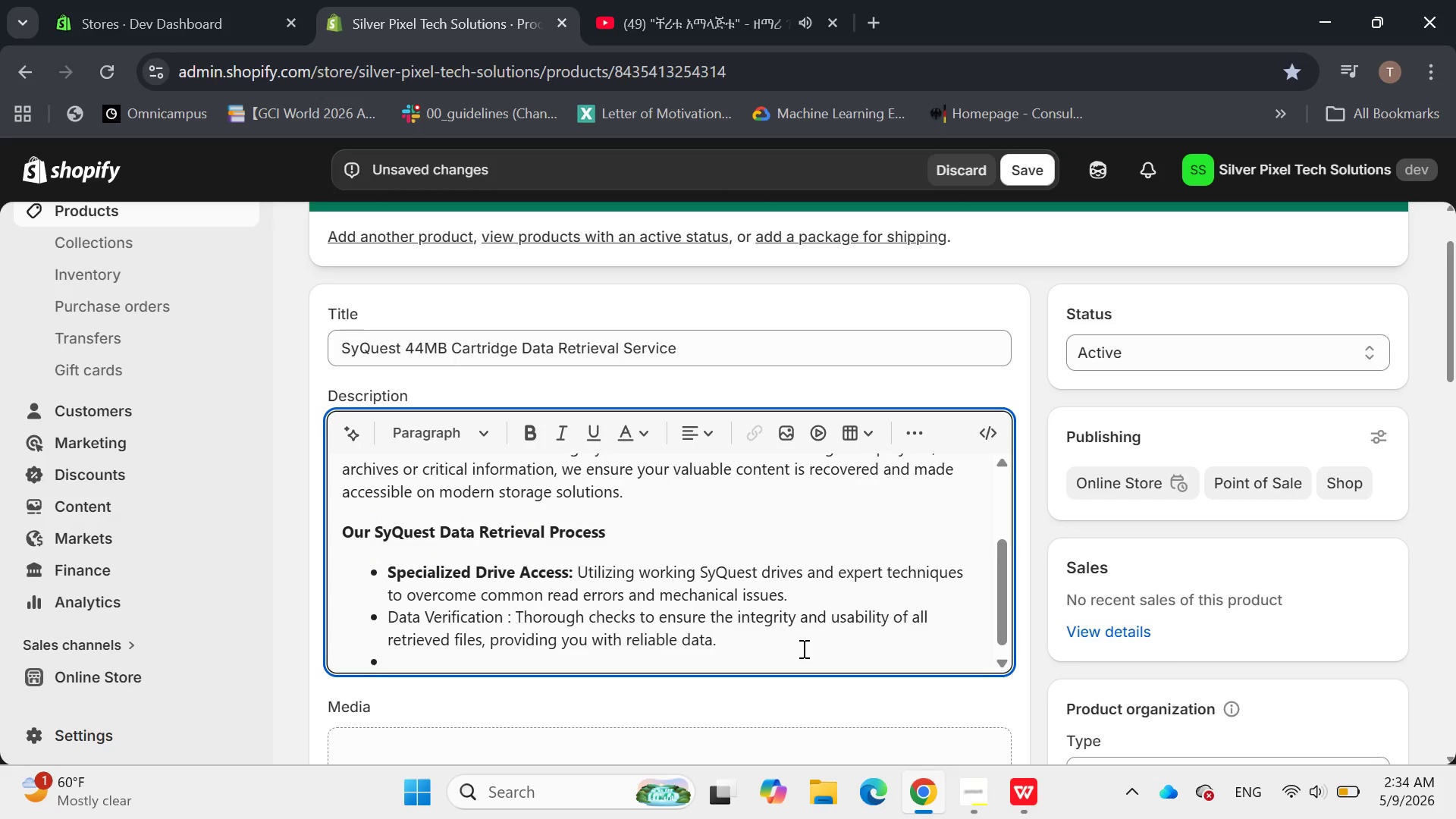 
type(Broad File Compatibility: We )
 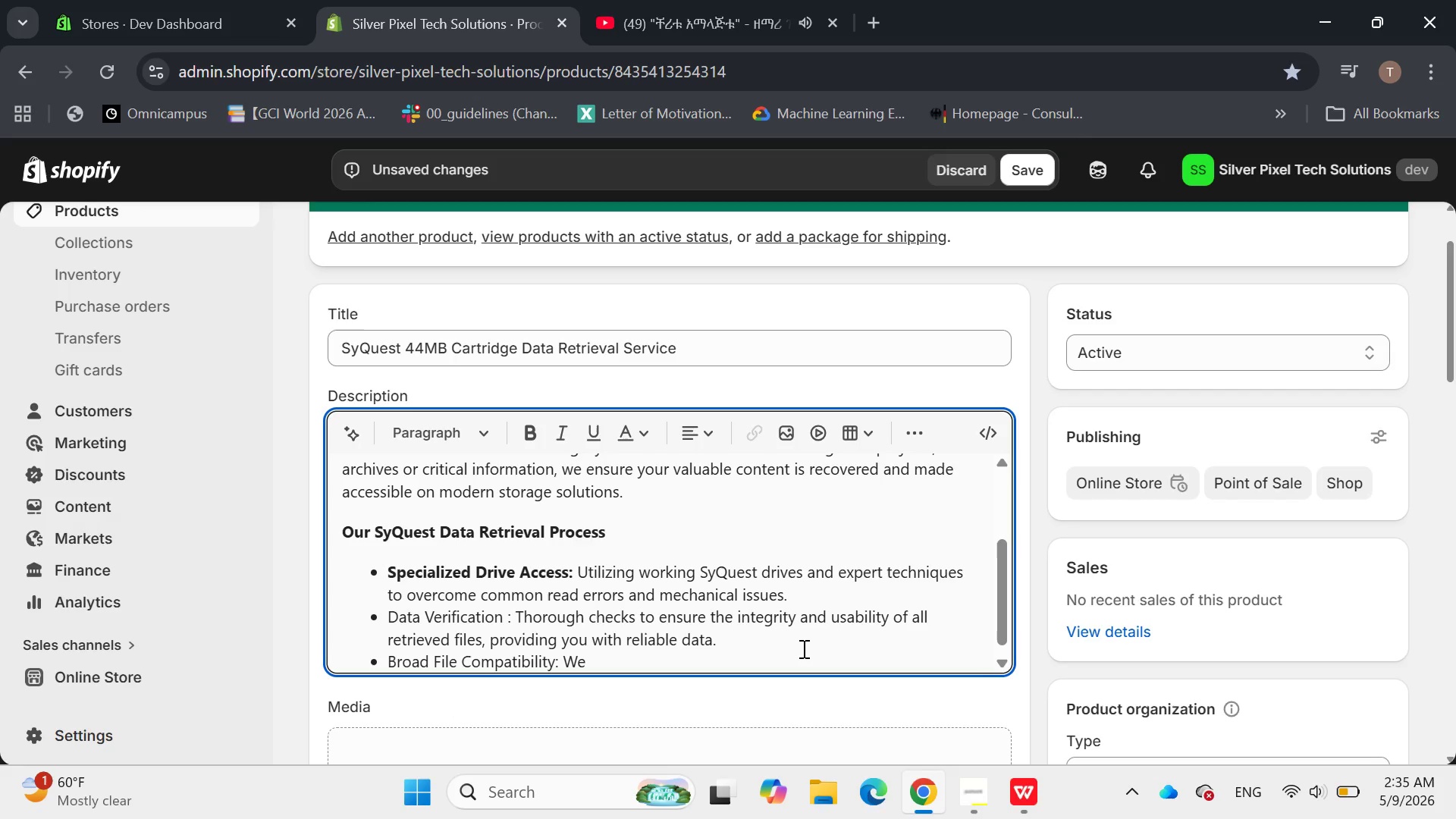 
wait(6.58)
 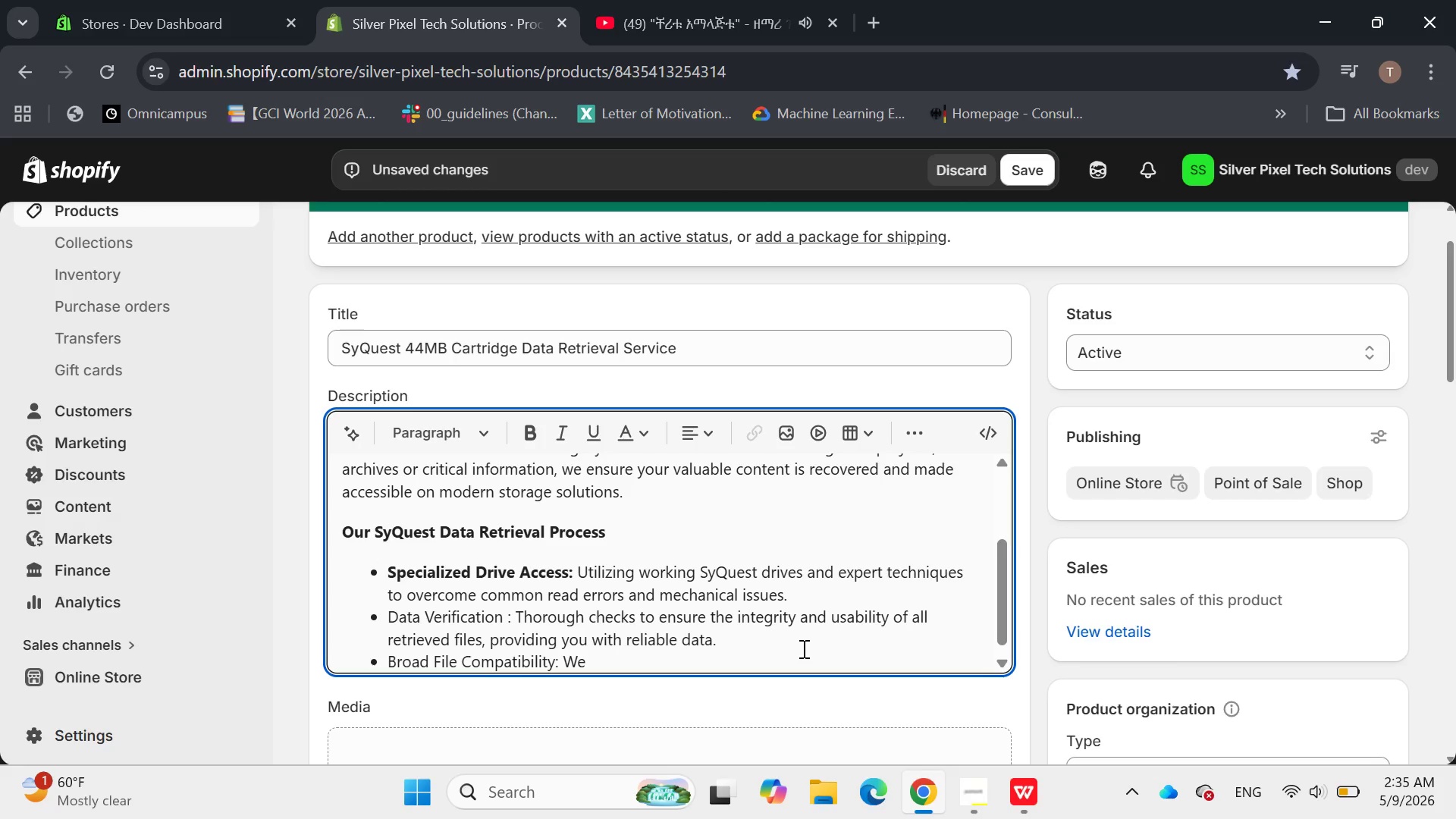 
type(work to recover a wide range of file r)
key(Backspace)
type(types, converting )
 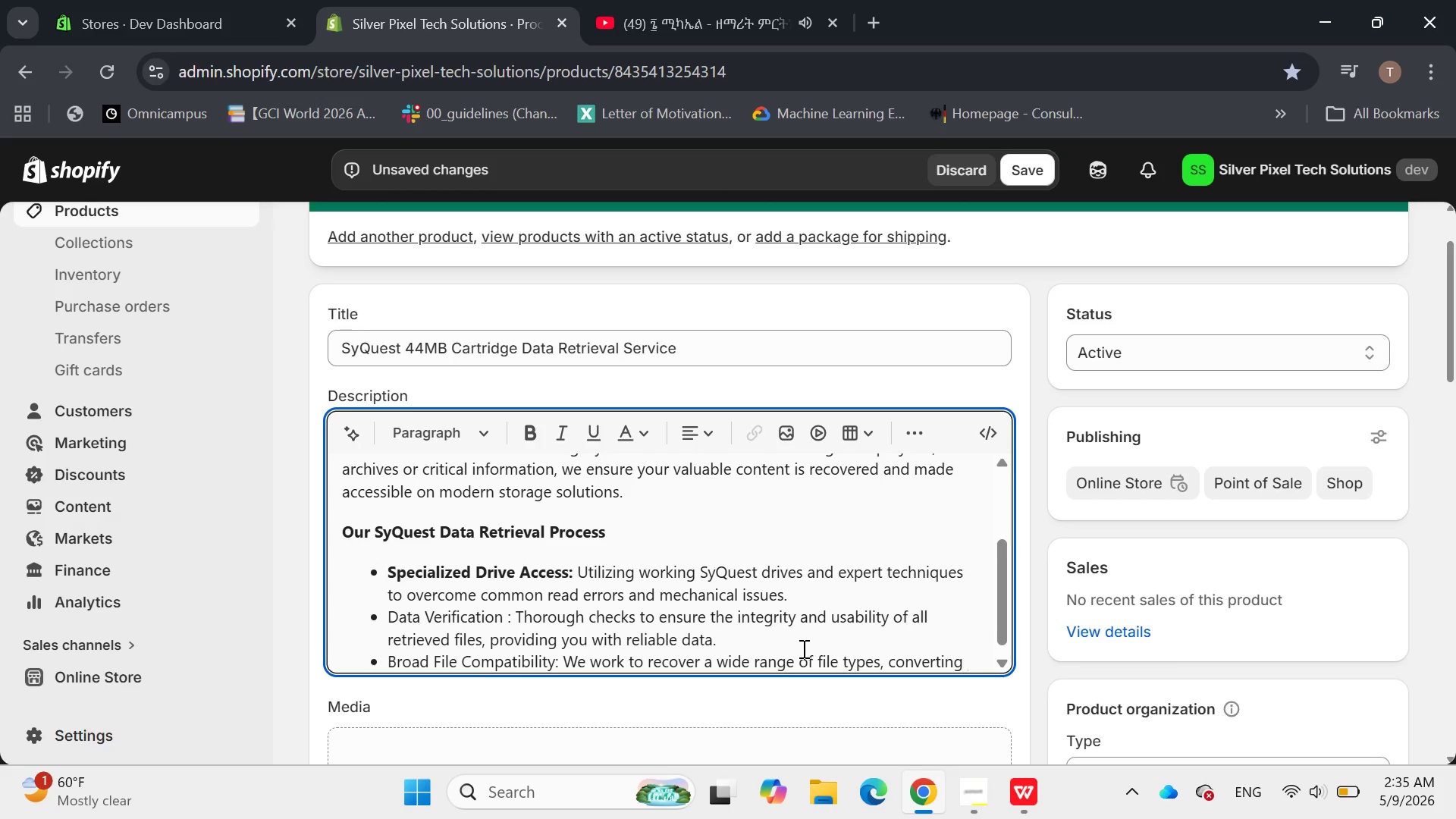 
type(them )
 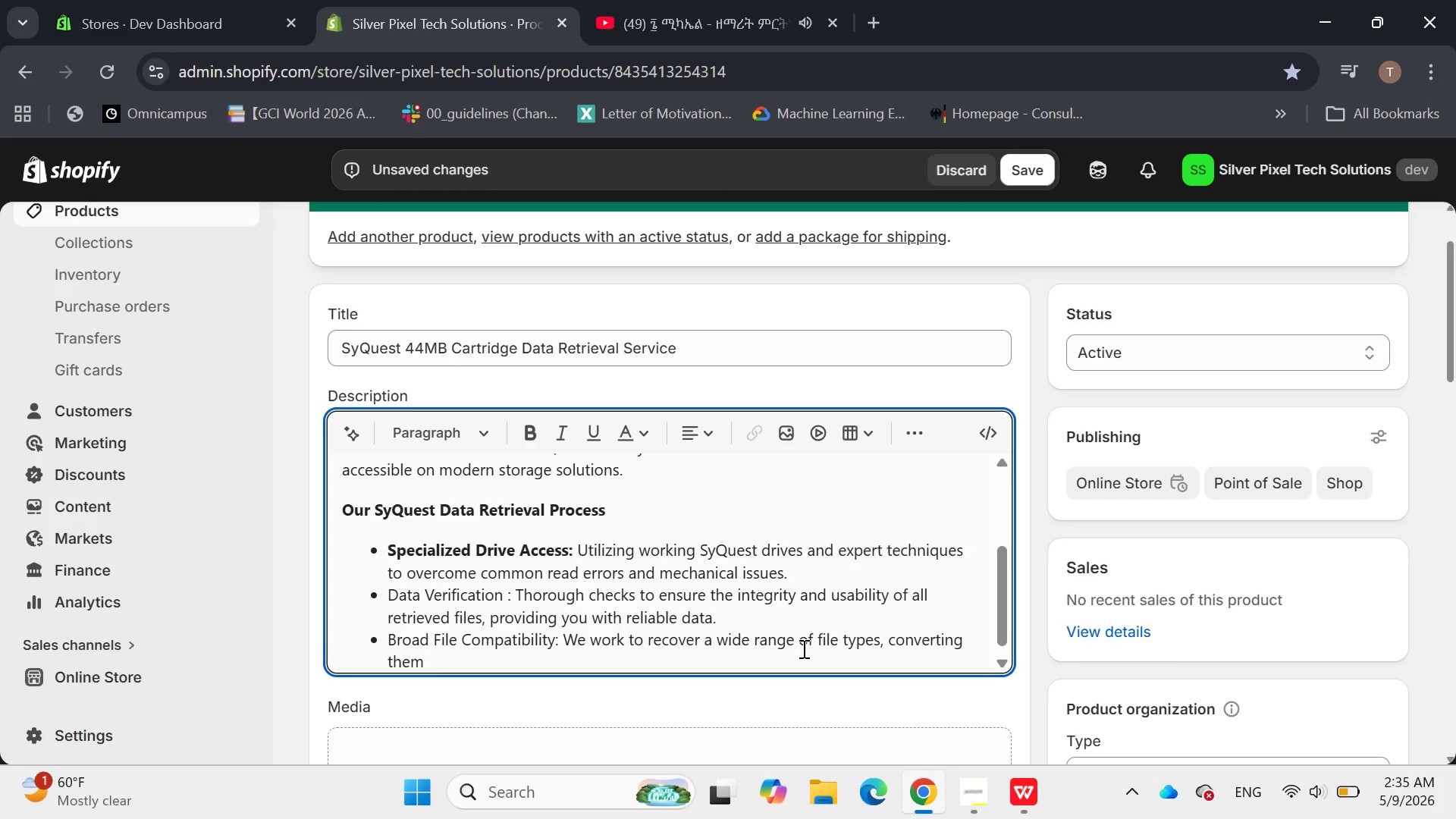 
type(to formats compatible with current operating systems.)
 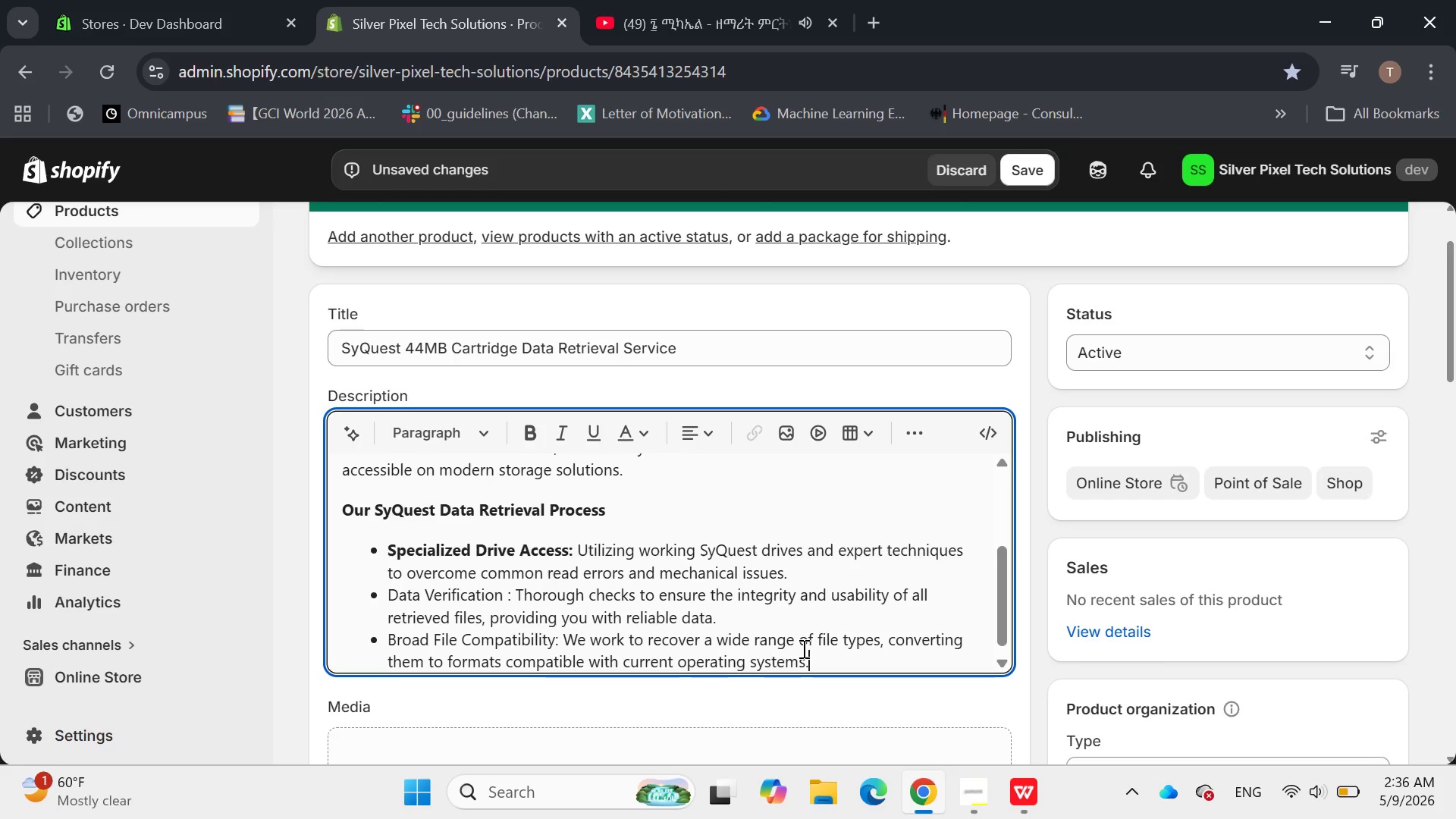 
key(Enter)
 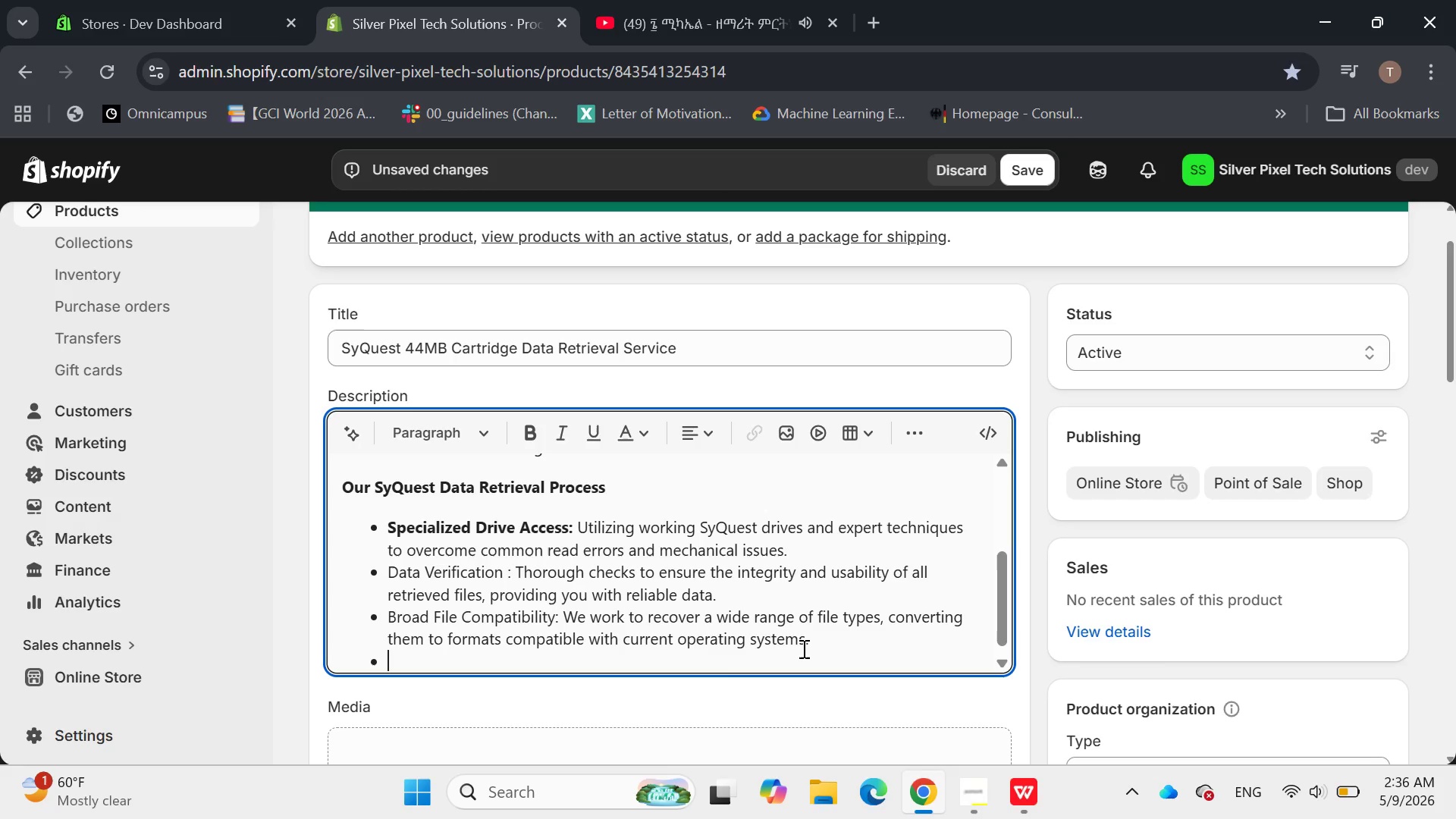 
type(Secure Tra)
 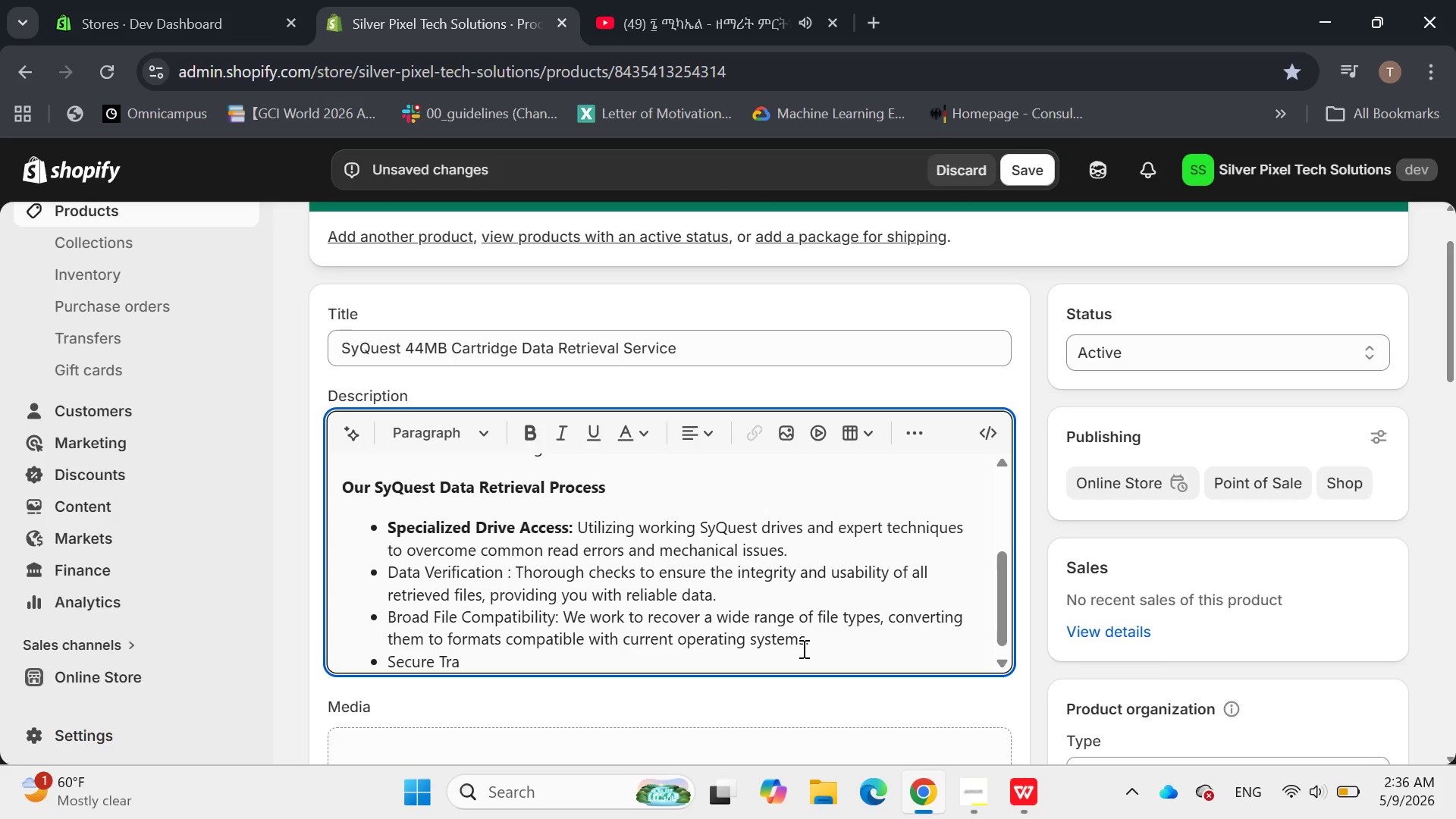 
type(nsfer: )
 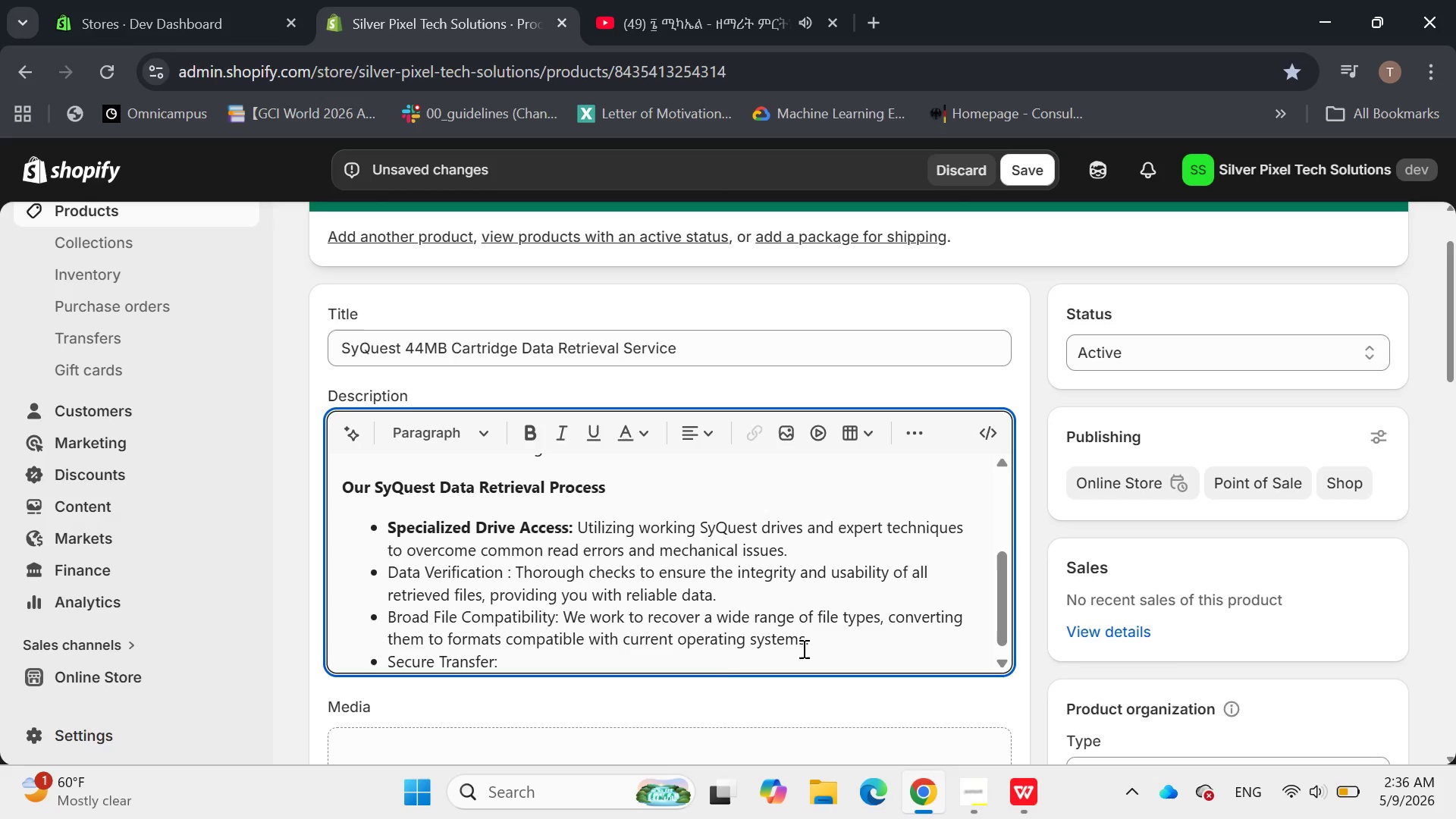 
type(Your Re)
key(Backspace)
key(Backspace)
type(recovered data Will)
key(Backspace)
key(Backspace)
key(Backspace)
key(Backspace)
type(will be secured)
key(Backspace)
type(ly transferred to modern)
 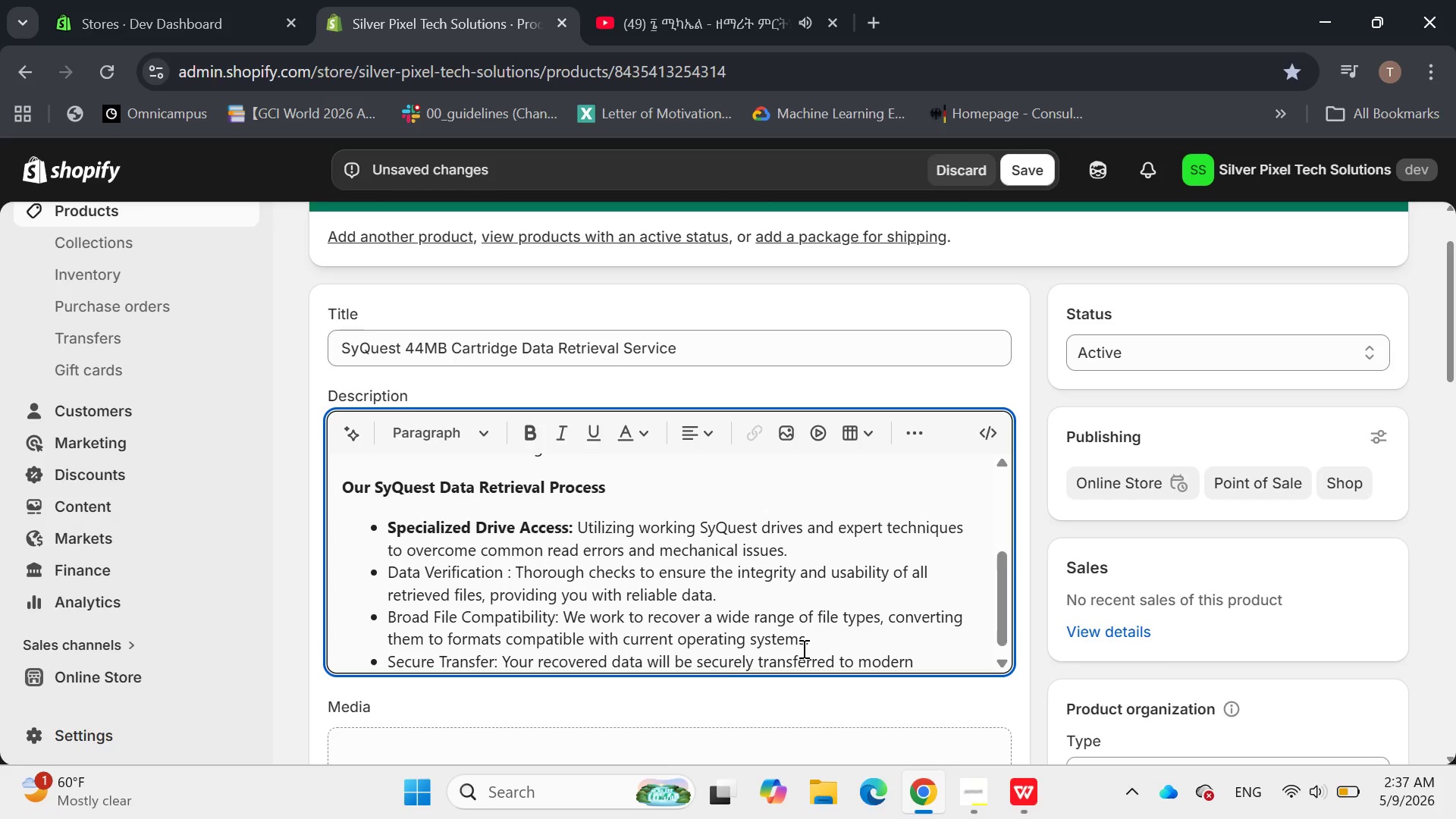 
type( storage medium of your choice, such as a USB drive or extr)
key(Backspace)
type(ernal )
 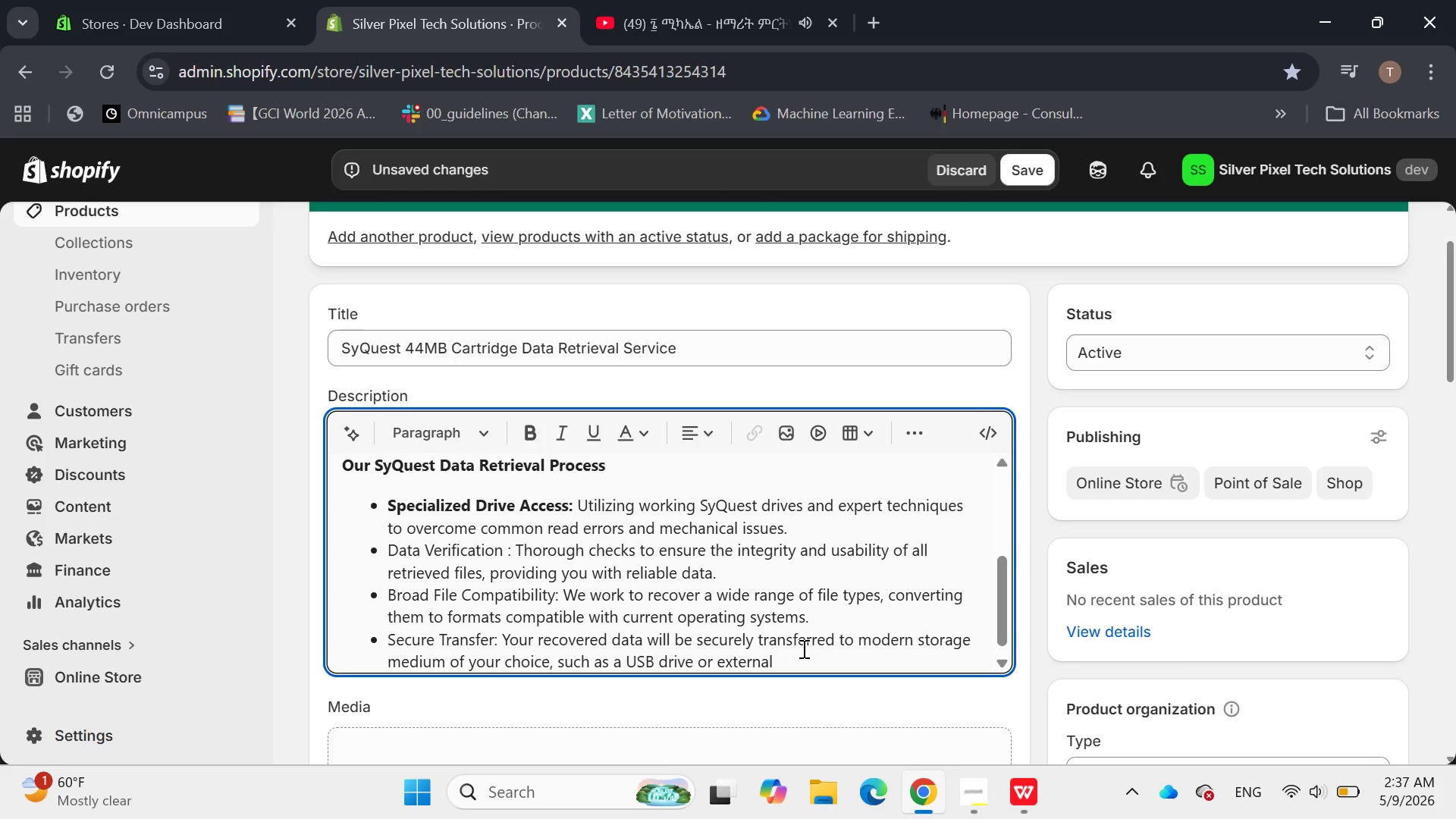 
type(HDD.)
 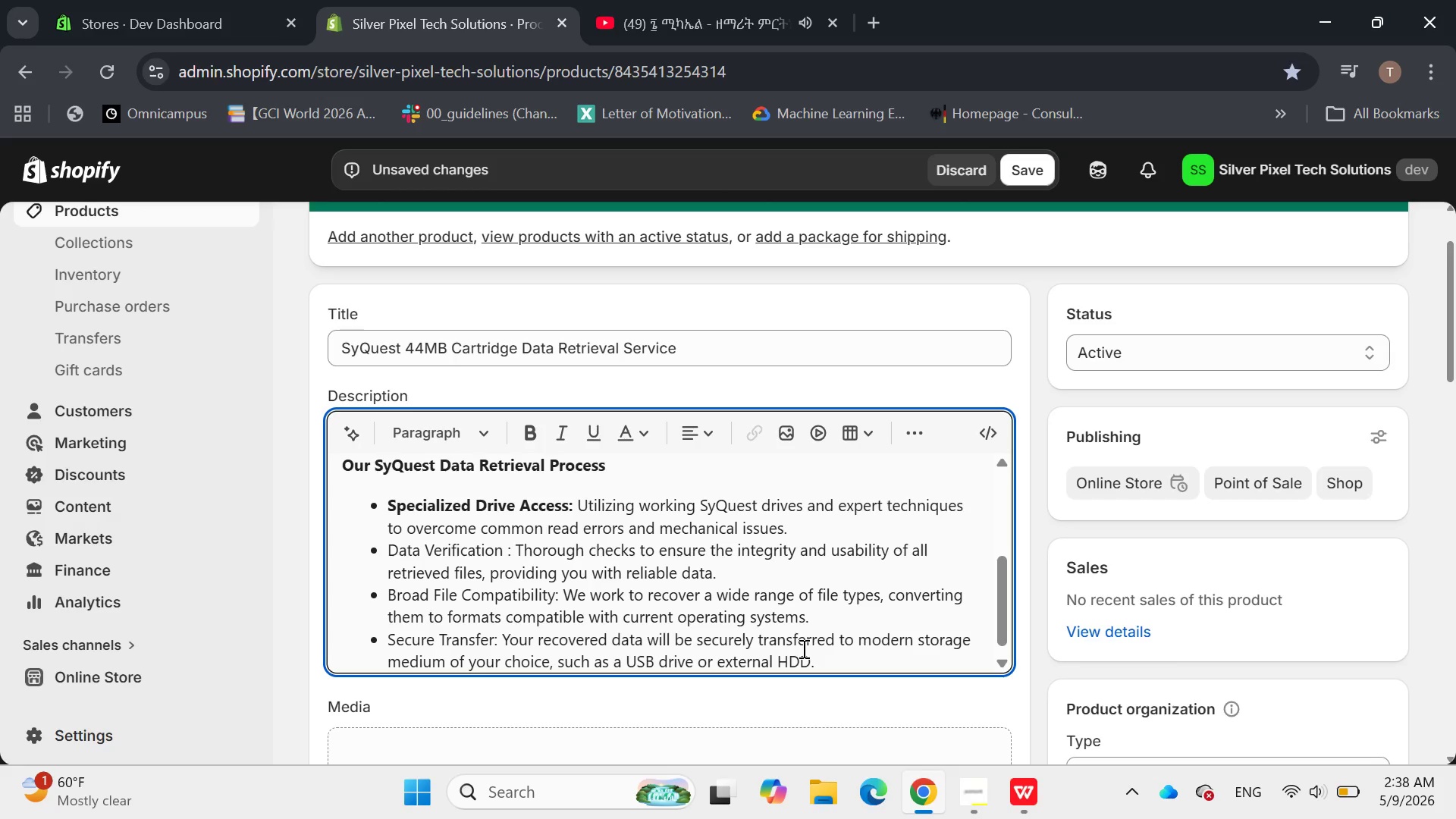 
key(Enter)
 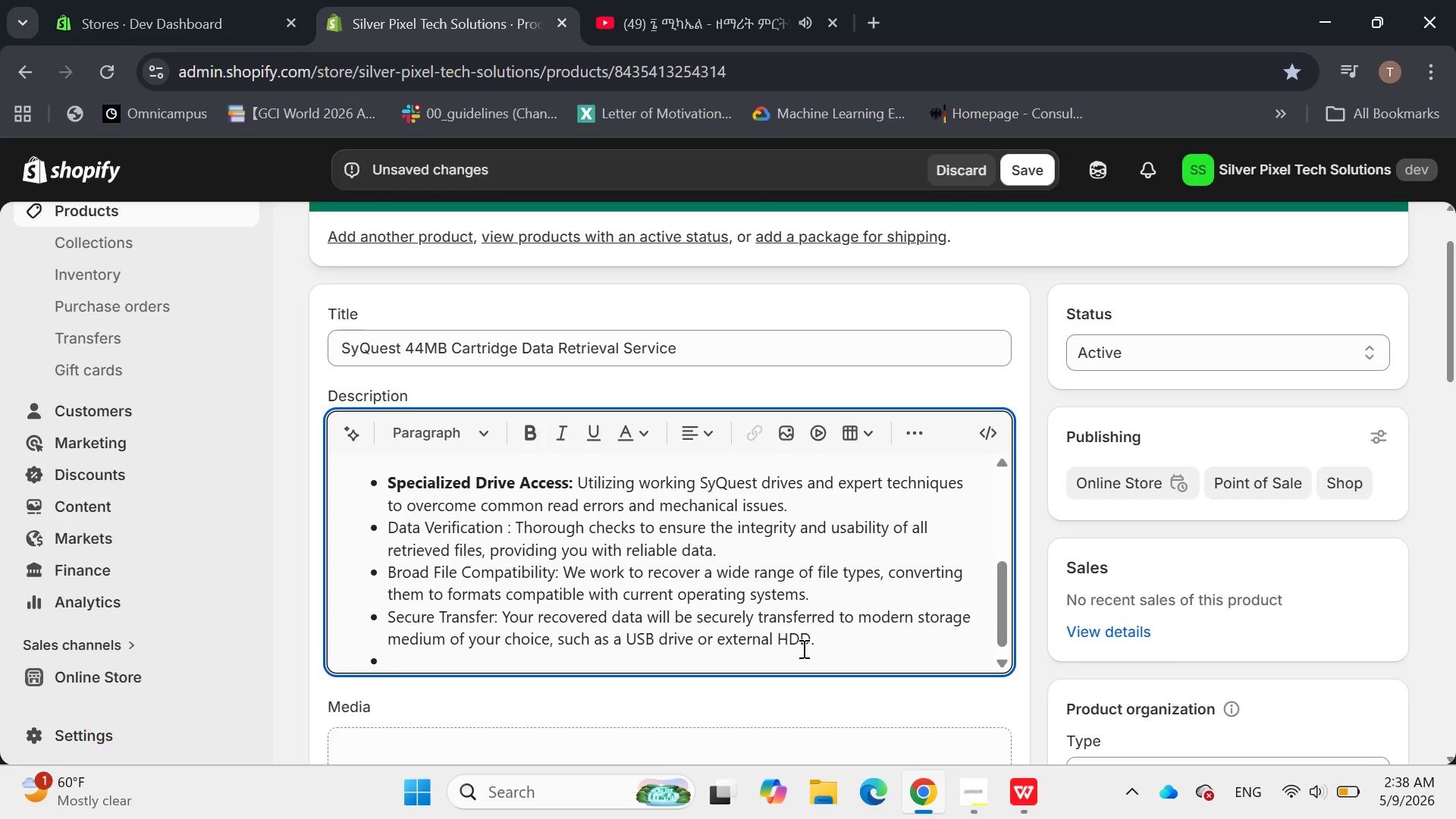 
key(Enter)
 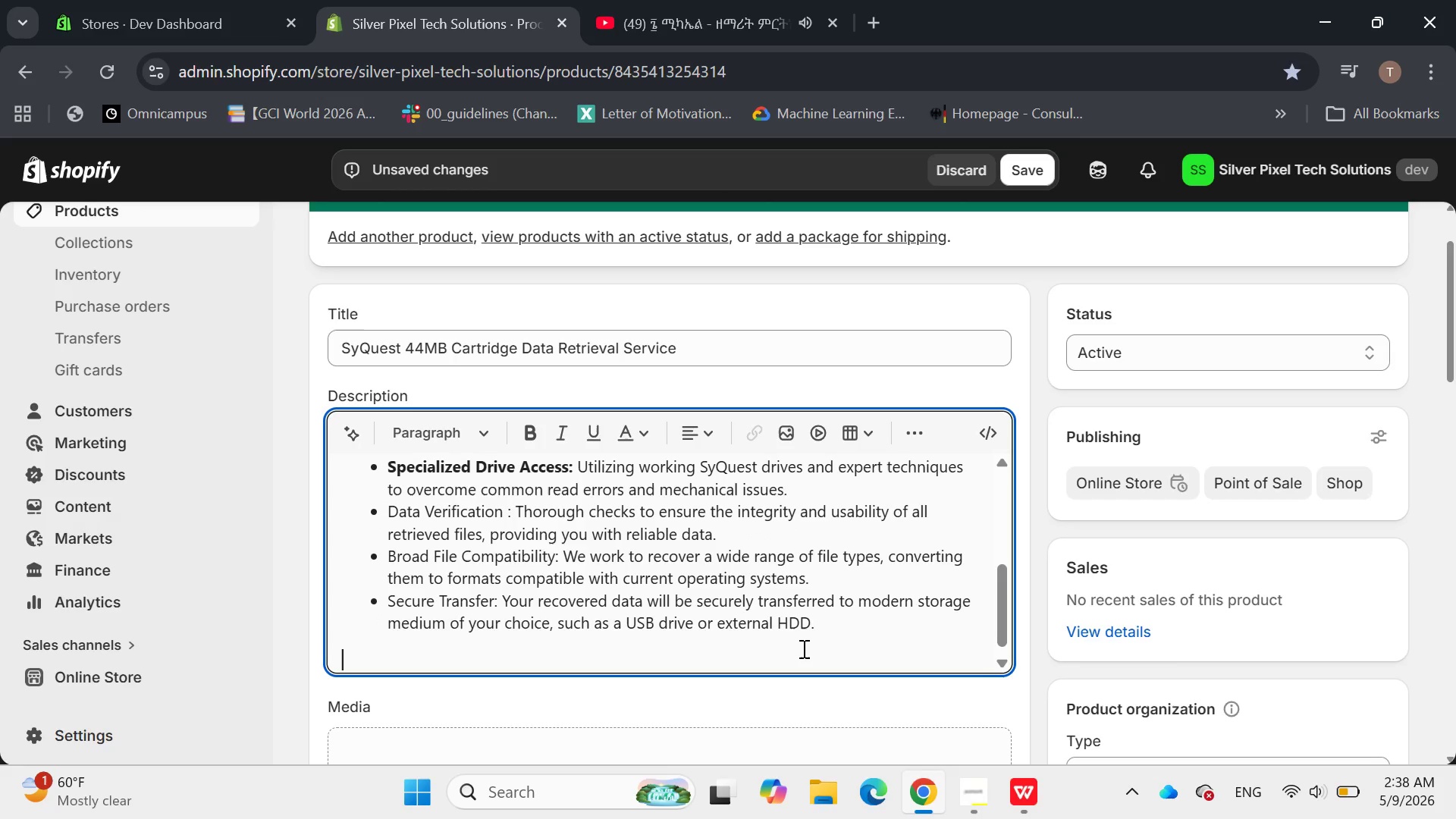 
type(Dont)
key(Backspace)
type('t let your Sq)
key(Backspace)
type(yQuest archives fa)
key(Backspace)
key(Backspace)
type(gather dust. Our S)
key(Backspace)
type(service provides a vital brif)
key(Backspace)
type(dge between your past project )
key(Backspace)
type(s anf)
key(Backspace)
type(d your presentwork)
 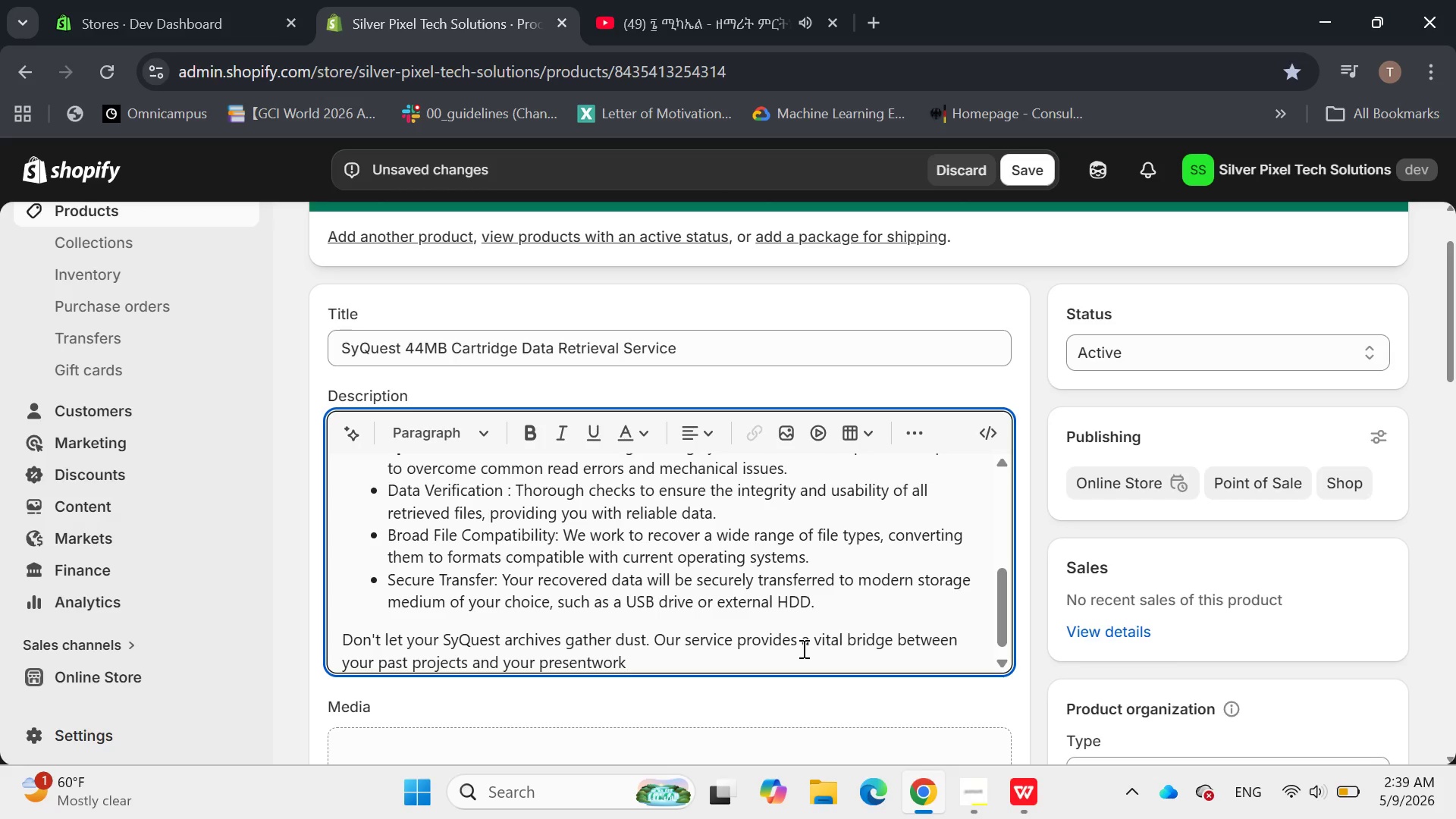 
key(ArrowLeft)
 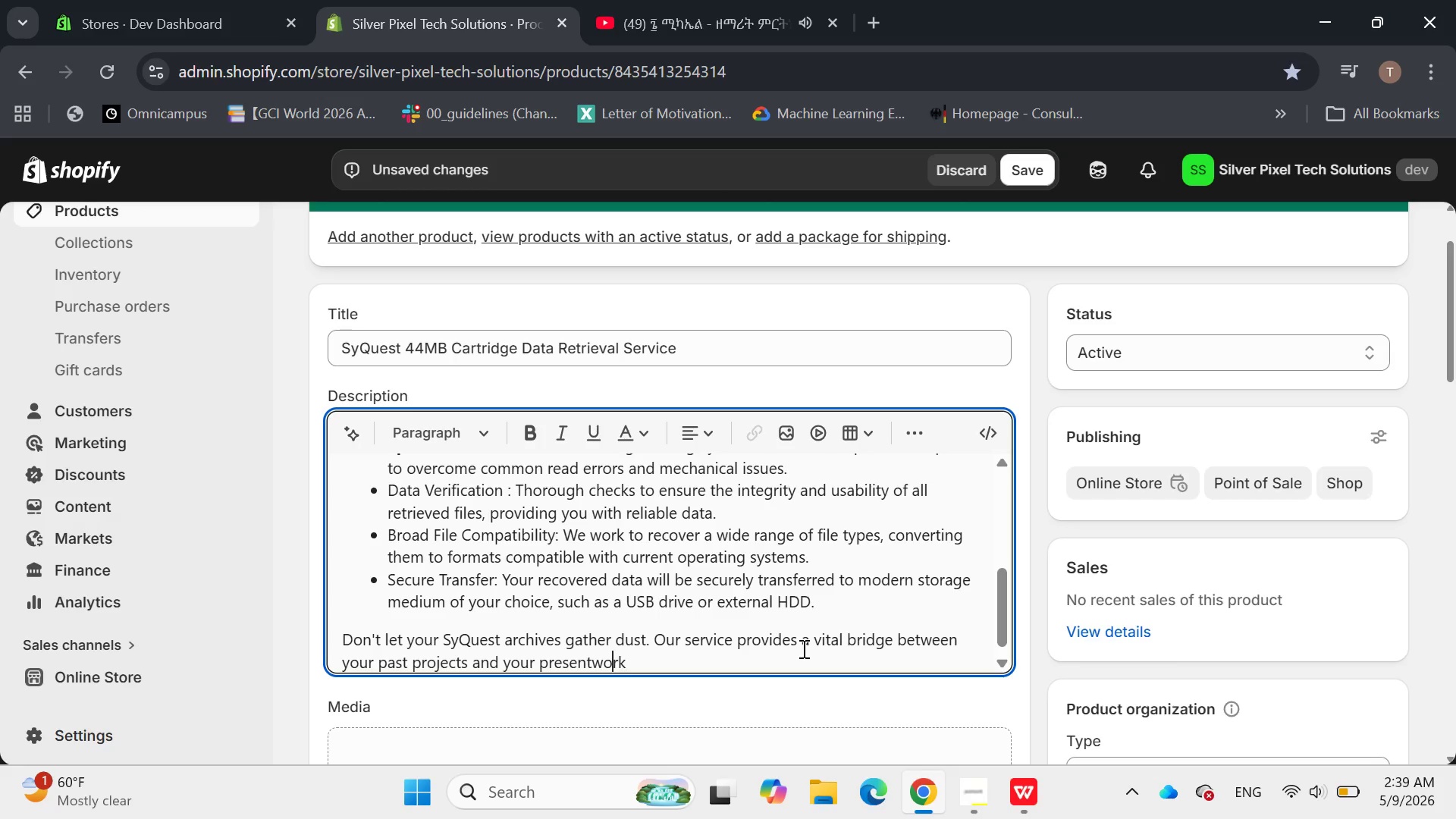 
key(ArrowLeft)
 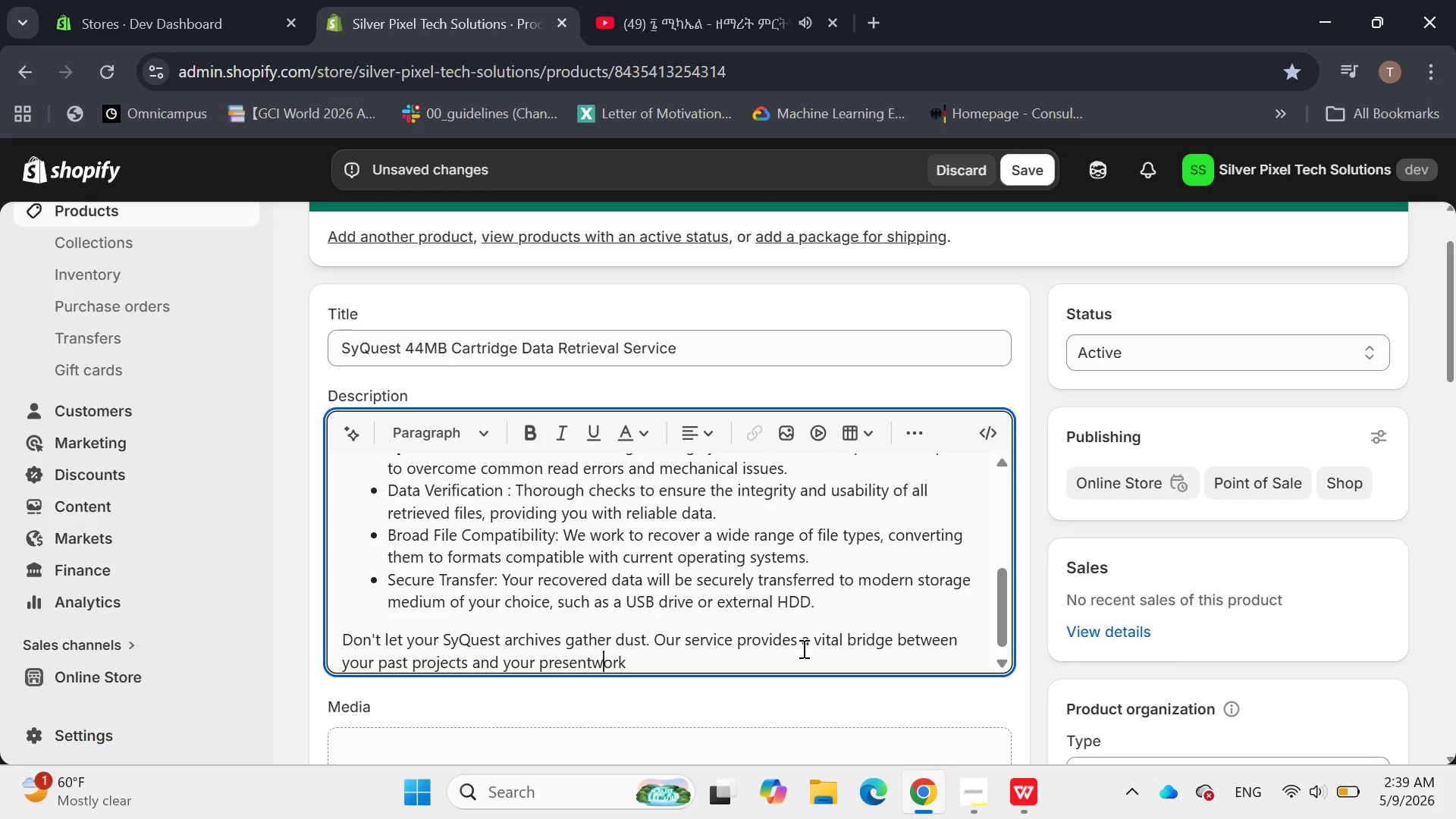 
key(ArrowLeft)
 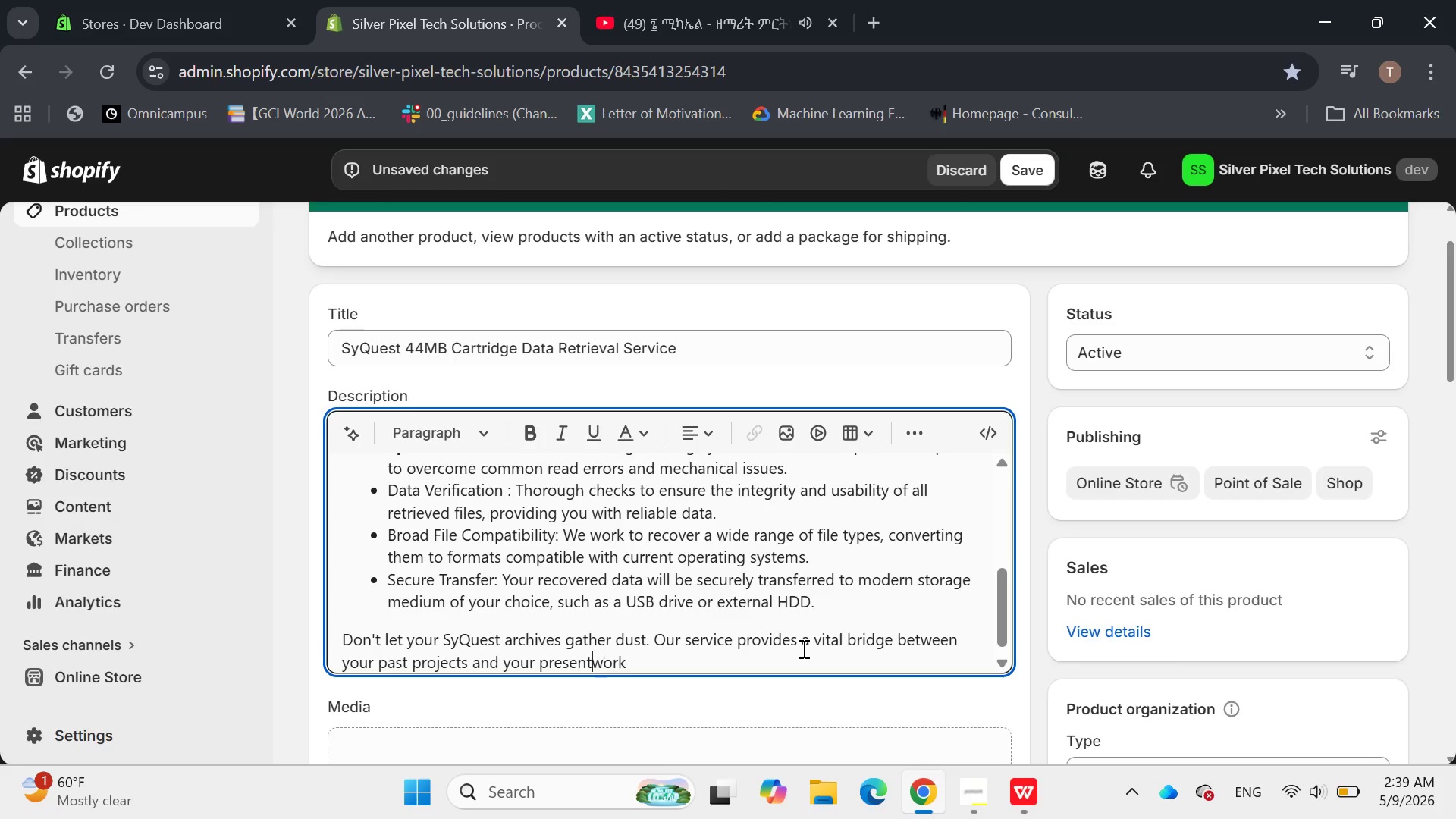 
key(ArrowLeft)
 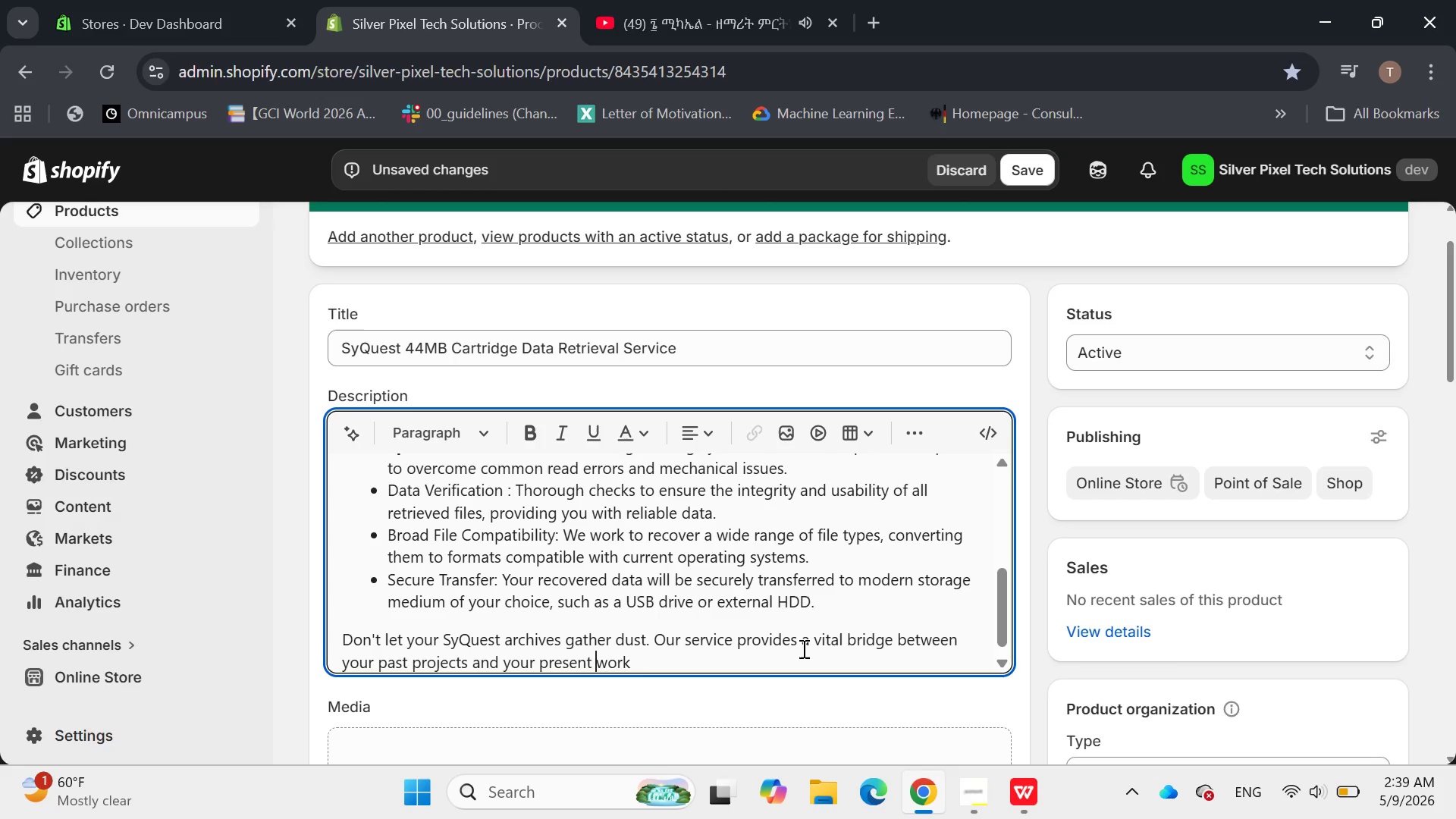 
key(Space)
 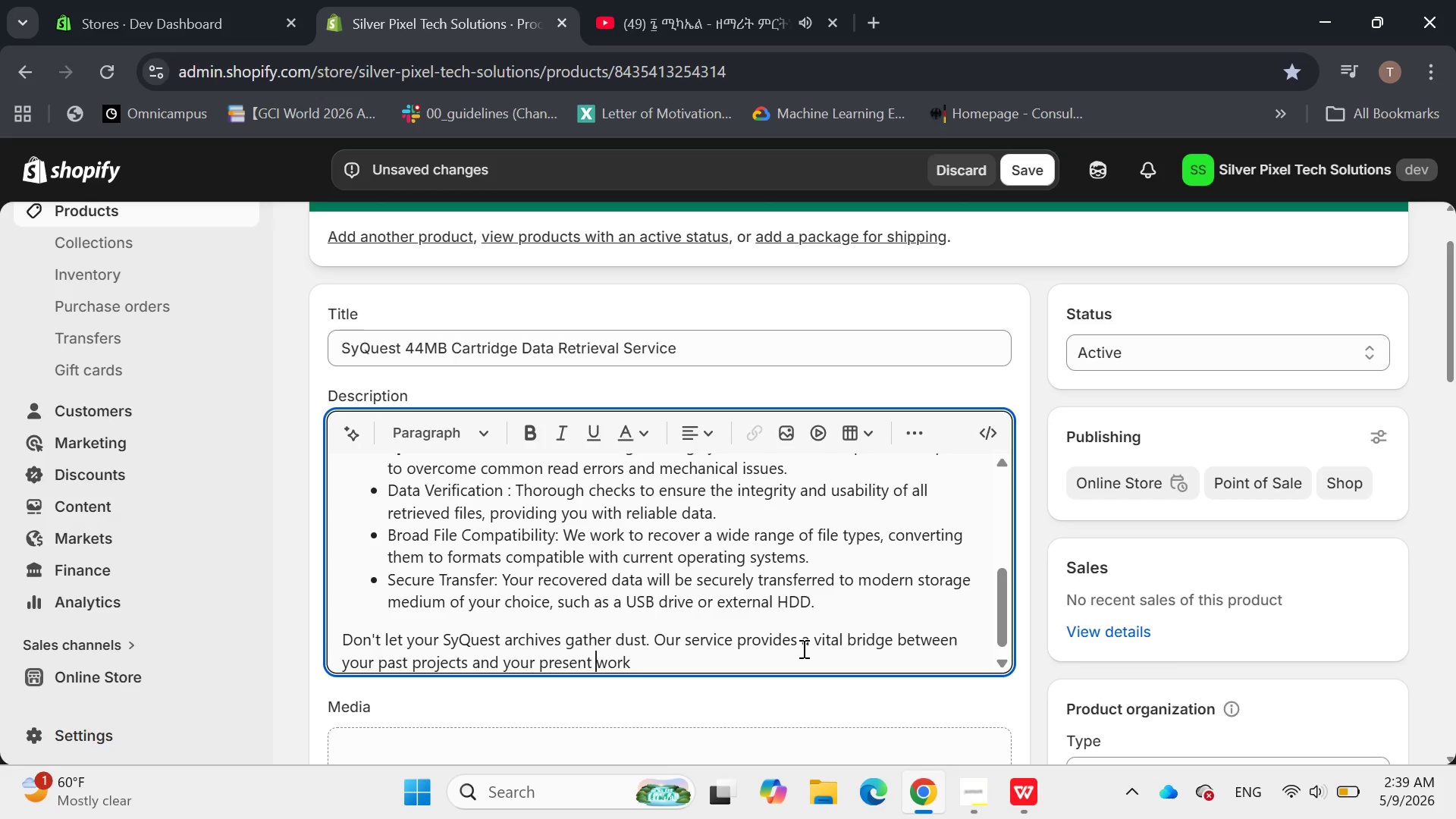 
key(ArrowRight)
 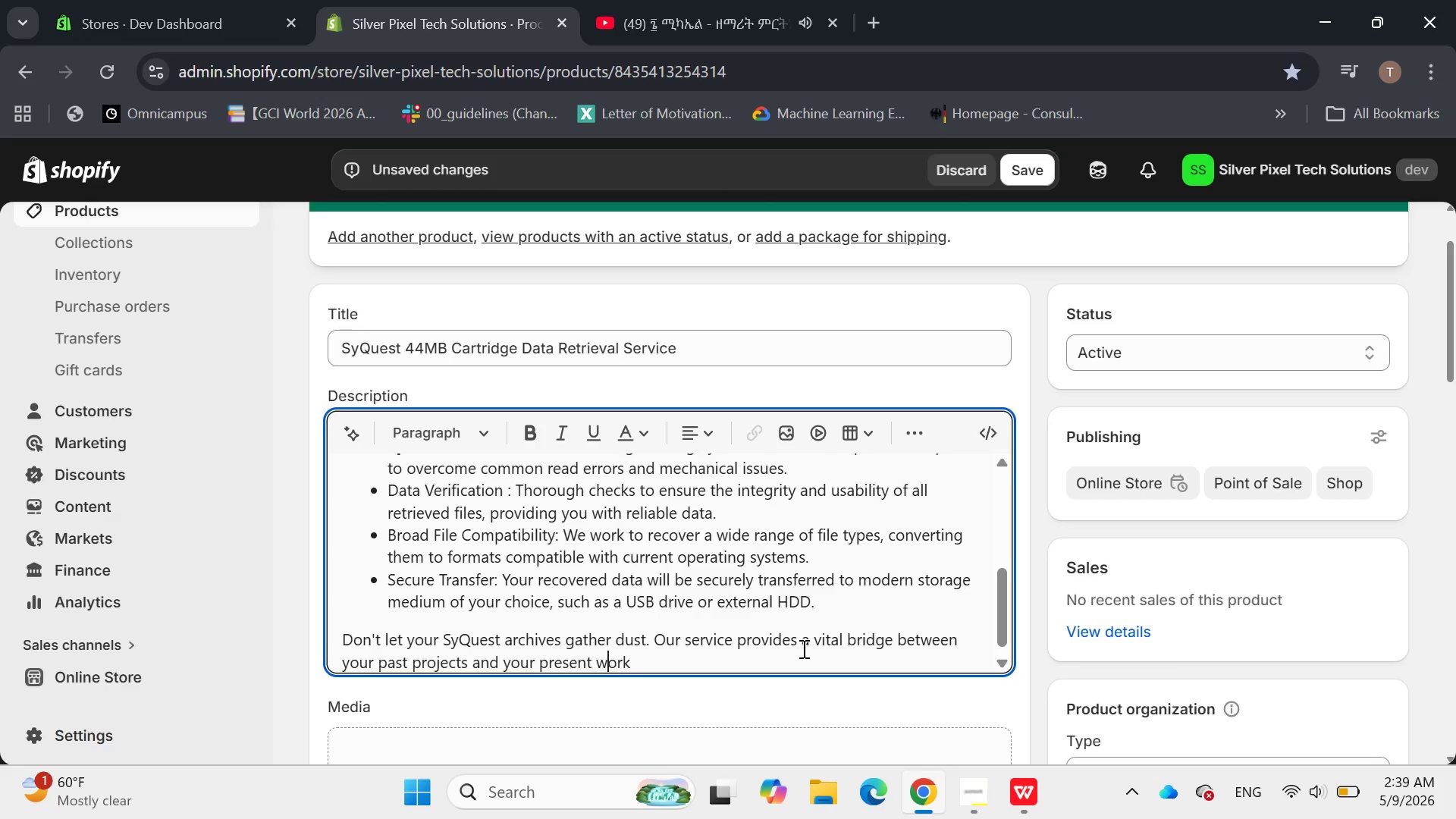 
key(ArrowRight)
 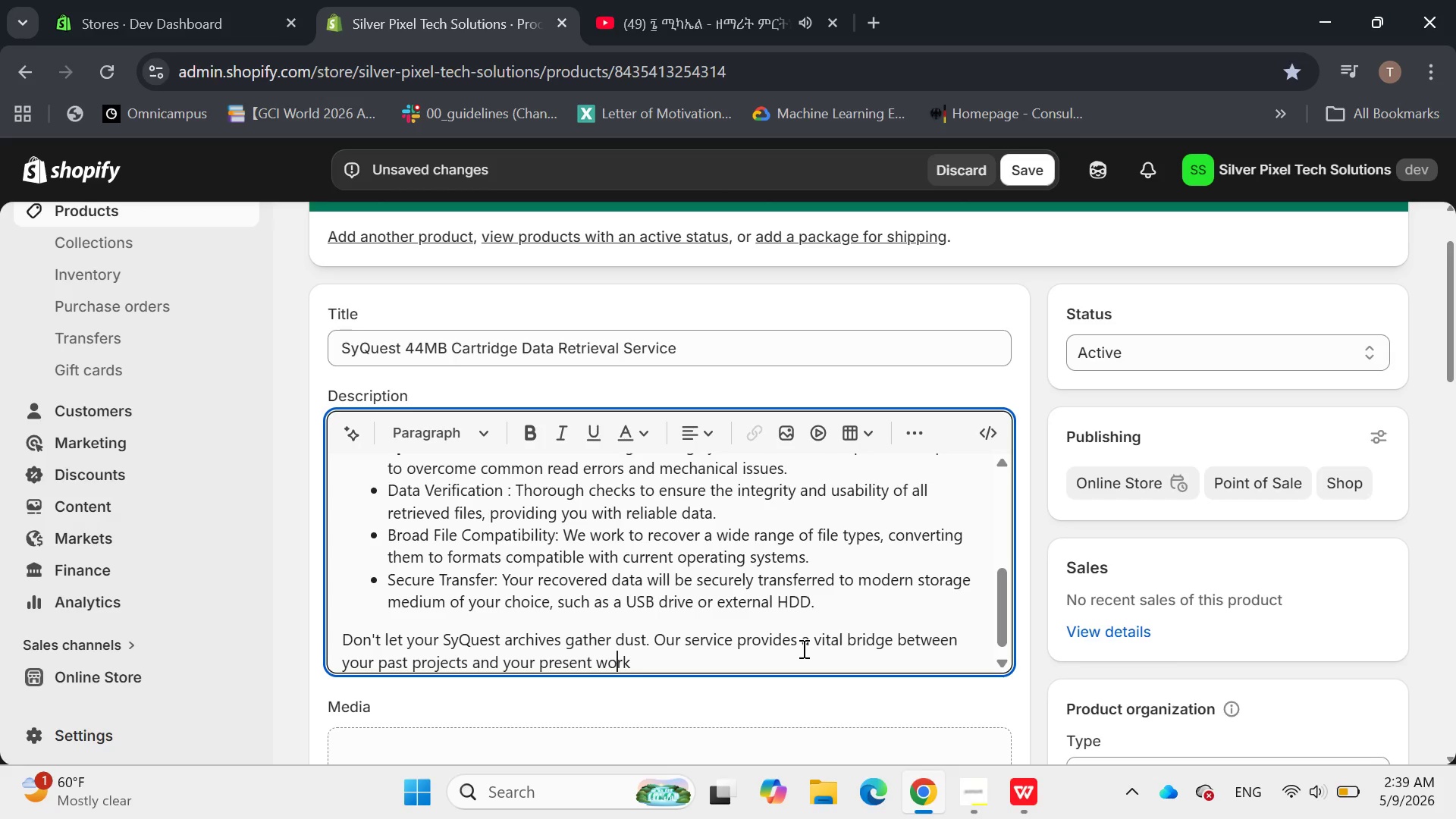 
key(ArrowRight)
 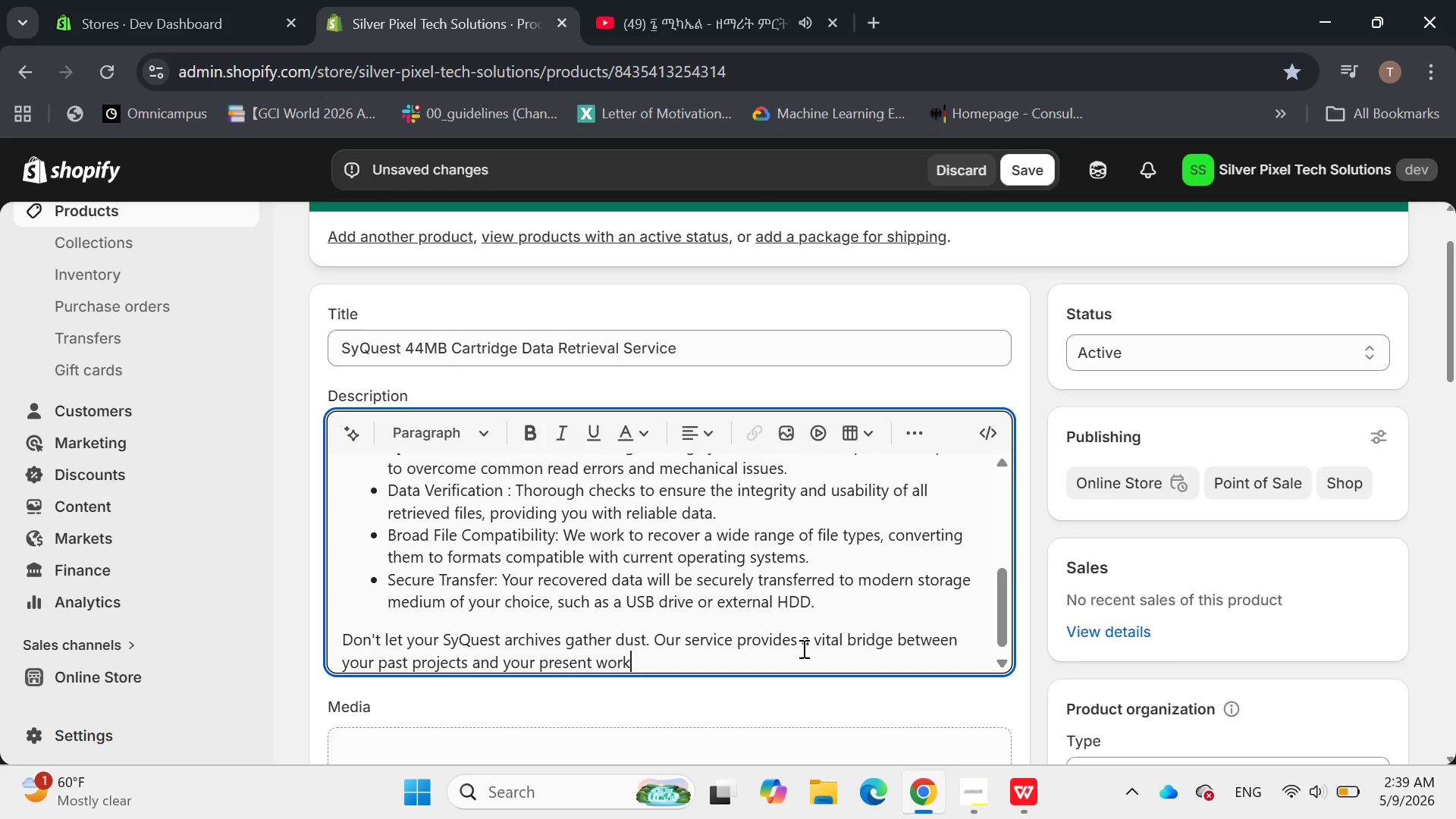 
key(ArrowRight)
 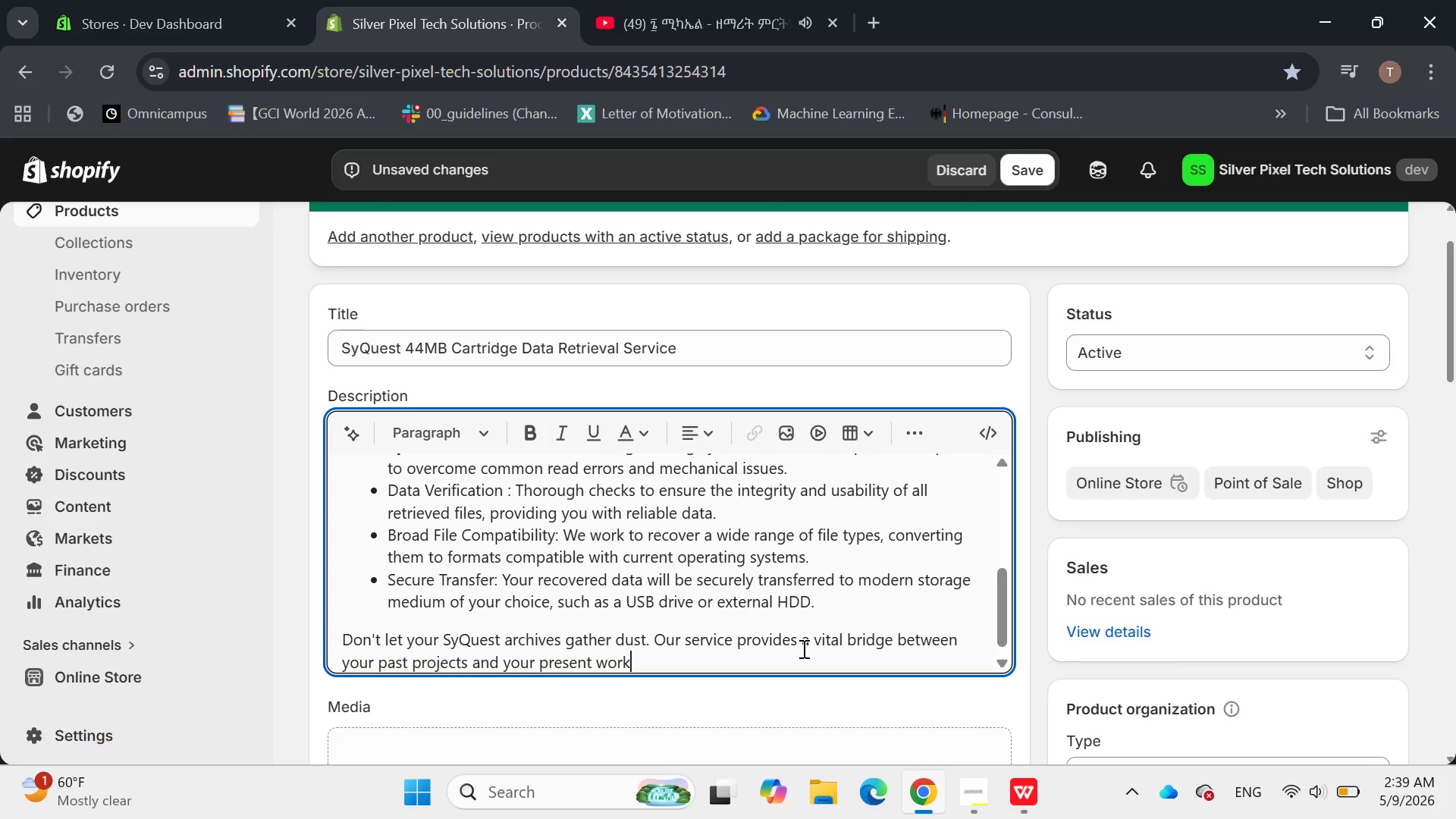 
type(flow, pred)
key(Backspace)
type(serving your digital heritage)
 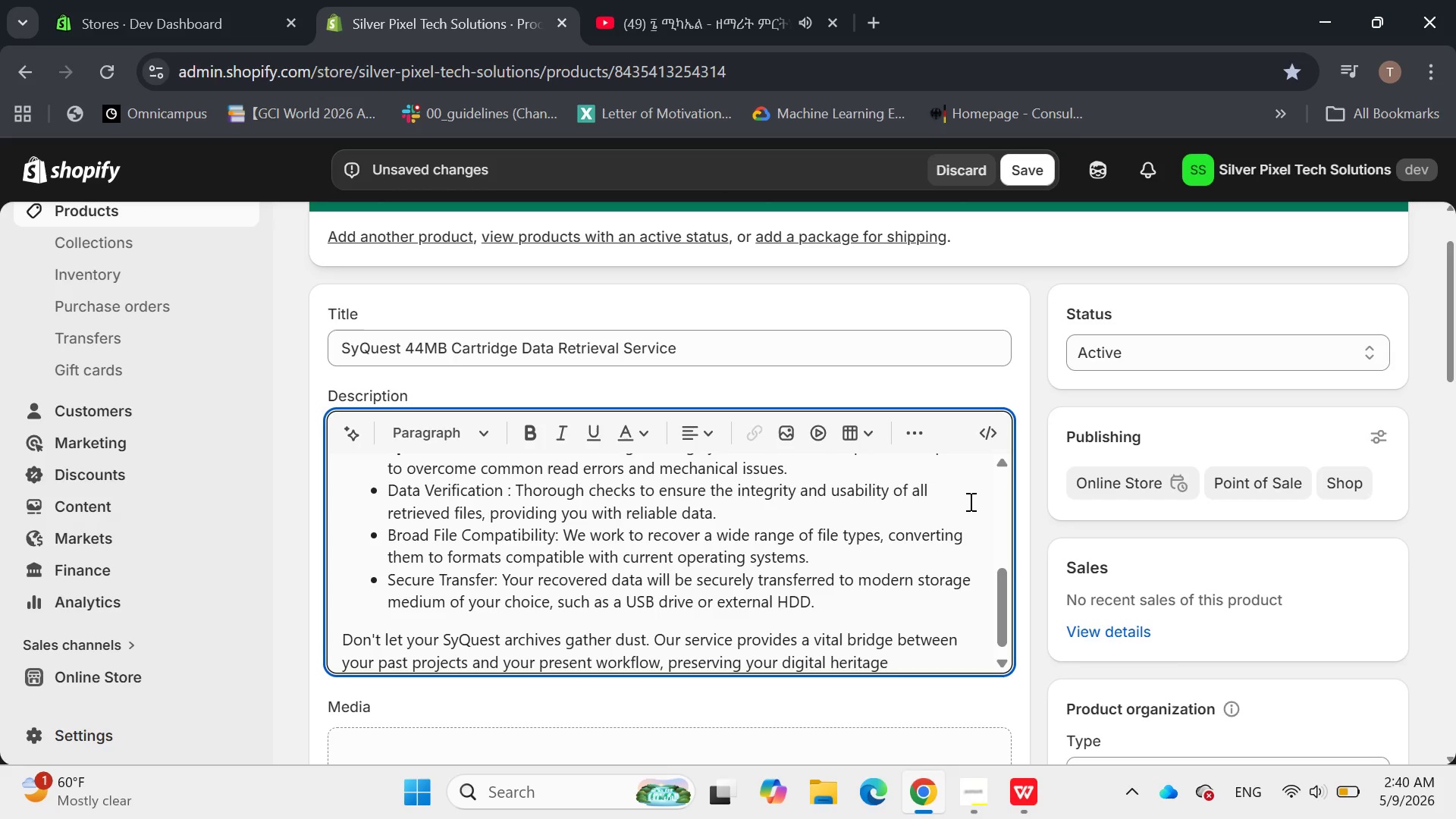 
wait(5.2)
 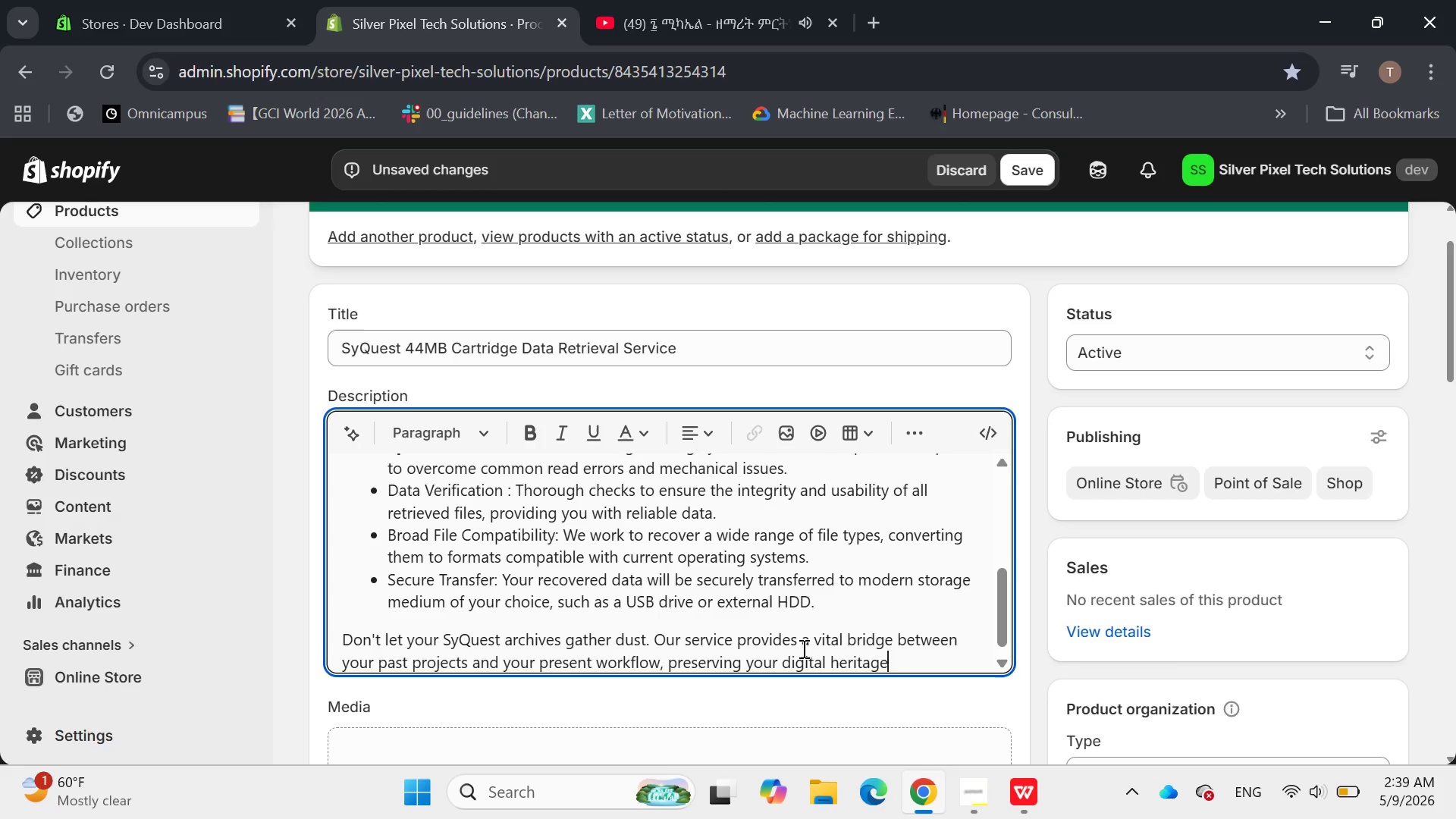 
key(Period)
 